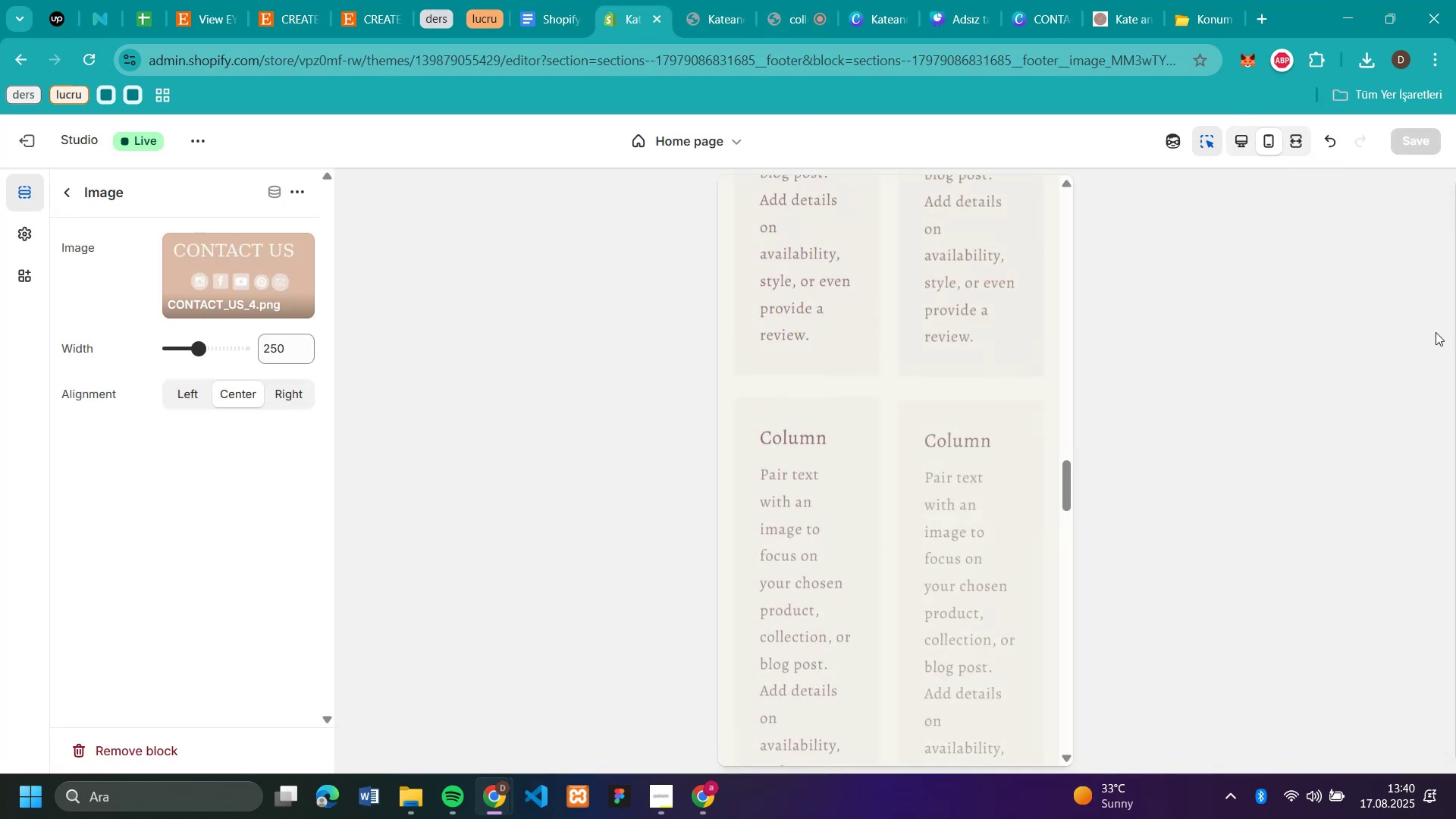 
scroll: coordinate [1011, 417], scroll_direction: down, amount: 32.0
 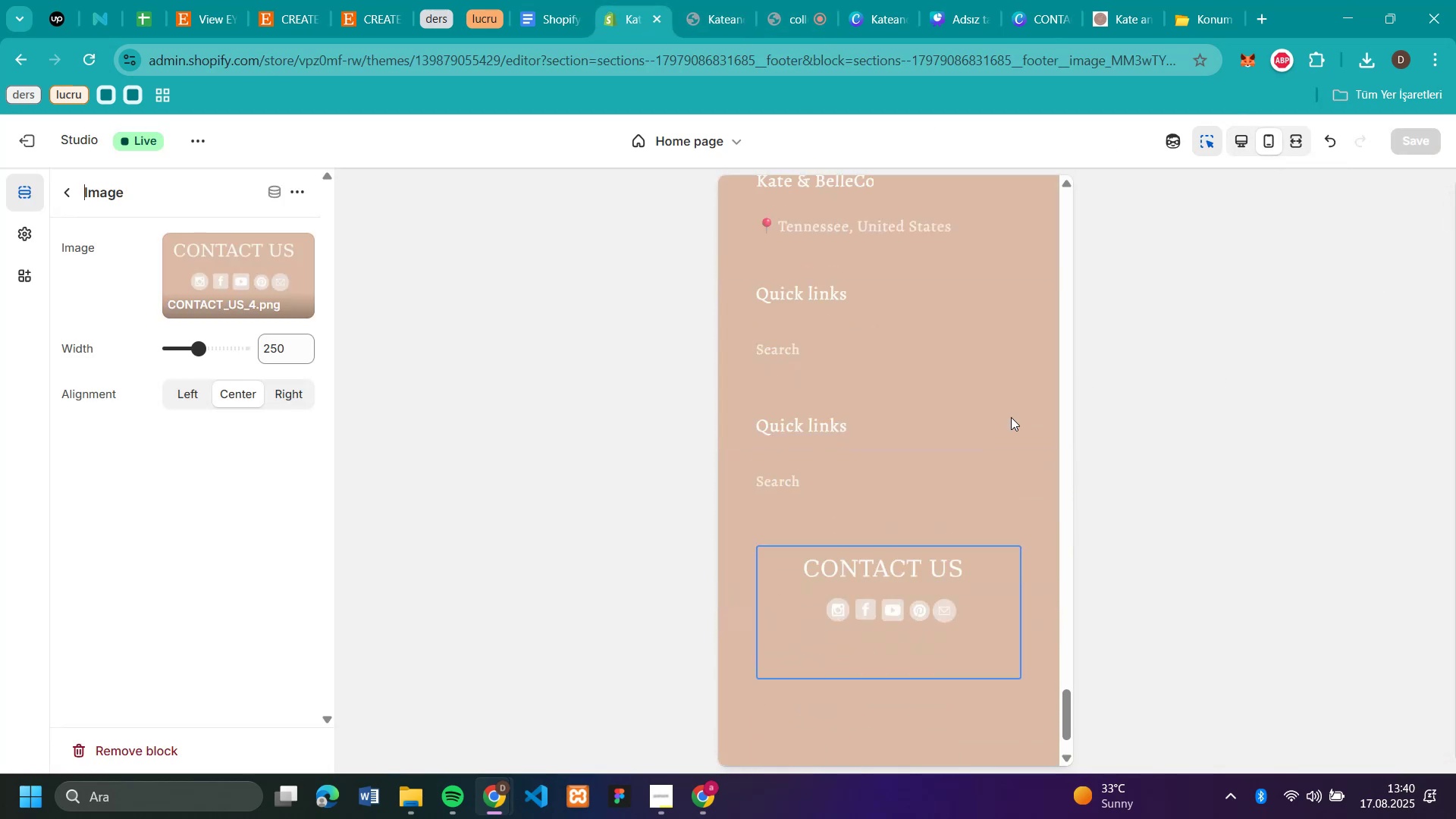 
scroll: coordinate [1011, 417], scroll_direction: up, amount: 2.0
 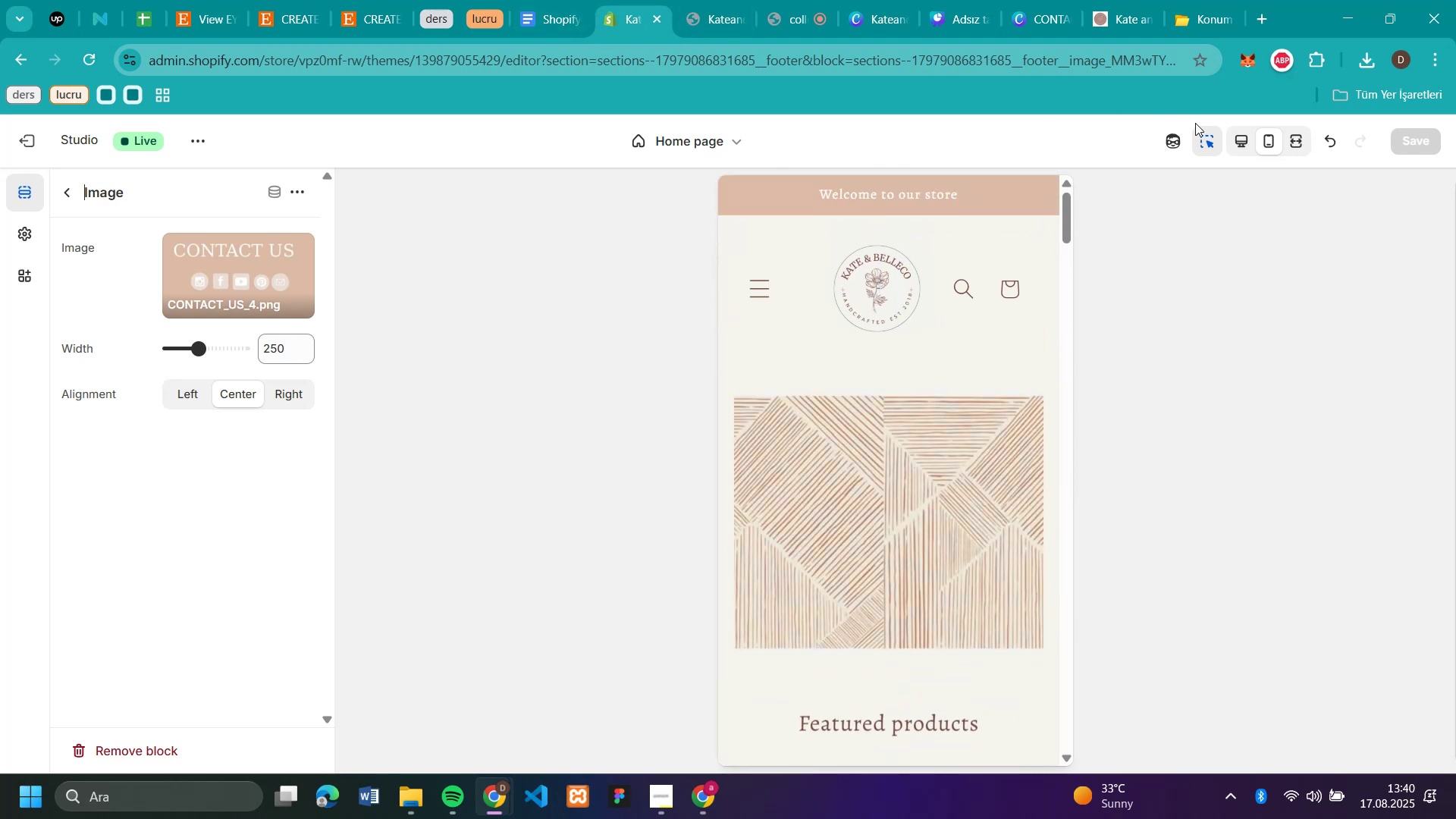 
left_click([1246, 146])
 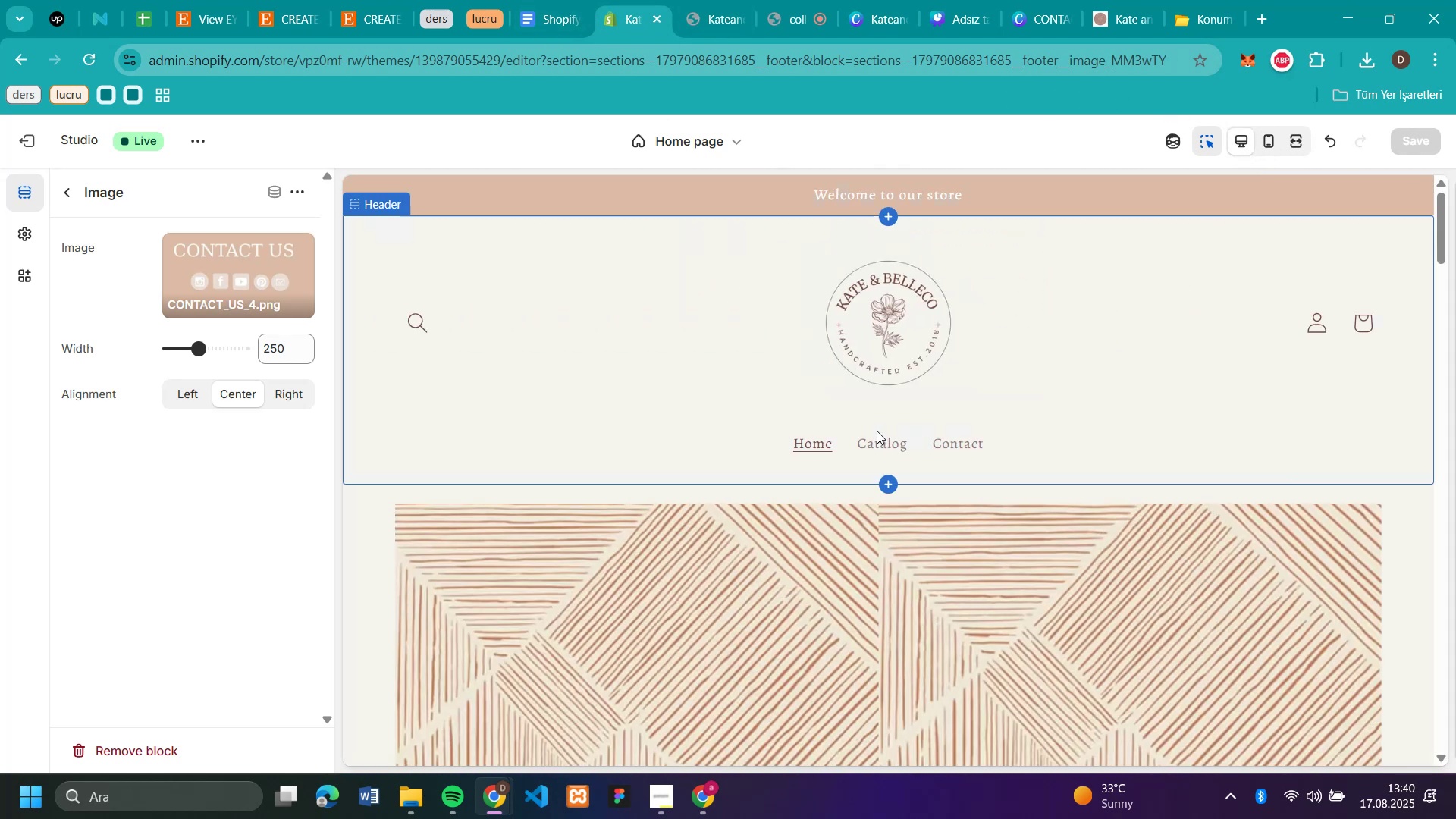 
scroll: coordinate [1107, 519], scroll_direction: down, amount: 28.0
 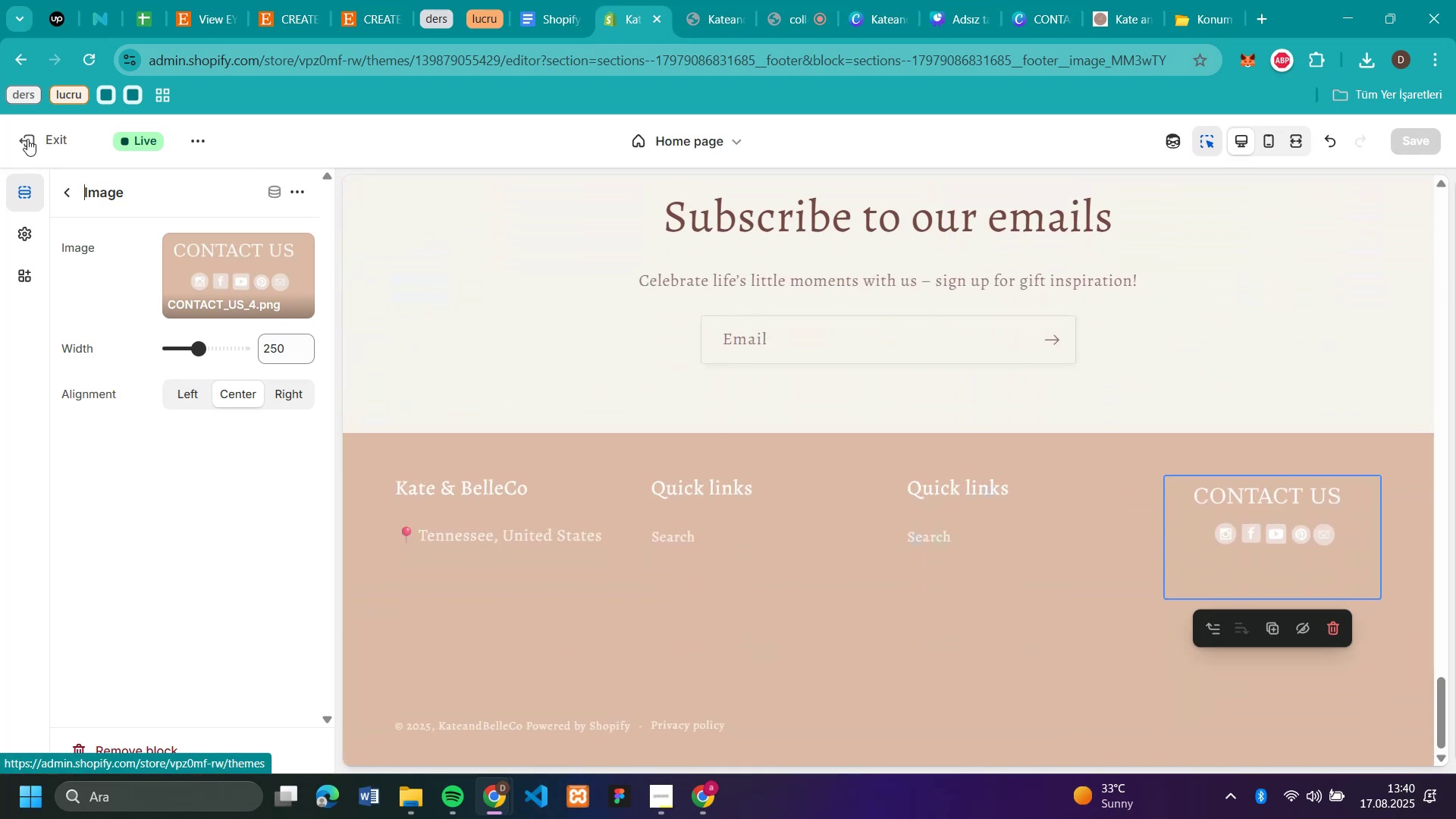 
left_click([27, 139])
 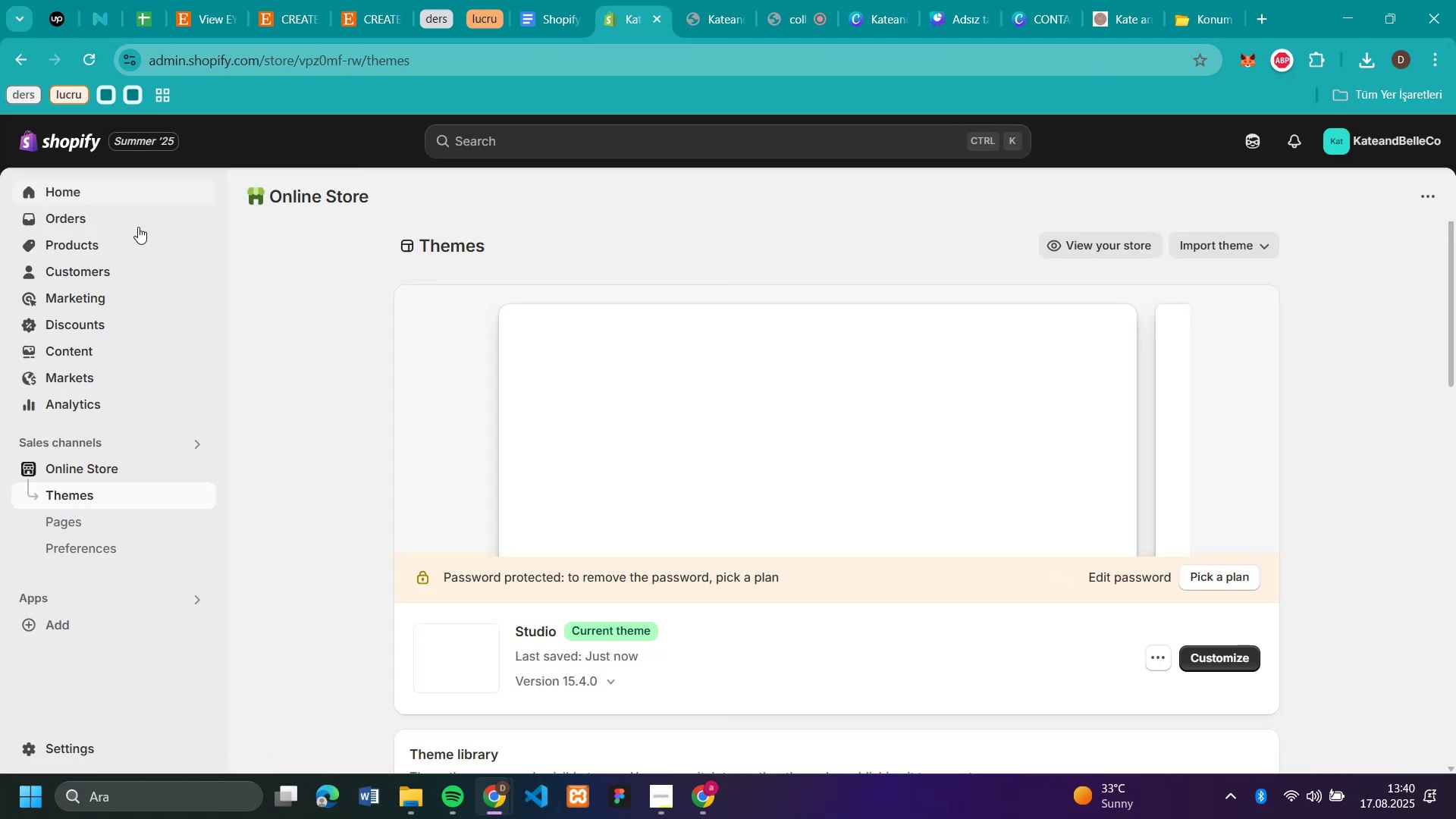 
left_click([91, 237])
 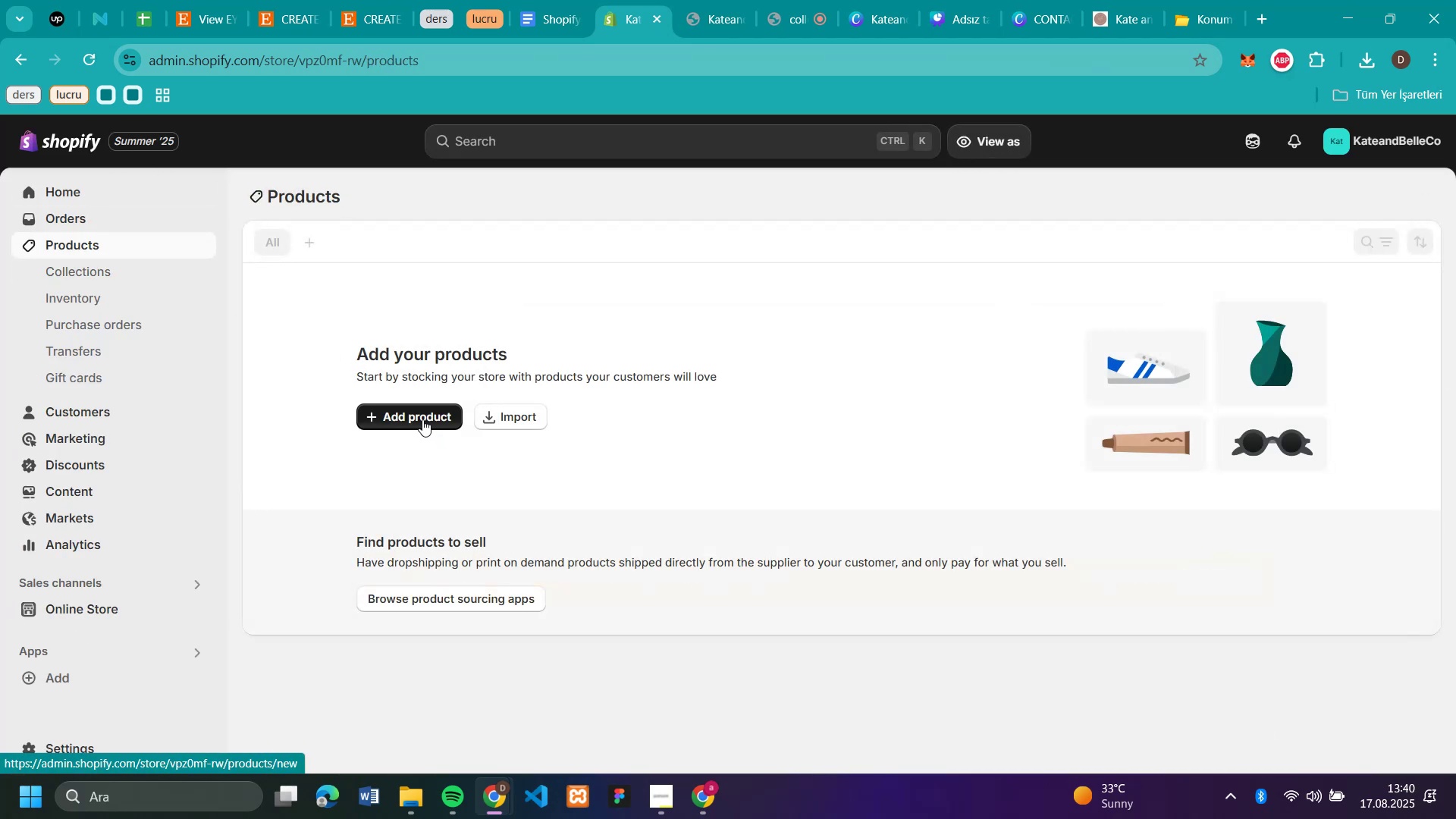 
wait(5.13)
 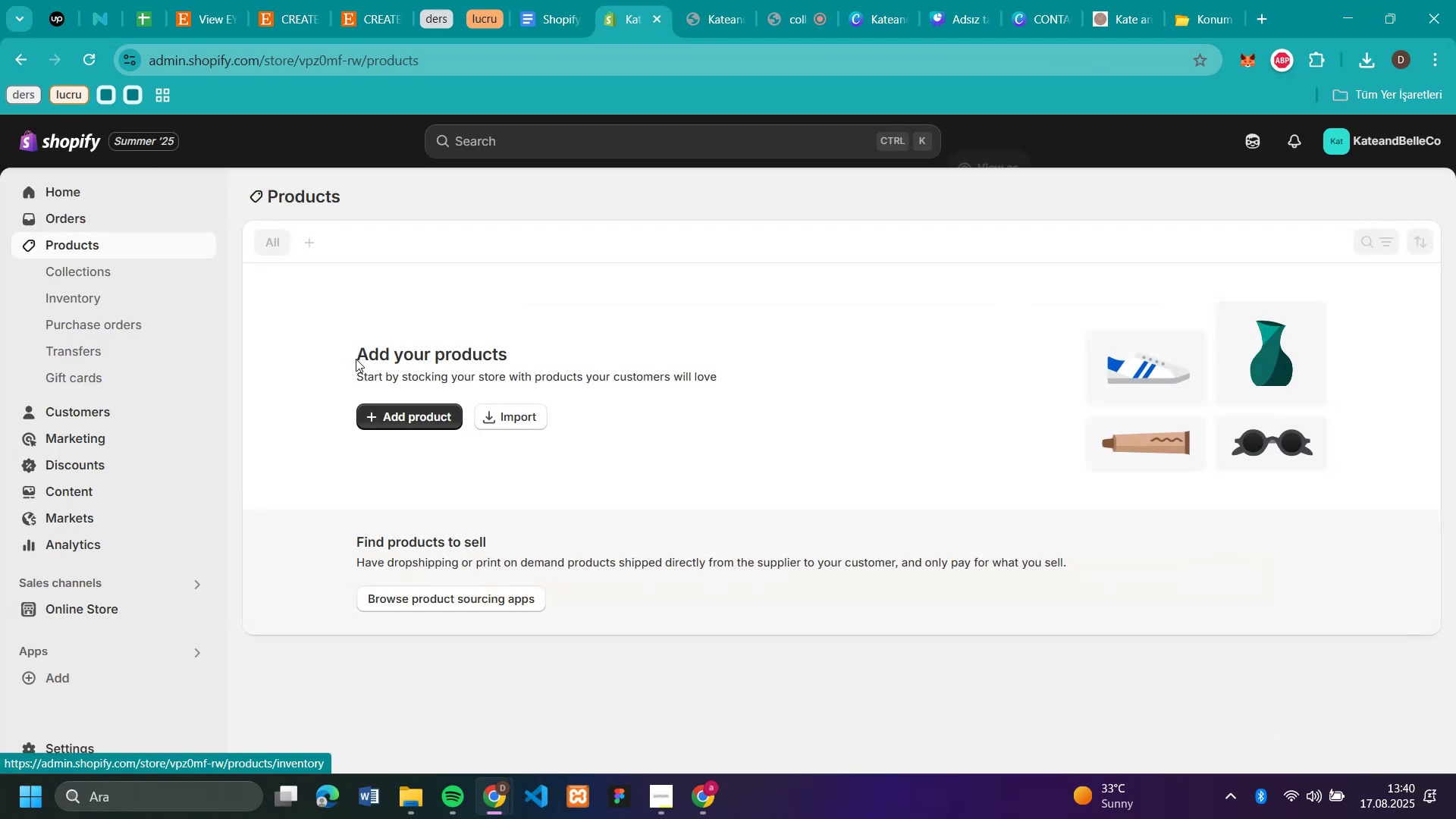 
left_click([422, 419])
 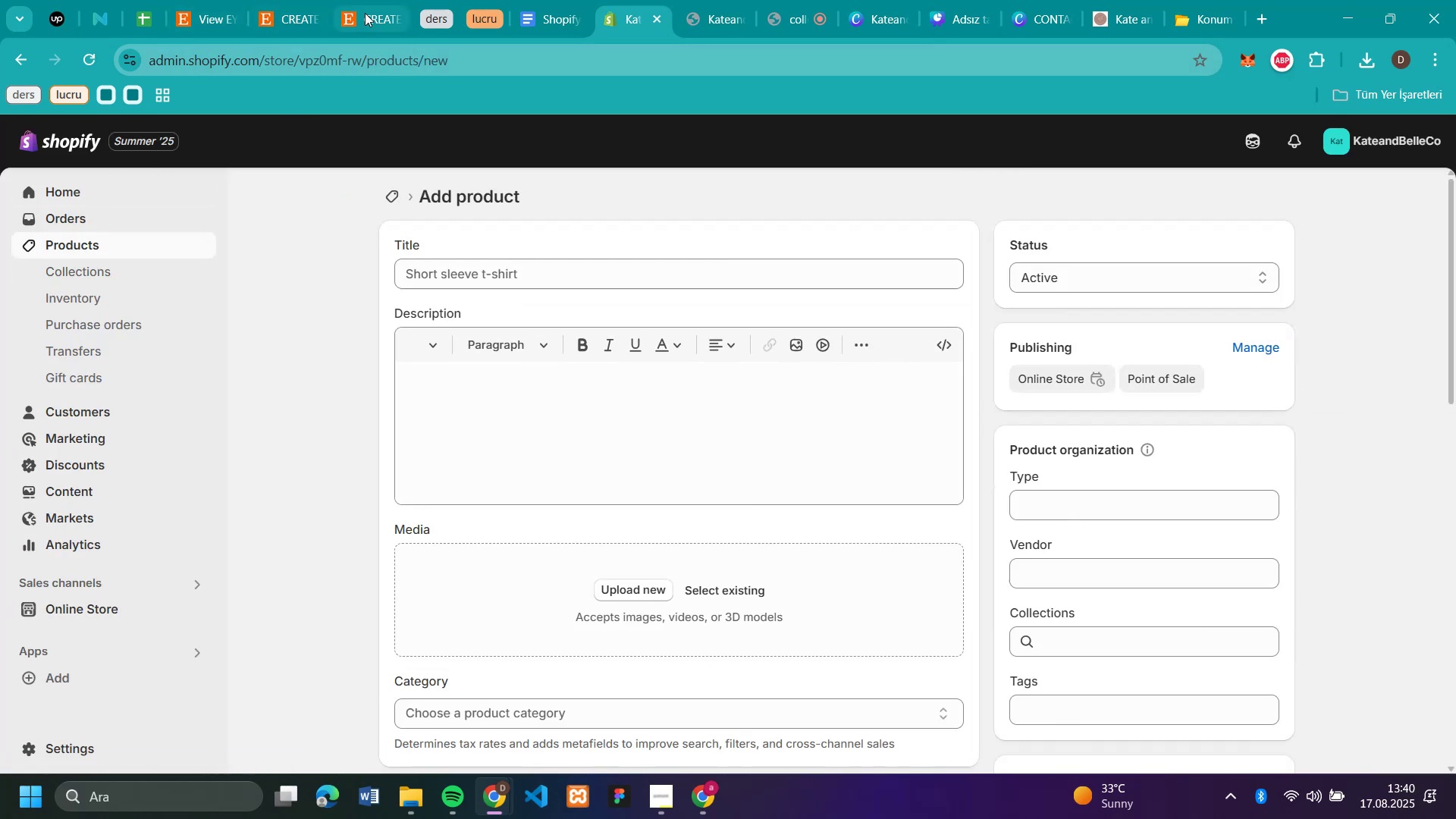 
left_click([282, 19])
 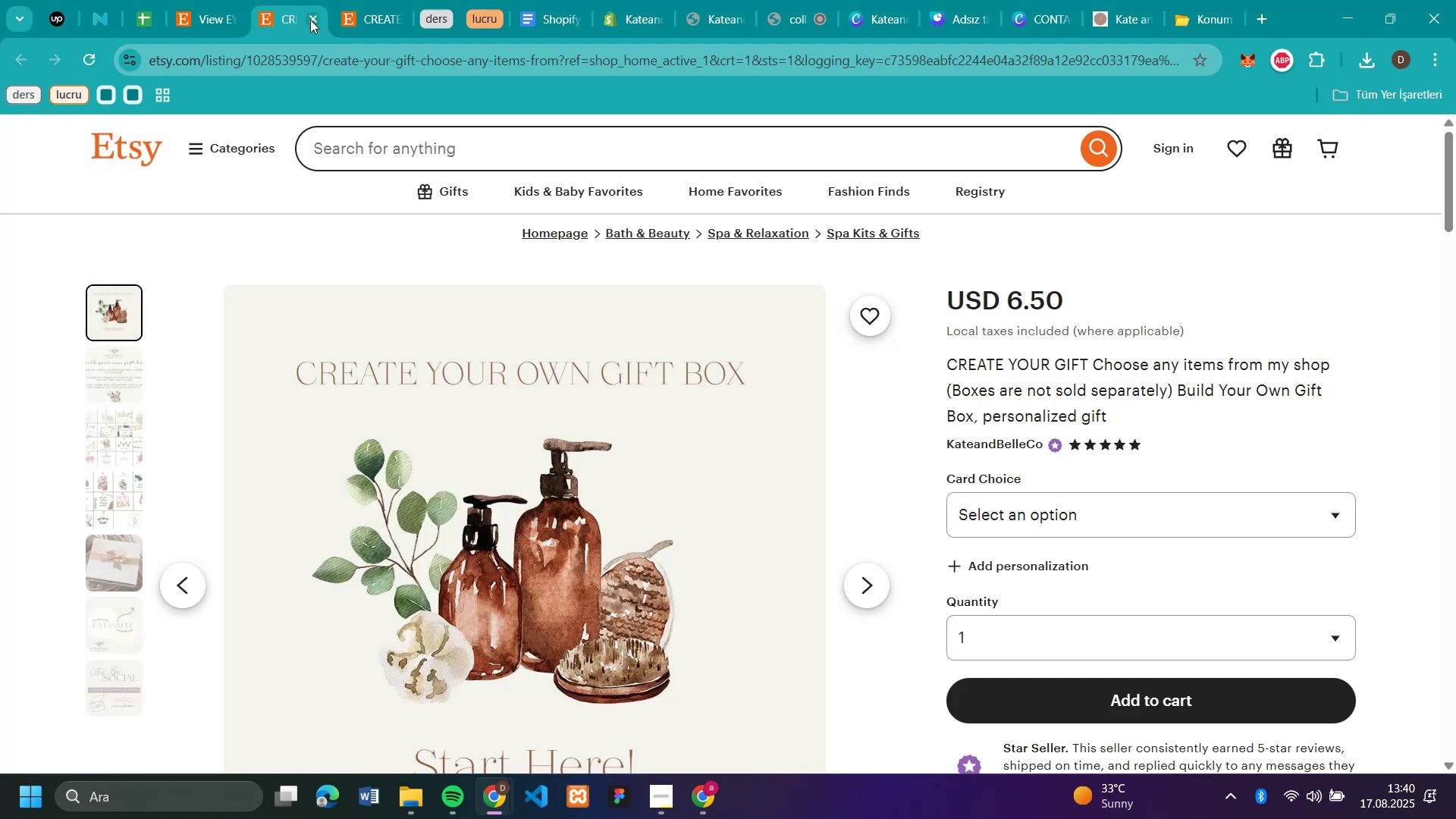 
left_click([310, 20])
 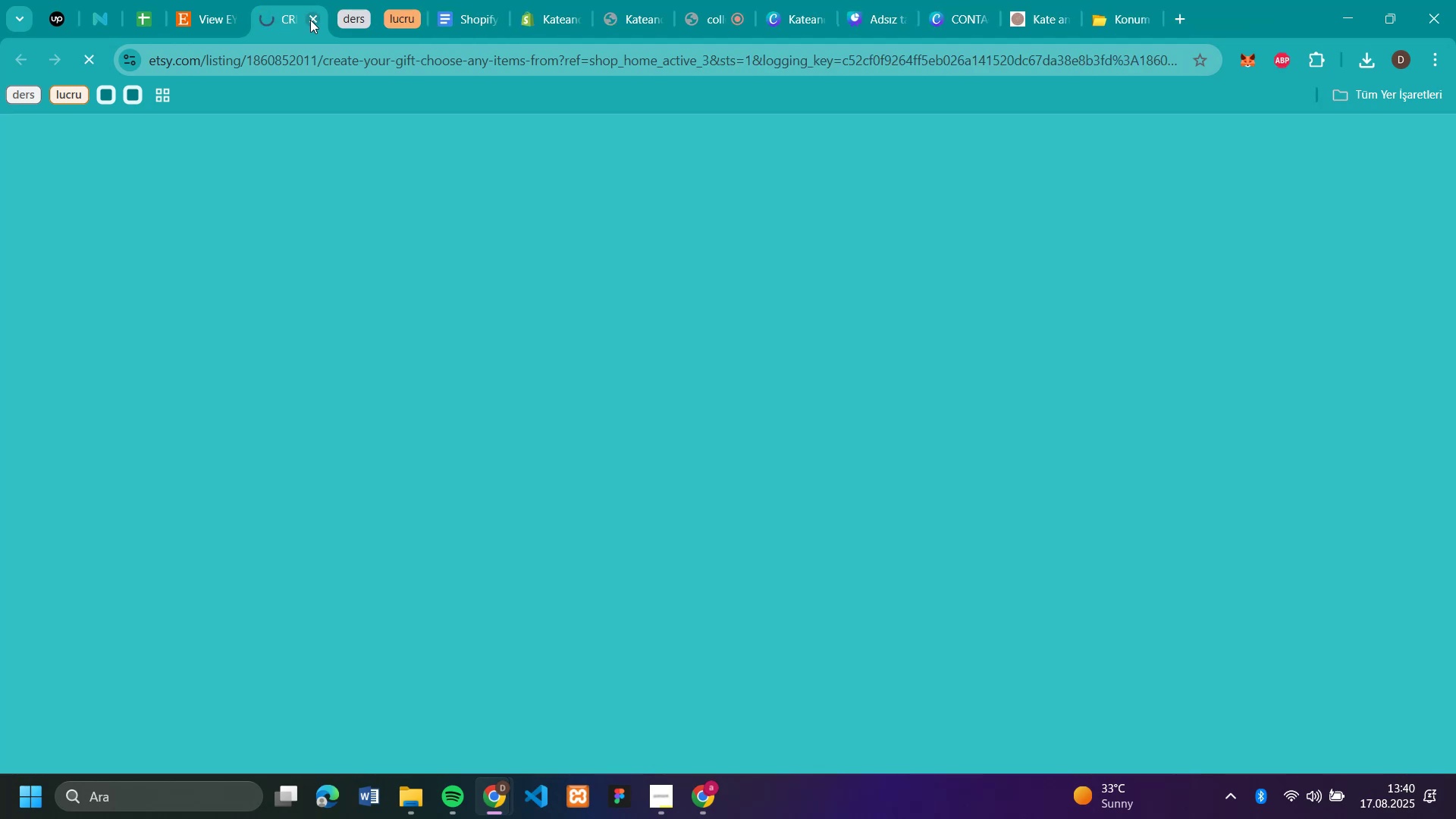 
left_click([310, 20])
 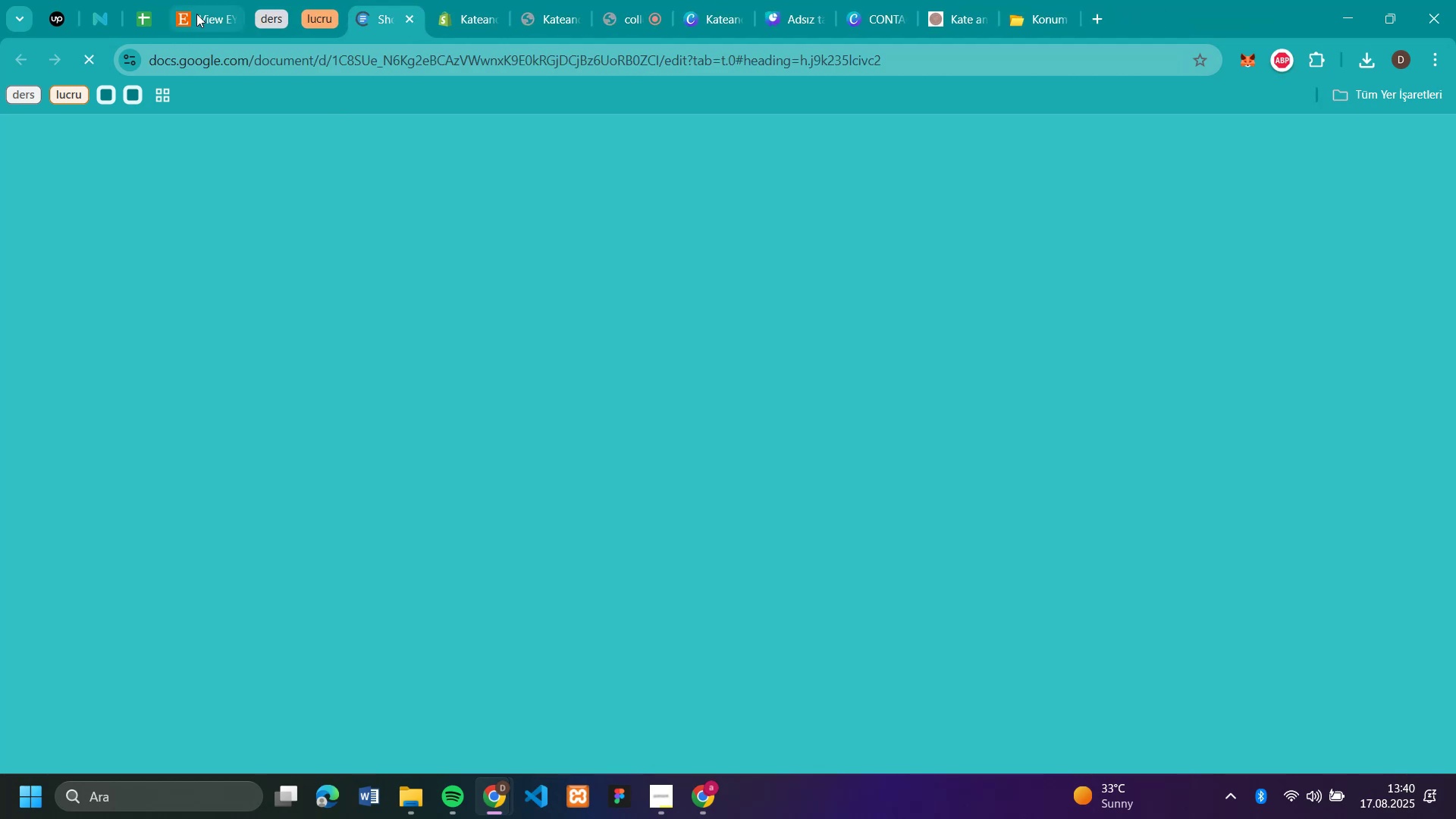 
left_click([196, 14])
 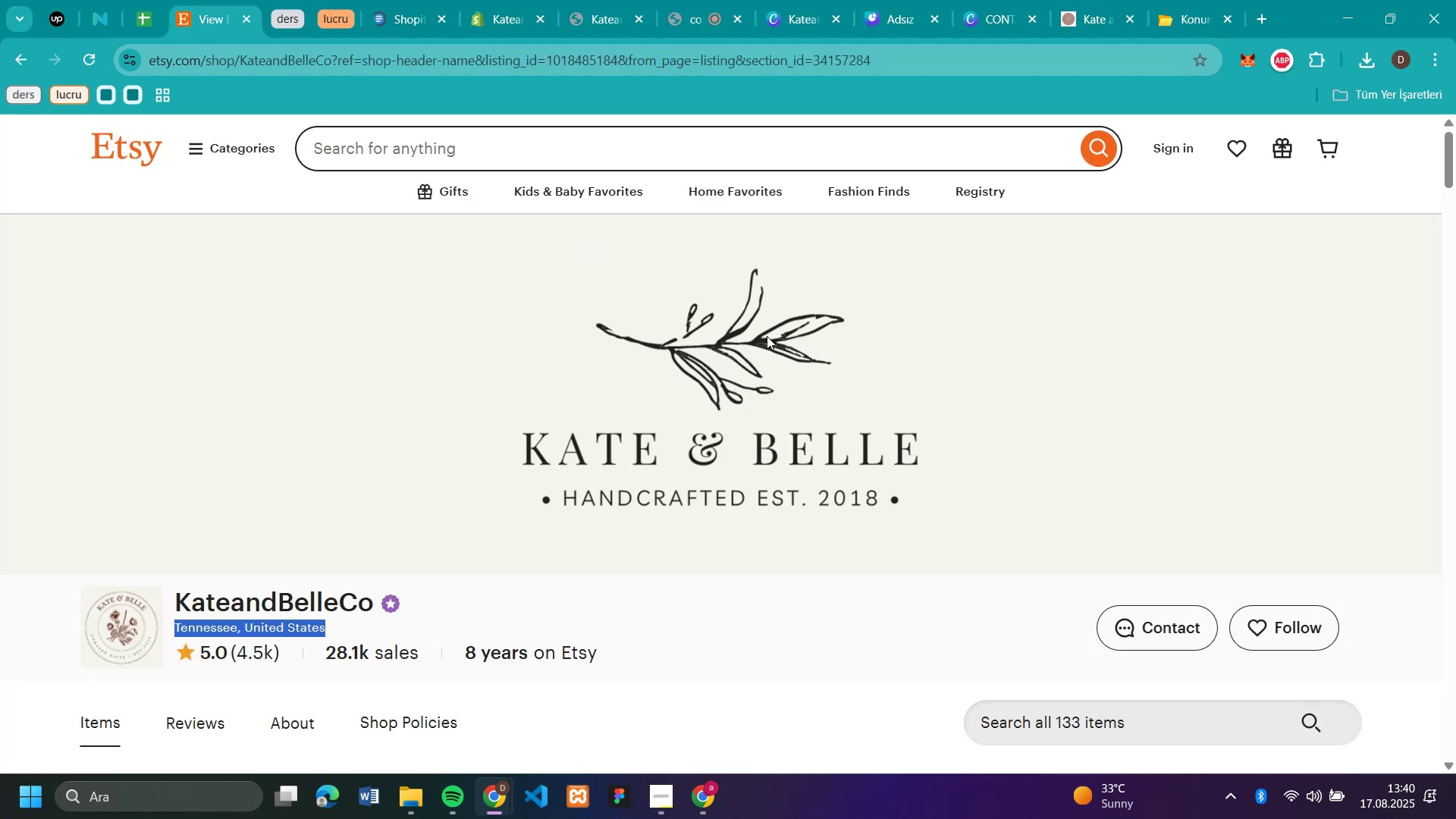 
scroll: coordinate [154, 439], scroll_direction: down, amount: 8.0
 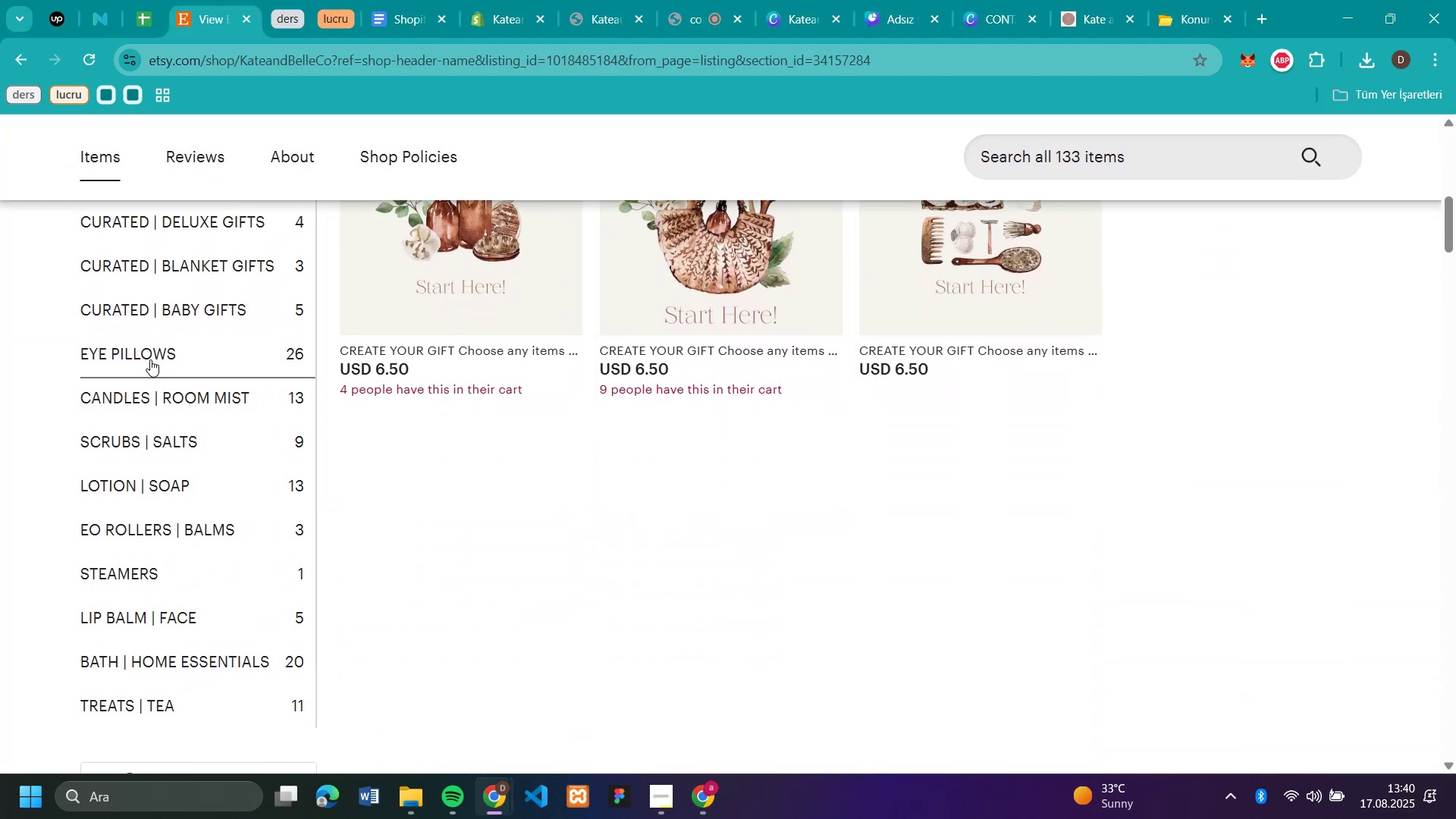 
left_click([149, 355])
 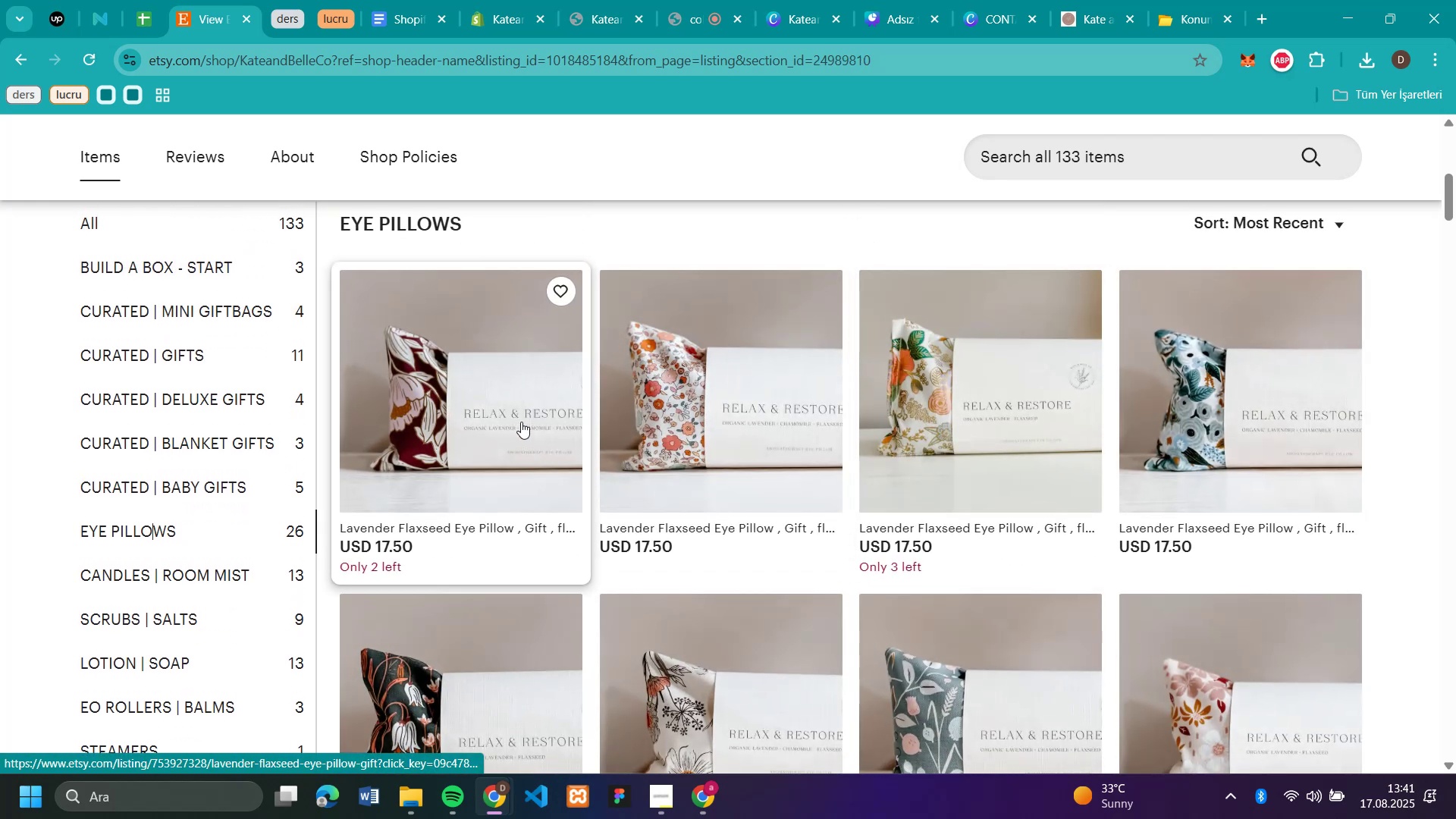 
left_click([521, 422])
 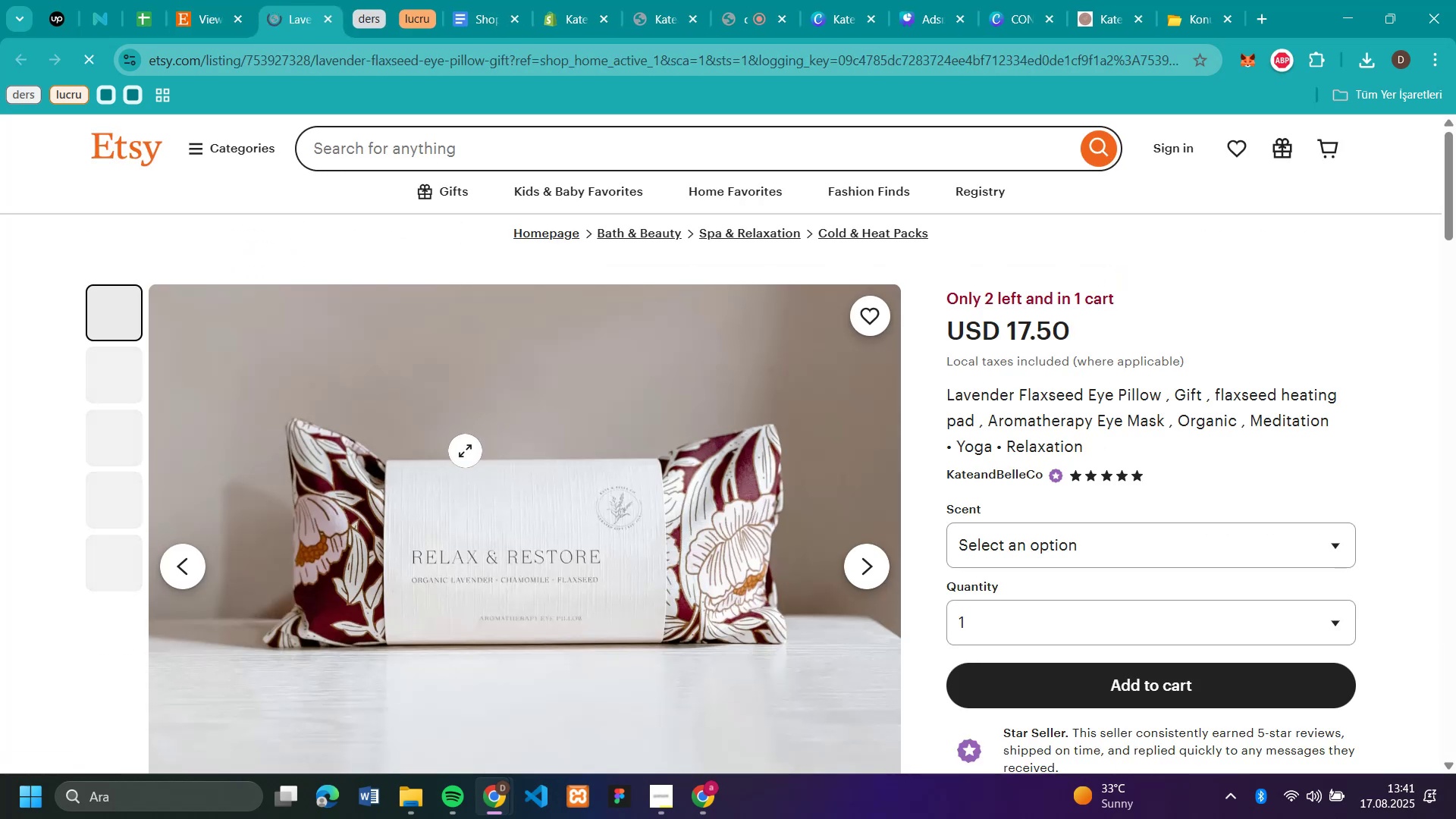 
right_click([463, 450])
 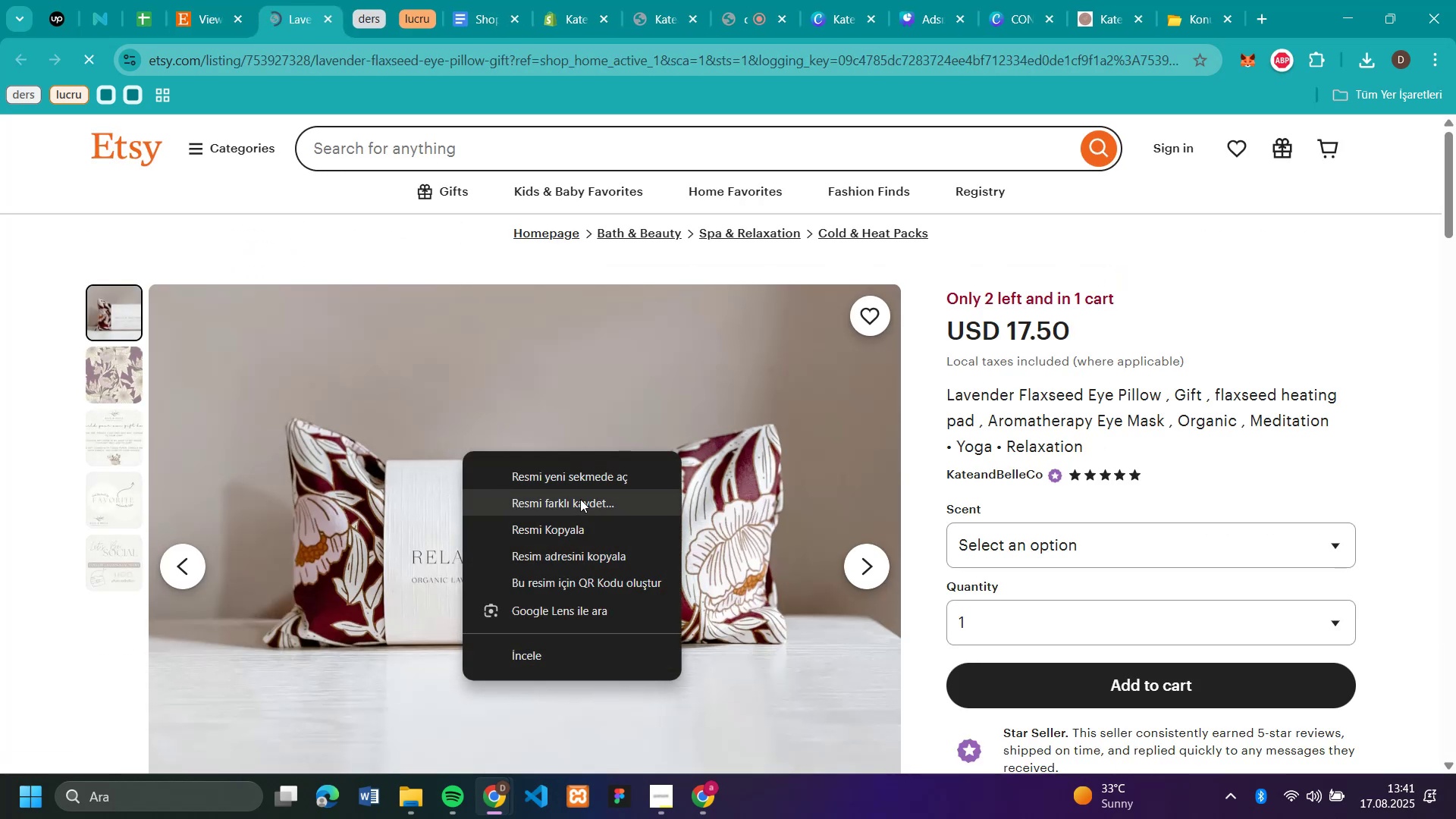 
left_click([580, 499])
 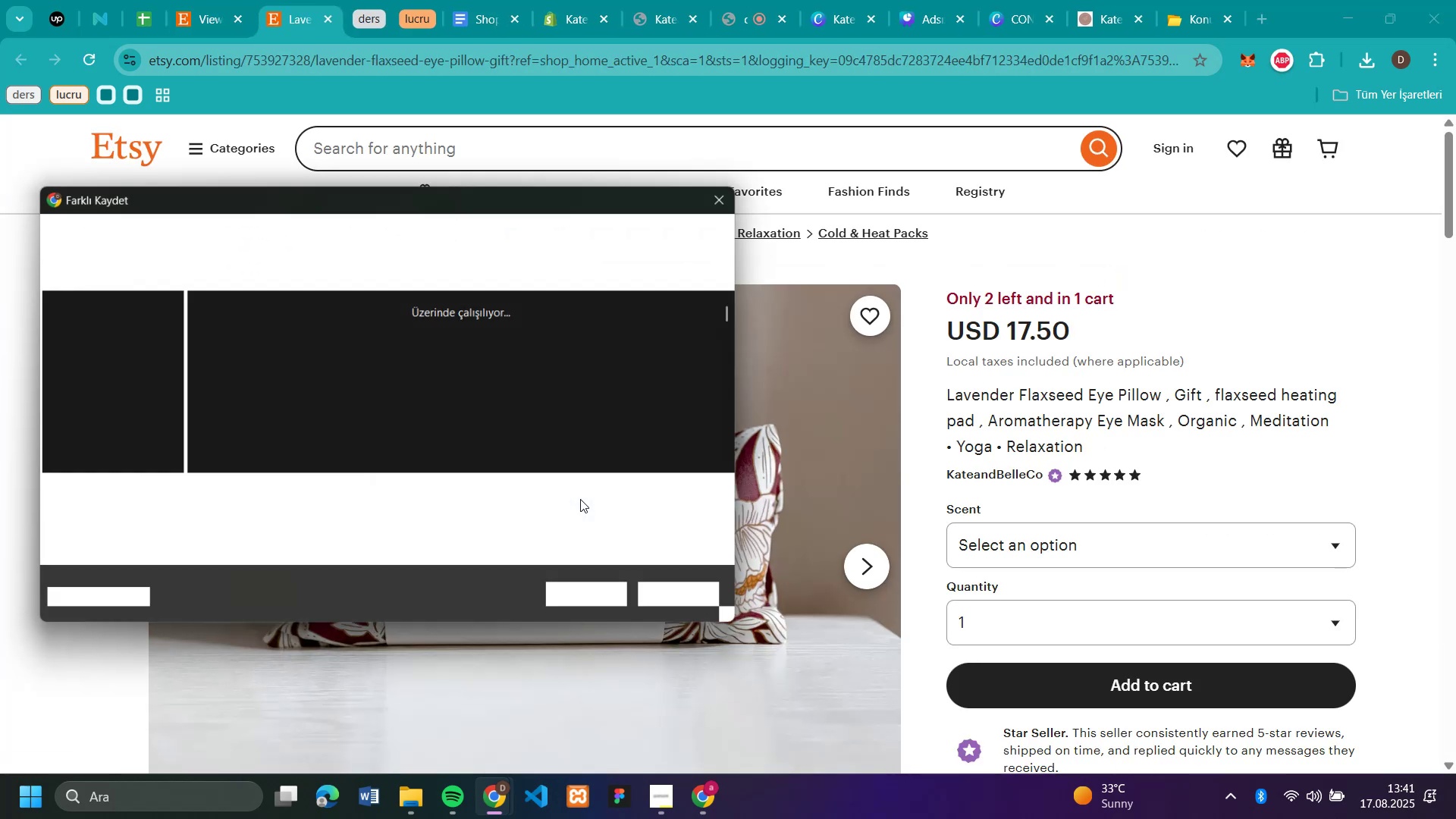 
key(Enter)
 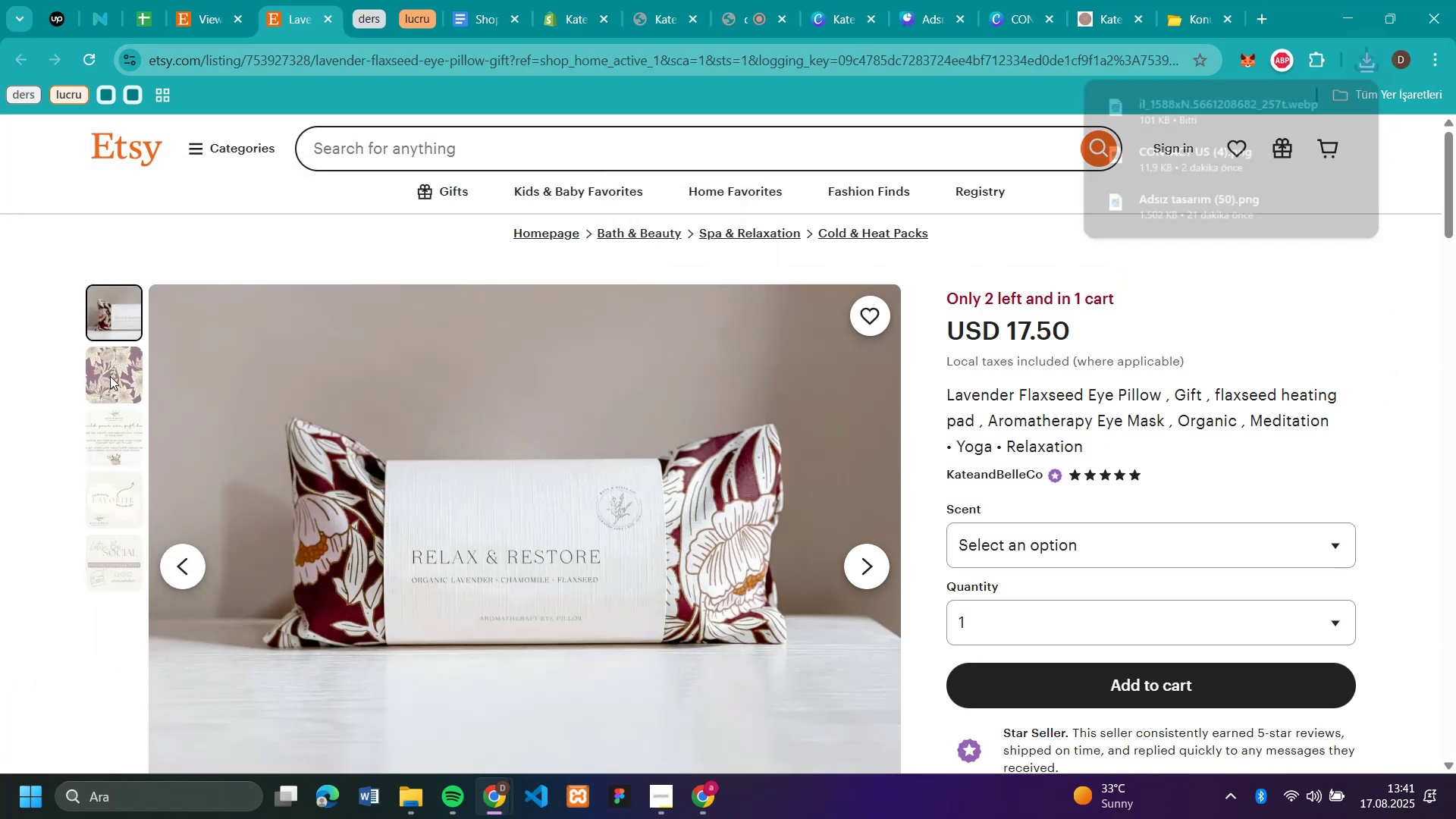 
left_click([110, 375])
 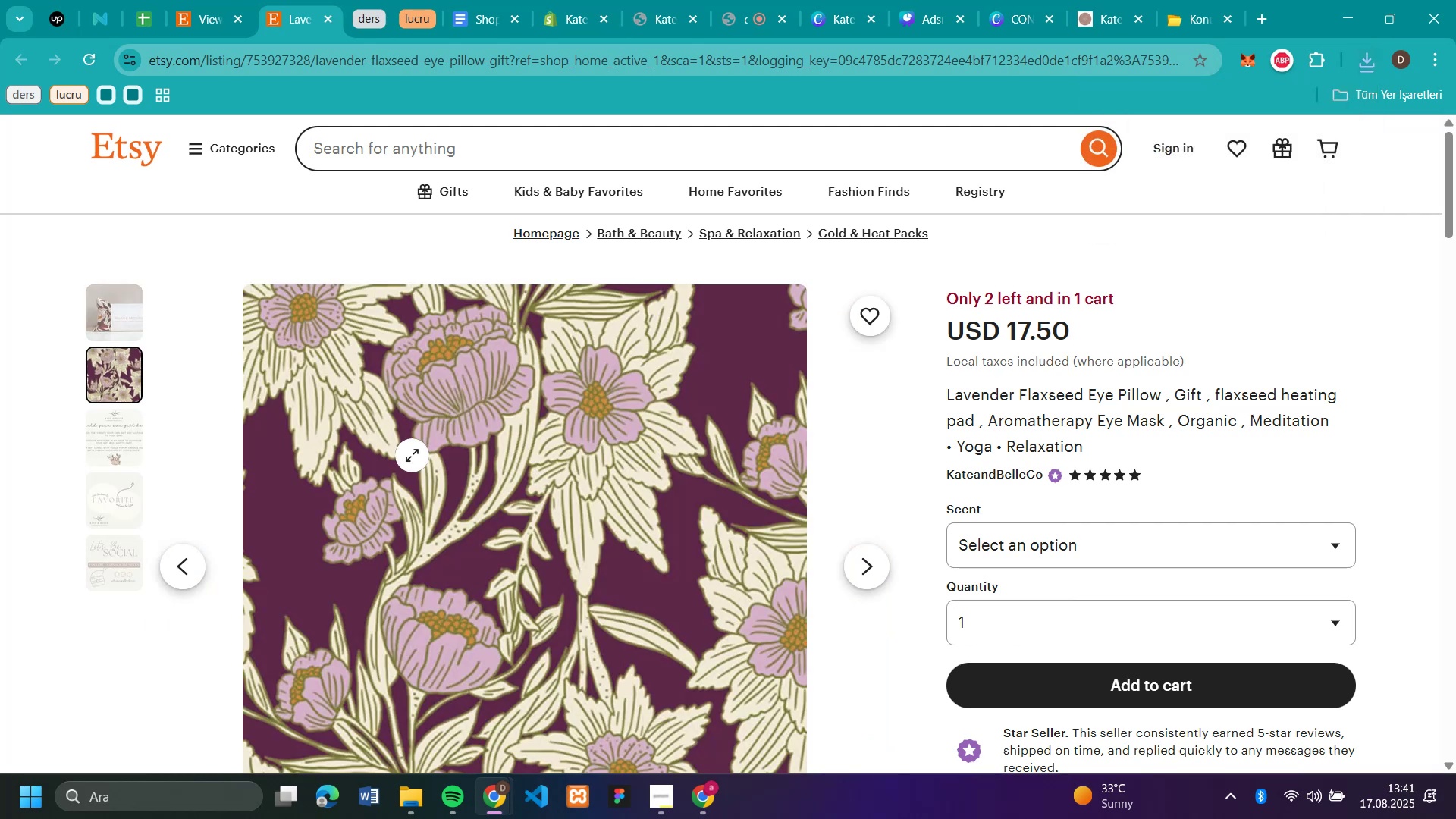 
right_click([412, 455])
 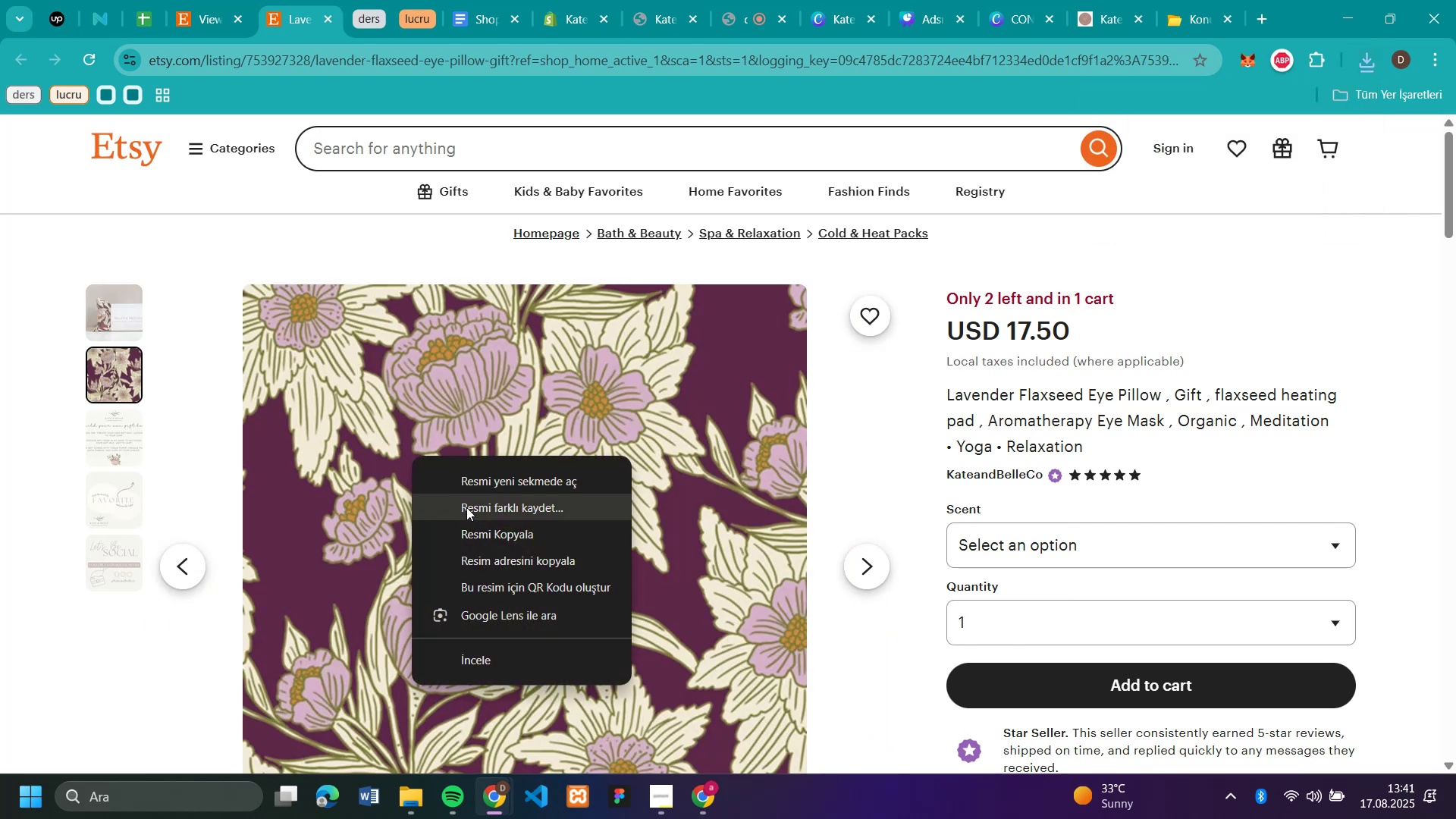 
left_click([466, 507])
 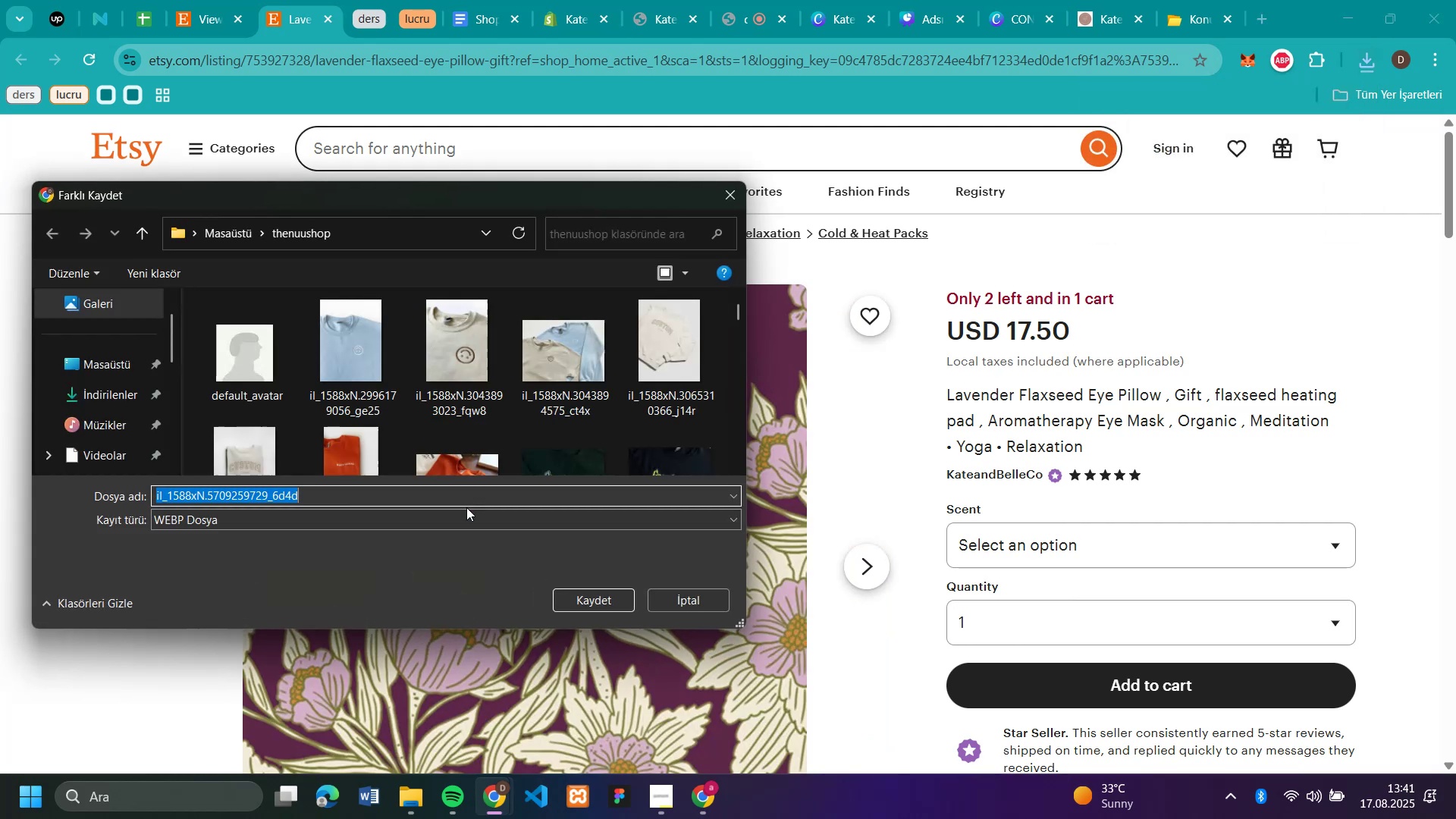 
key(Enter)
 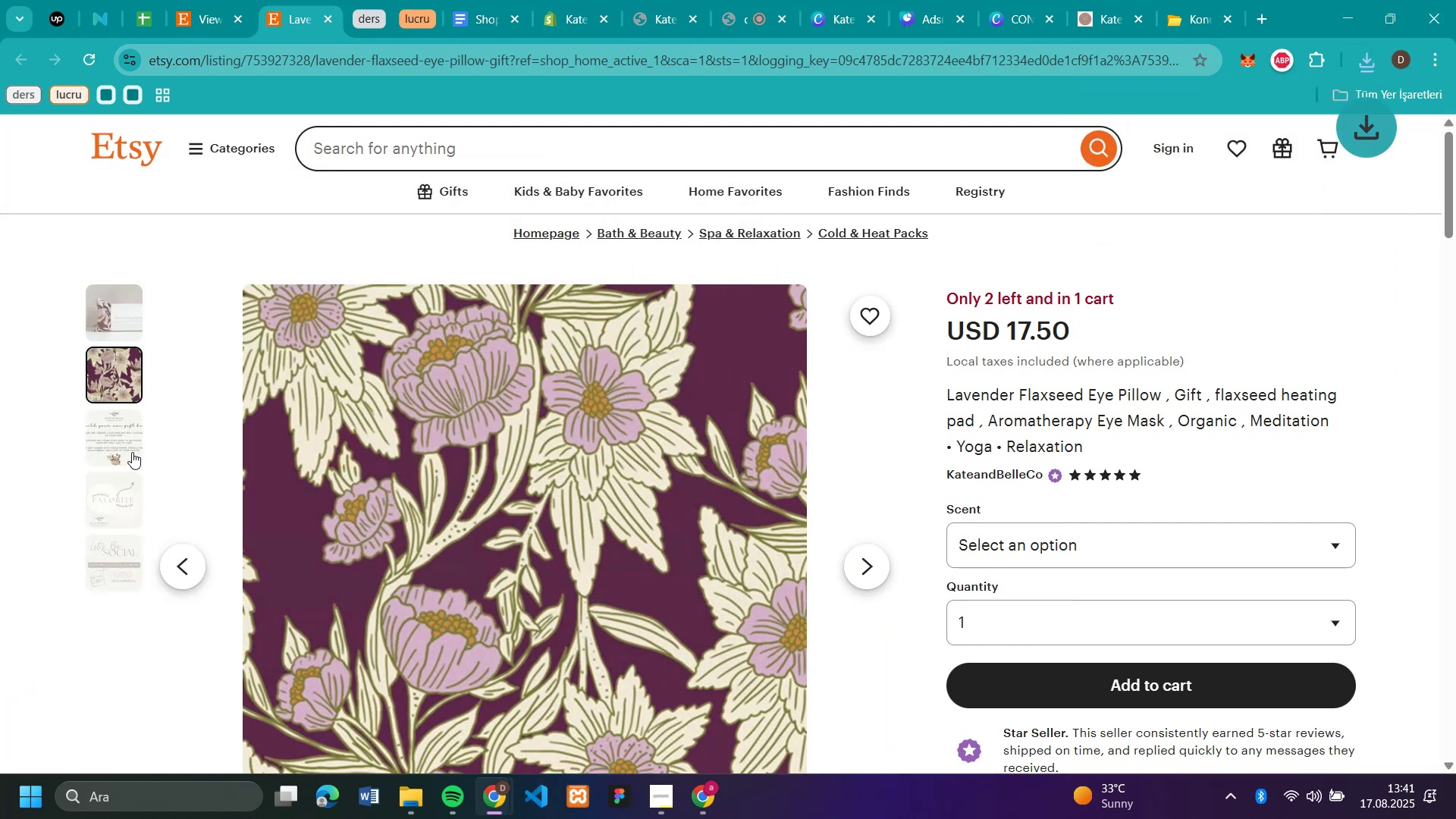 
left_click([132, 452])
 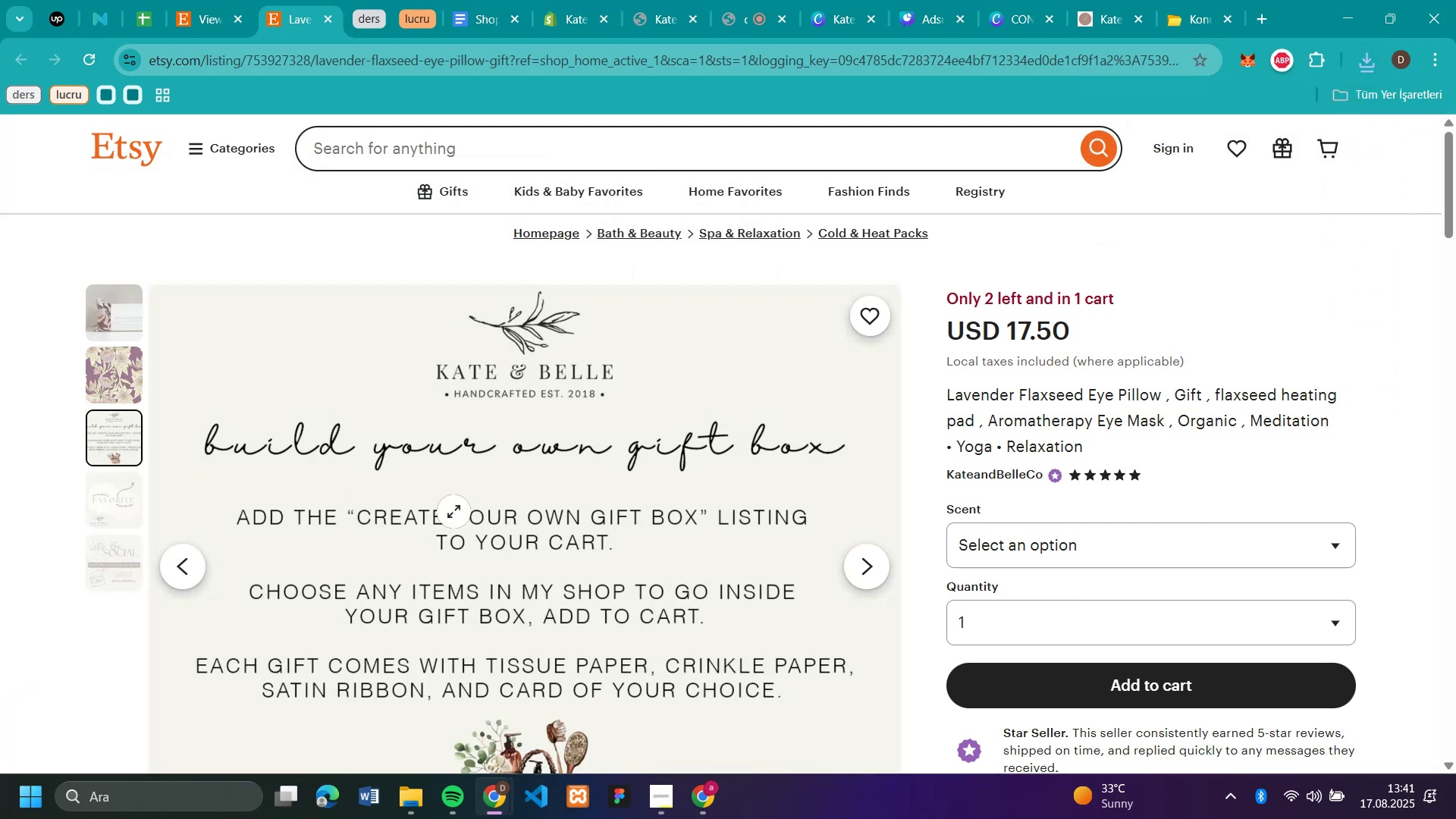 
right_click([570, 529])
 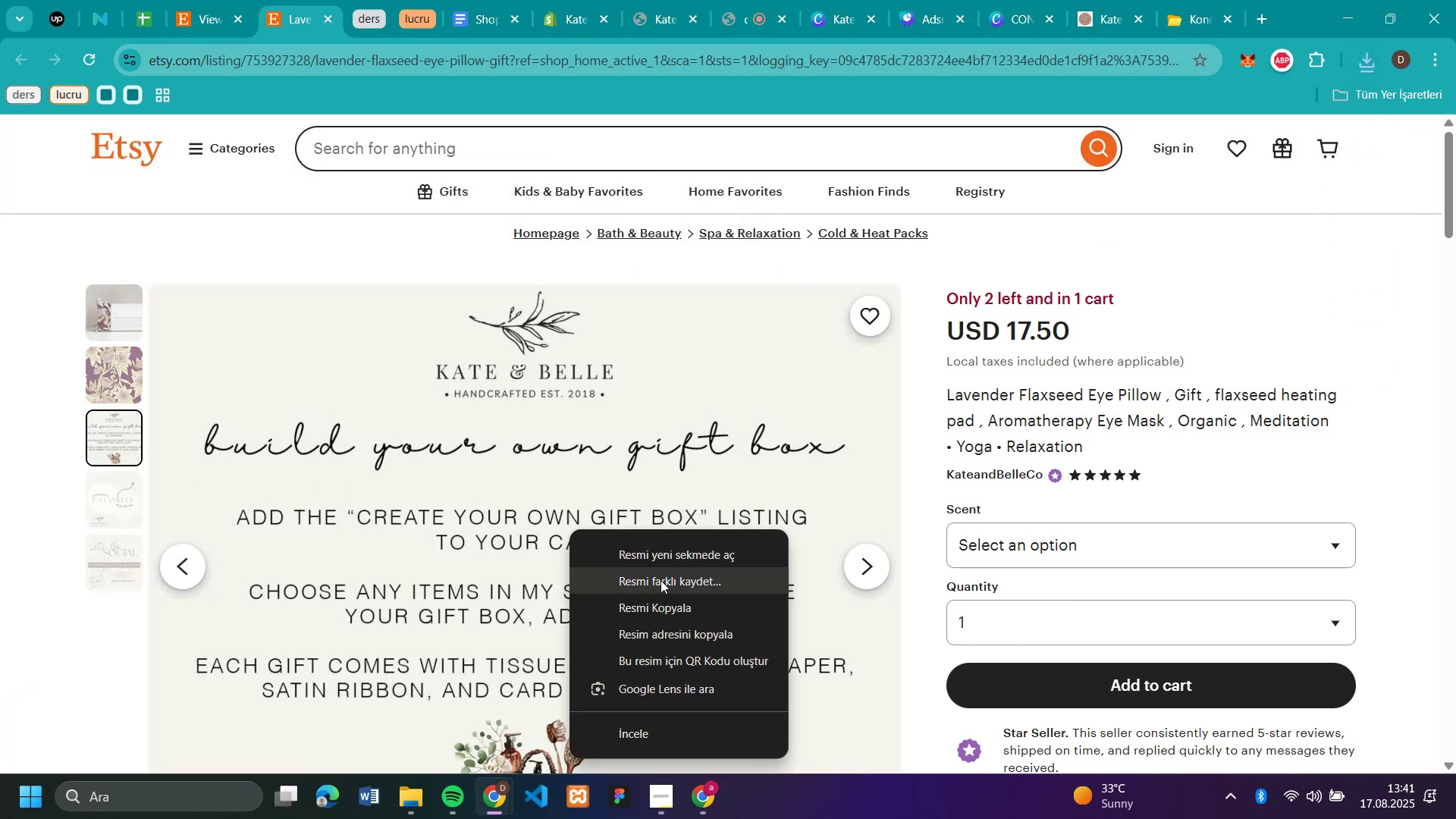 
left_click([661, 580])
 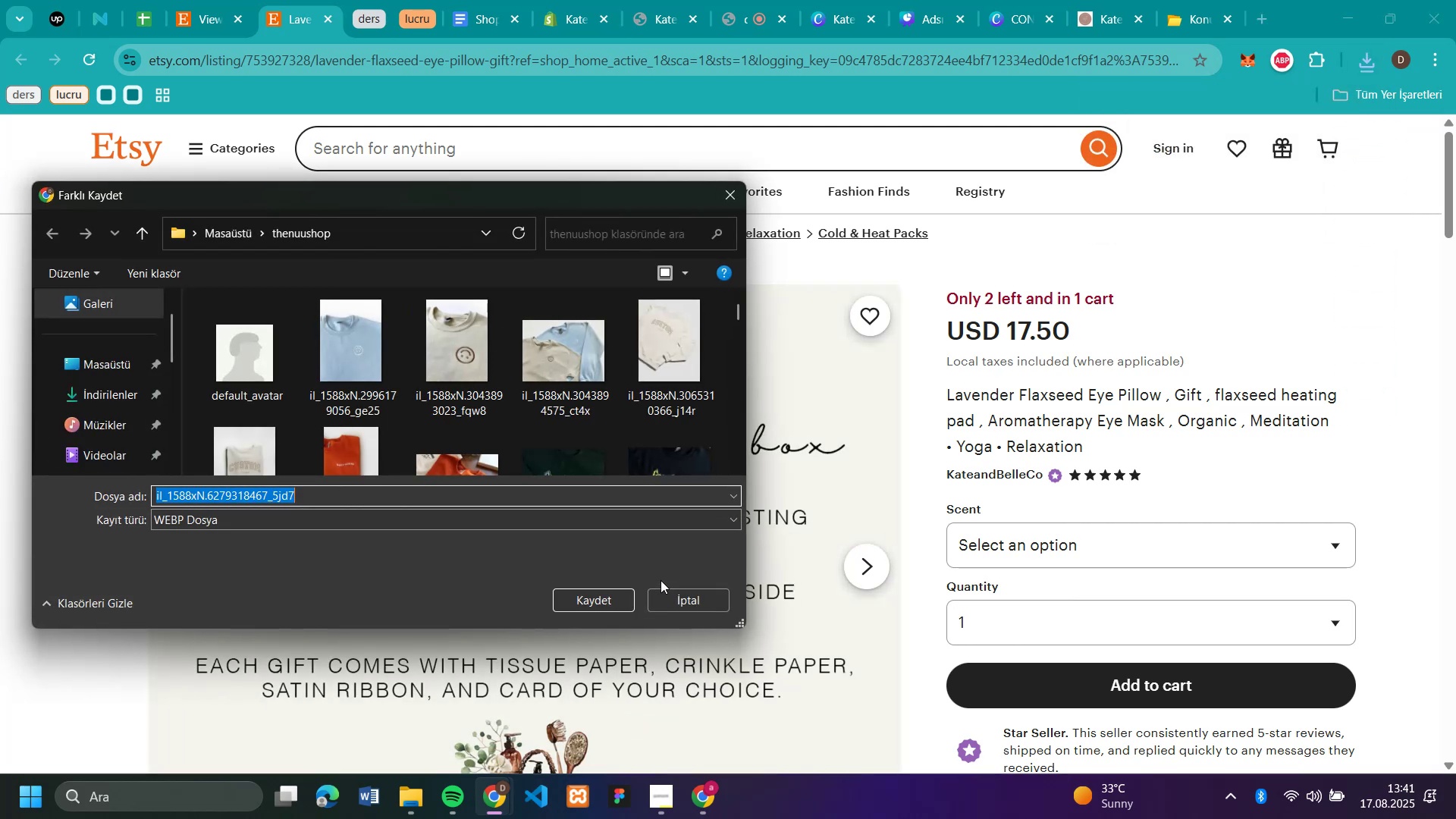 
key(Enter)
 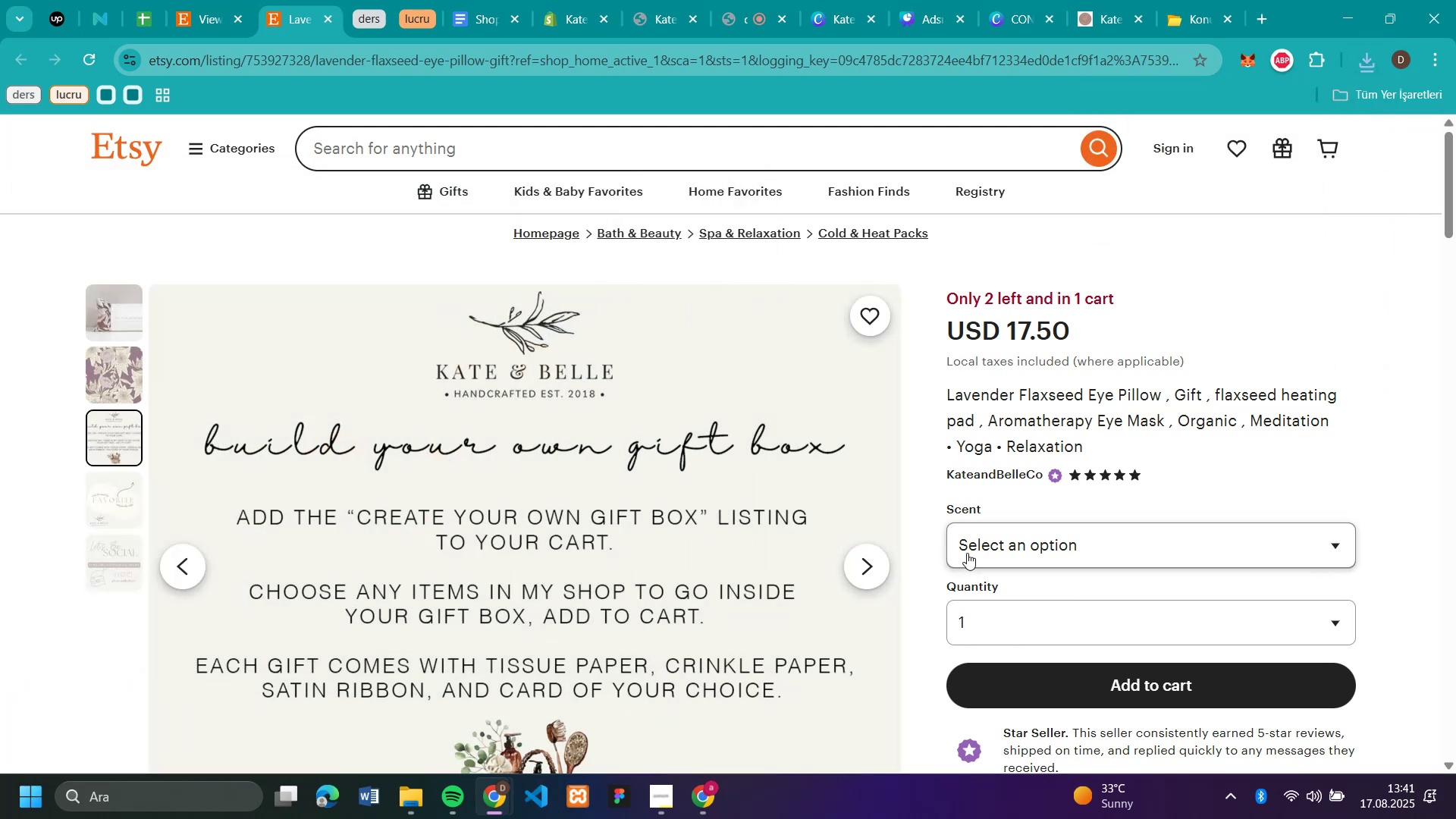 
left_click([967, 553])
 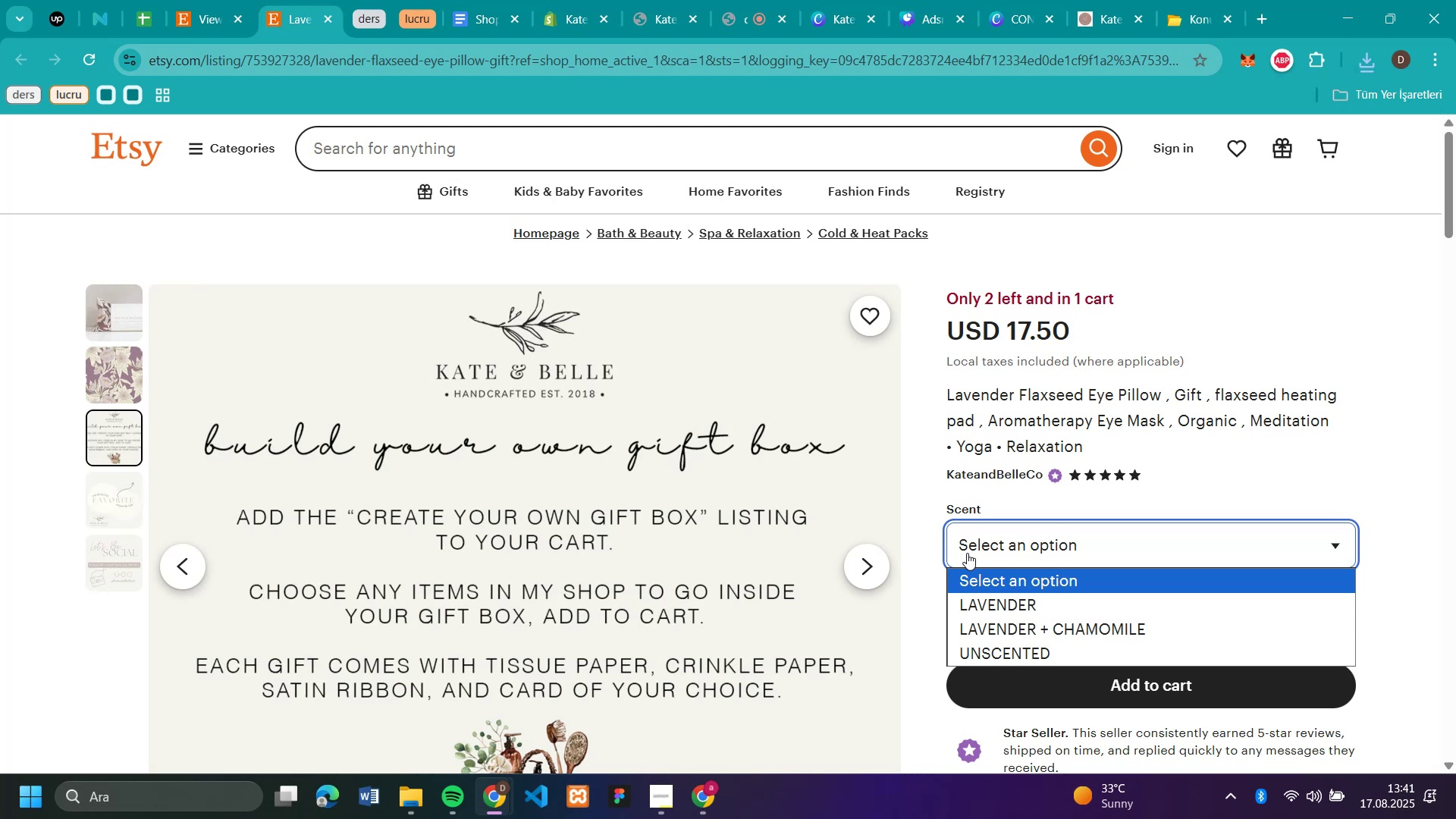 
left_click([967, 553])
 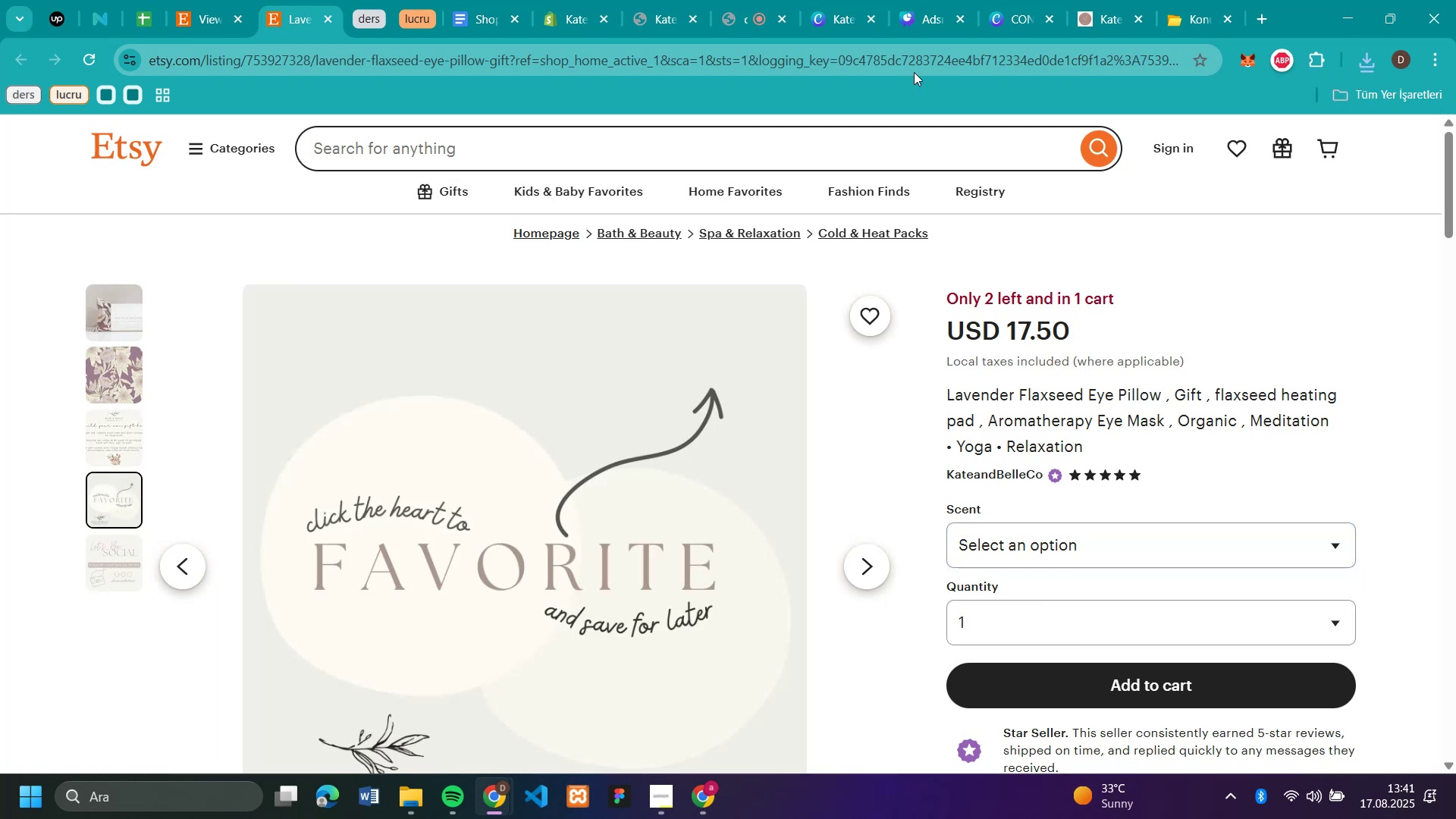 
left_click([839, 24])
 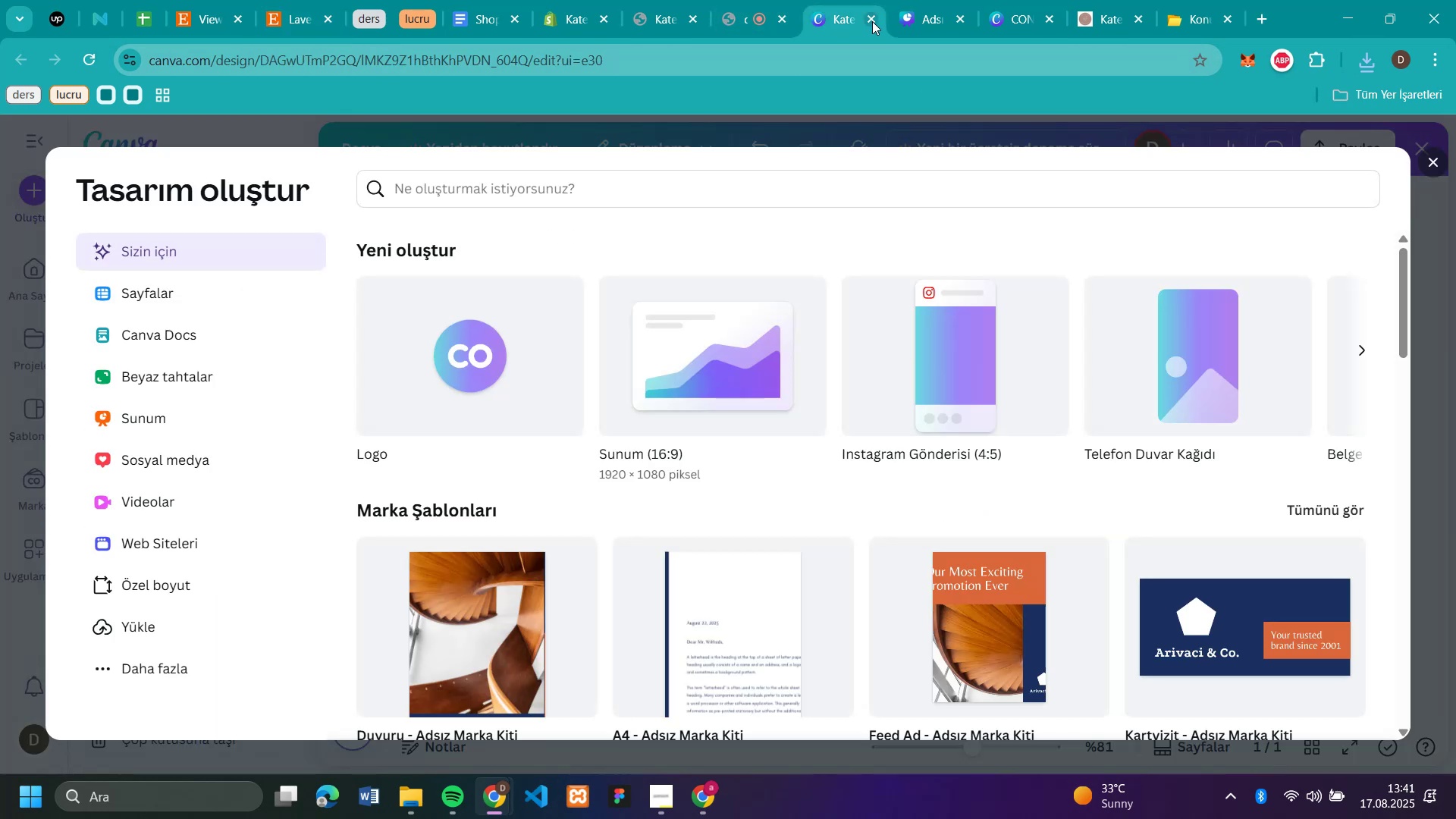 
left_click([872, 21])
 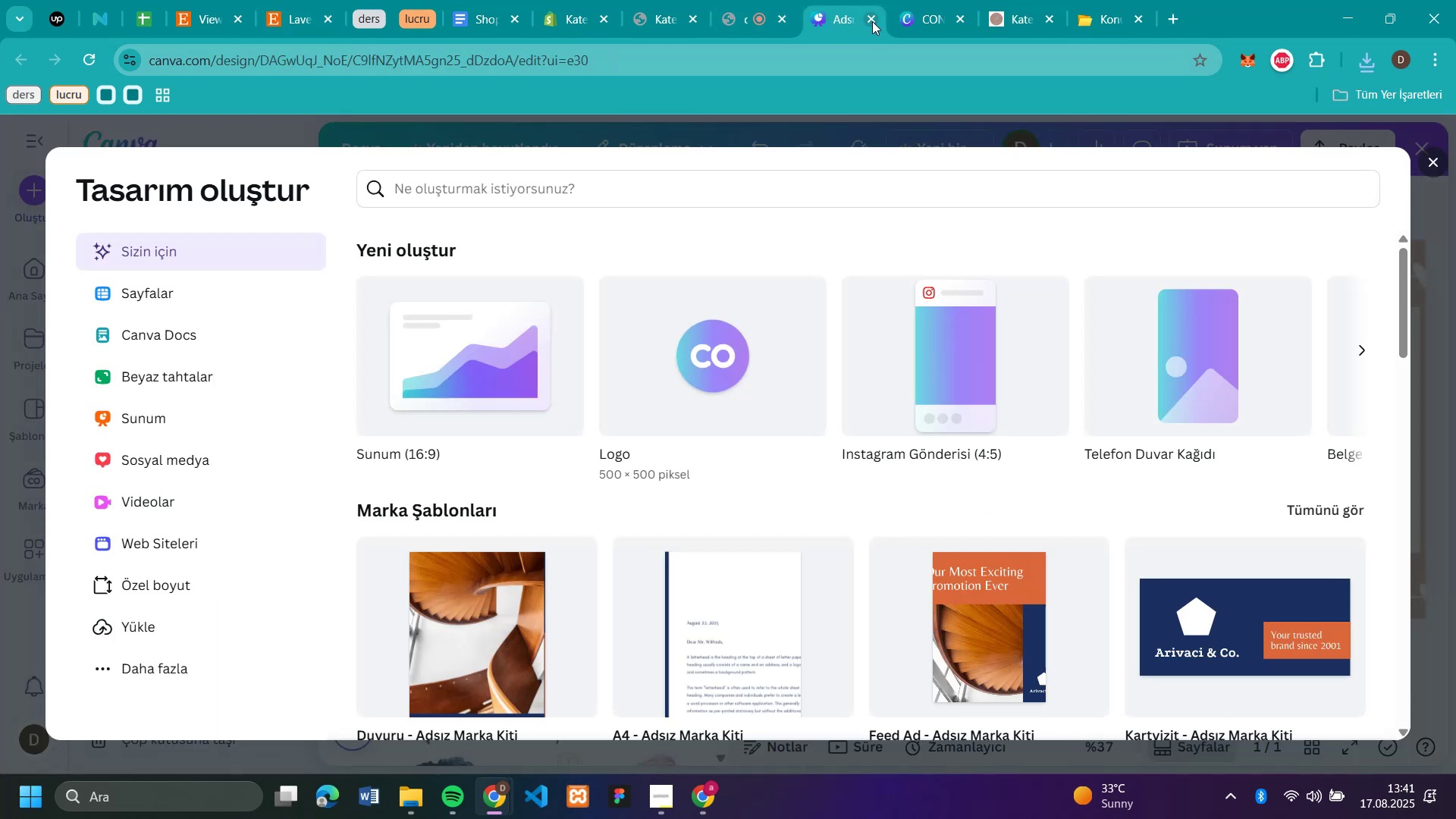 
left_click([872, 21])
 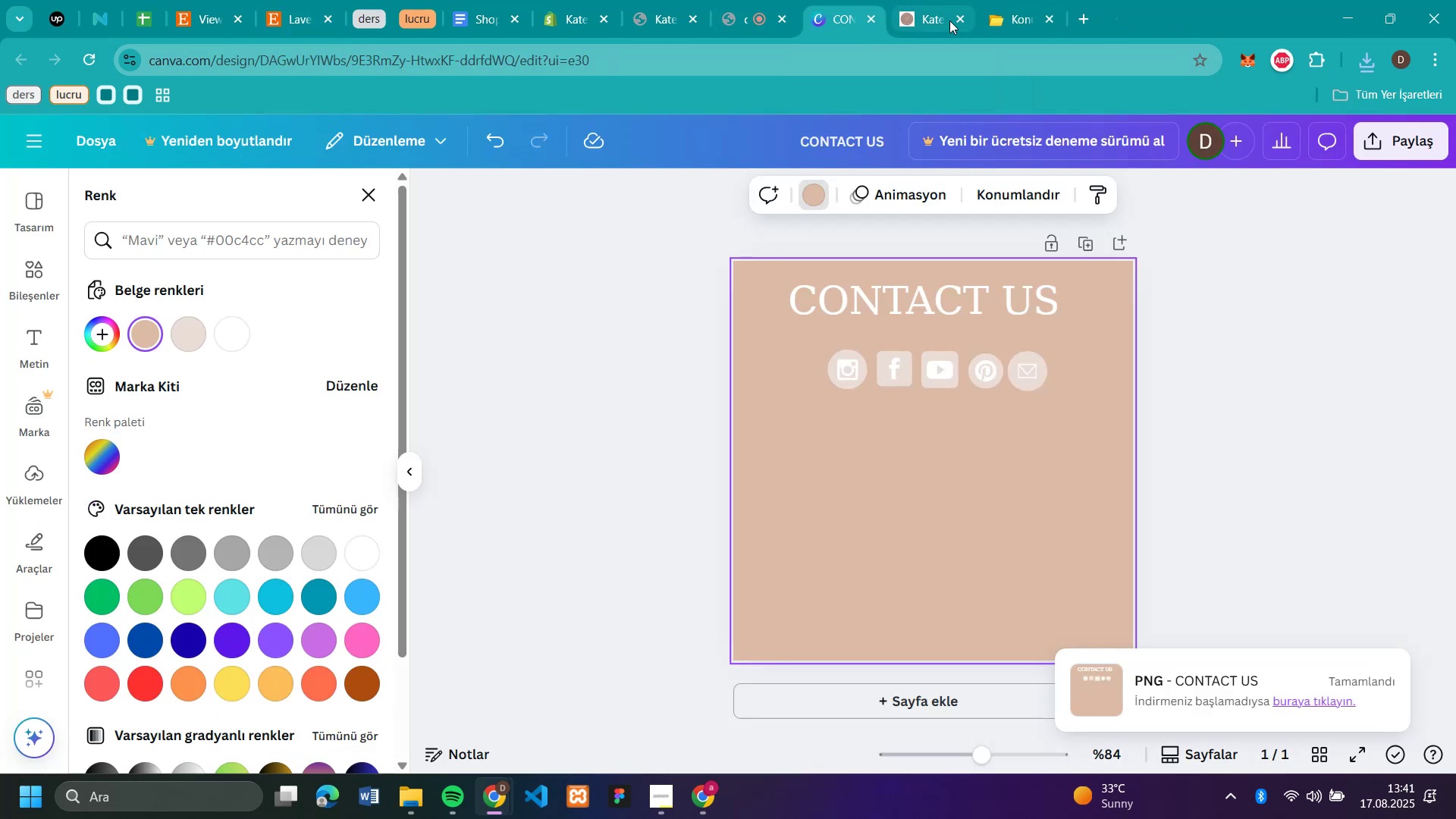 
left_click([949, 19])
 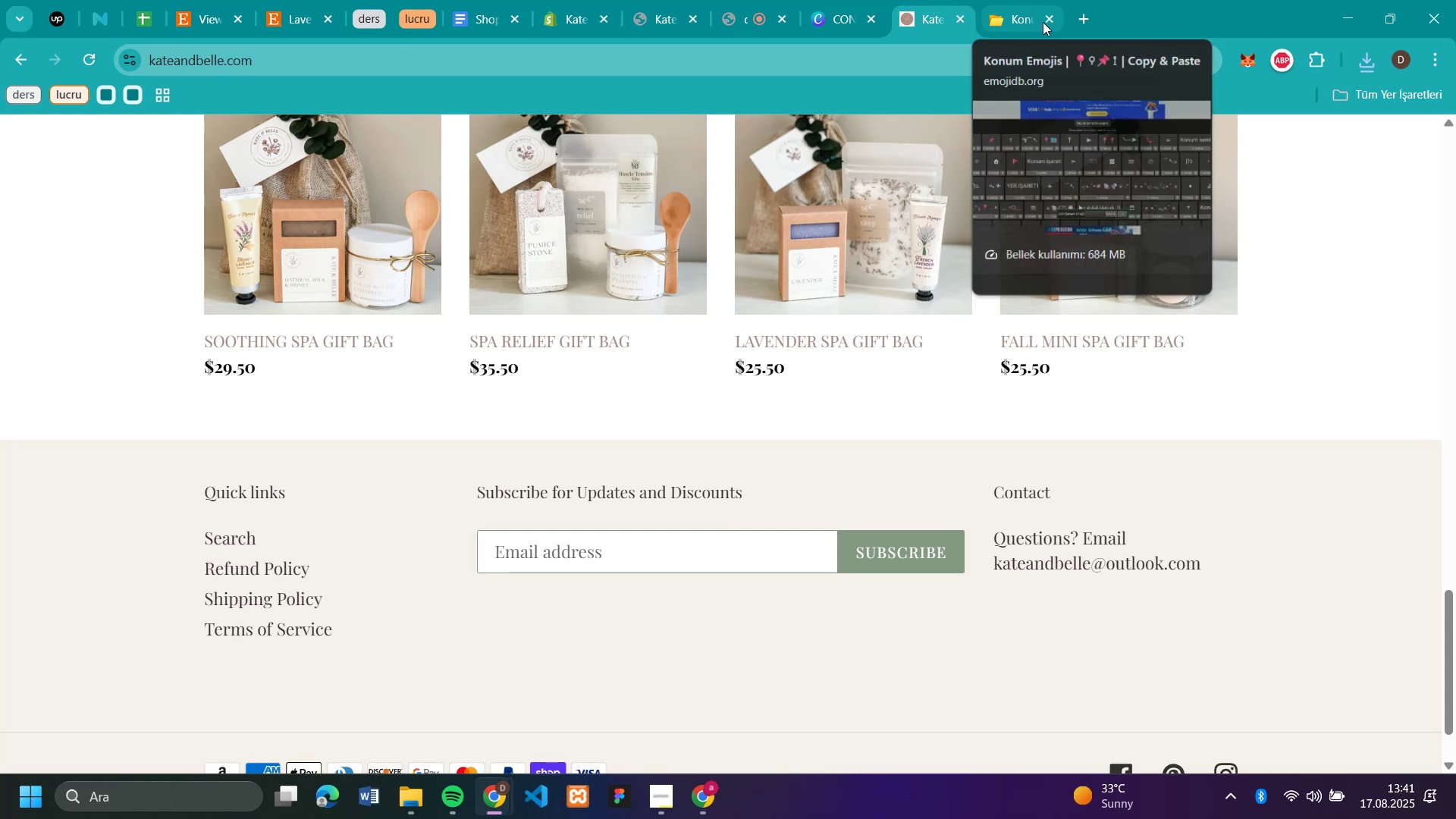 
left_click([1043, 20])
 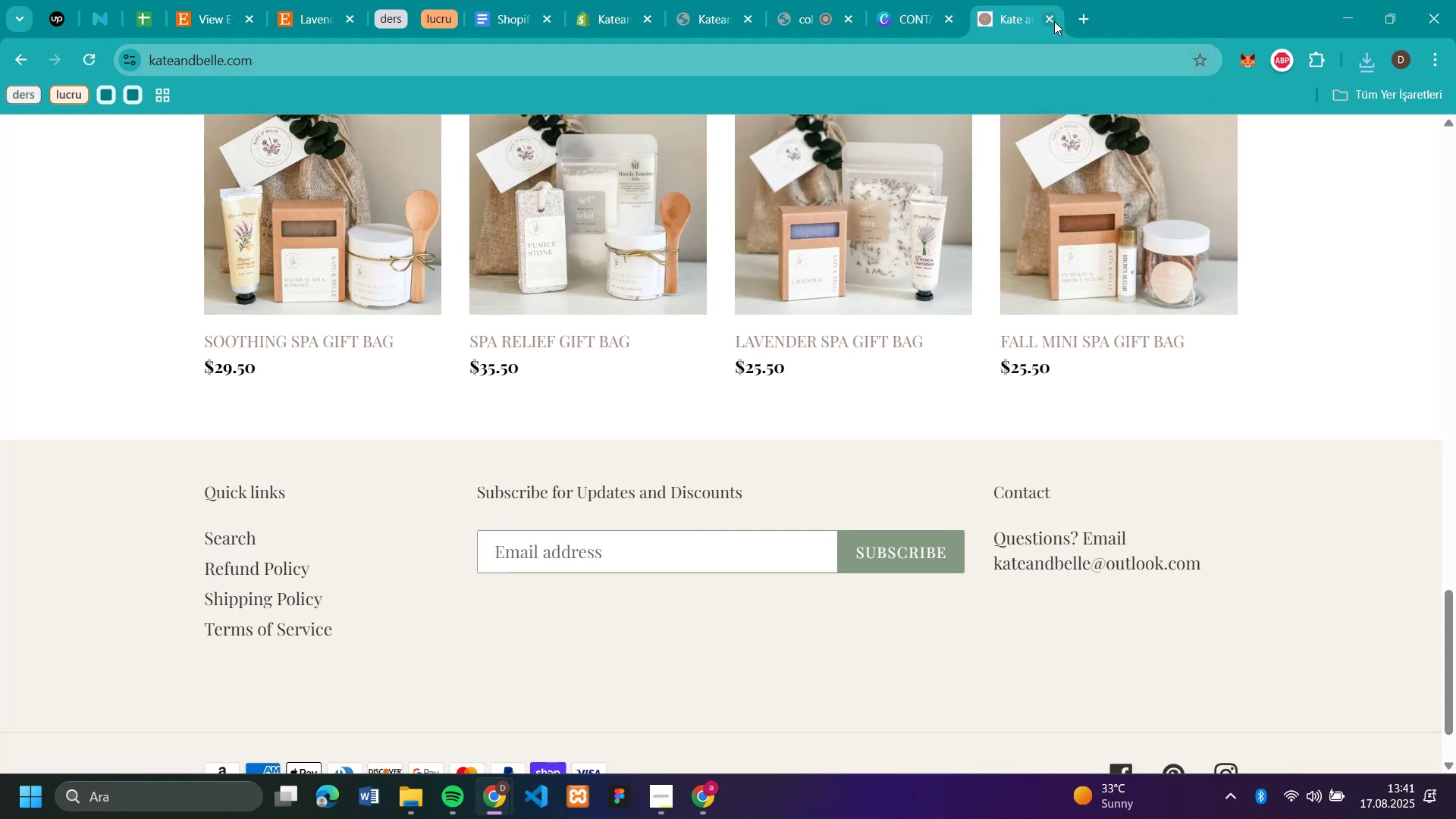 
left_click([1053, 20])
 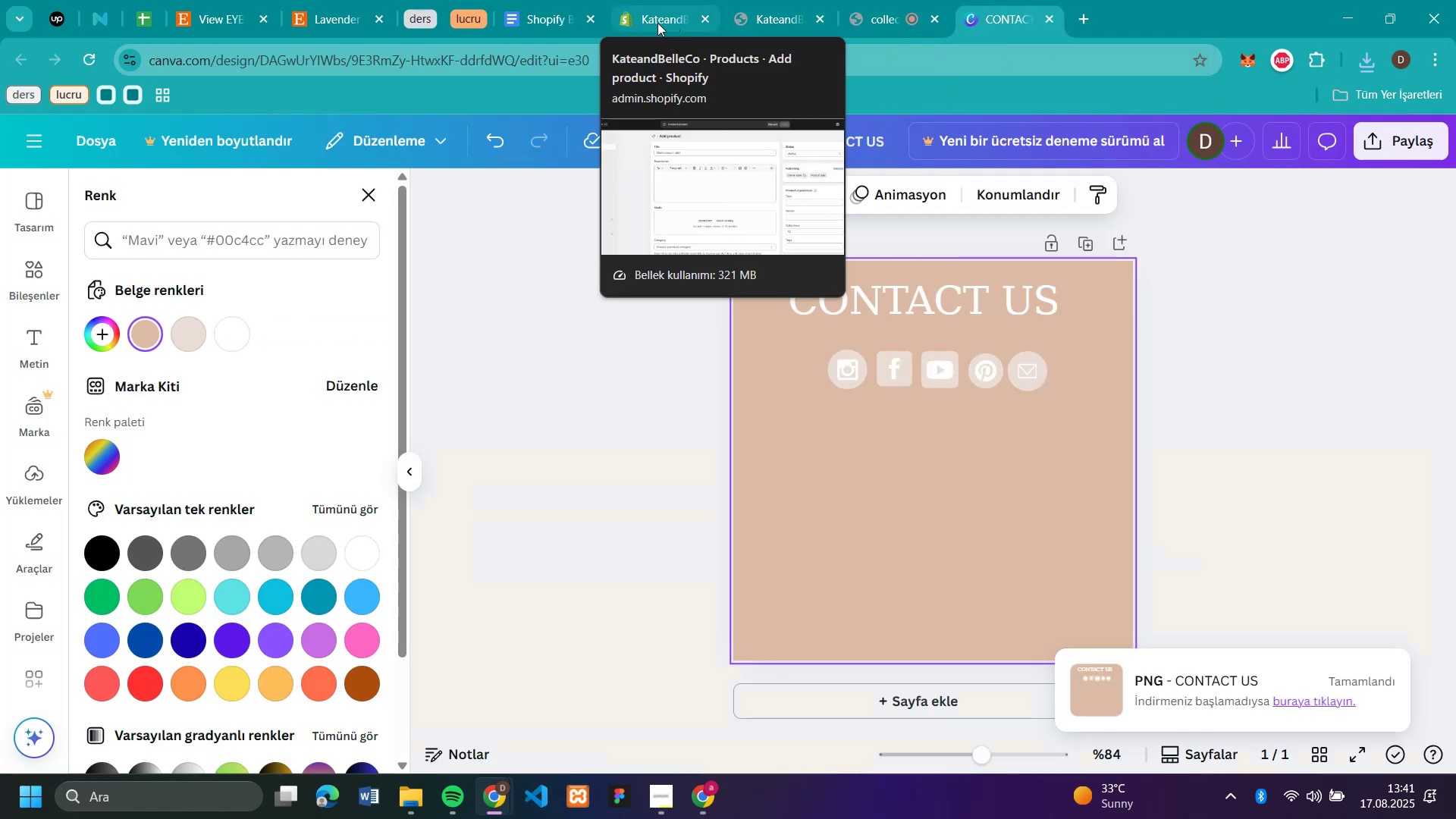 
left_click([657, 22])
 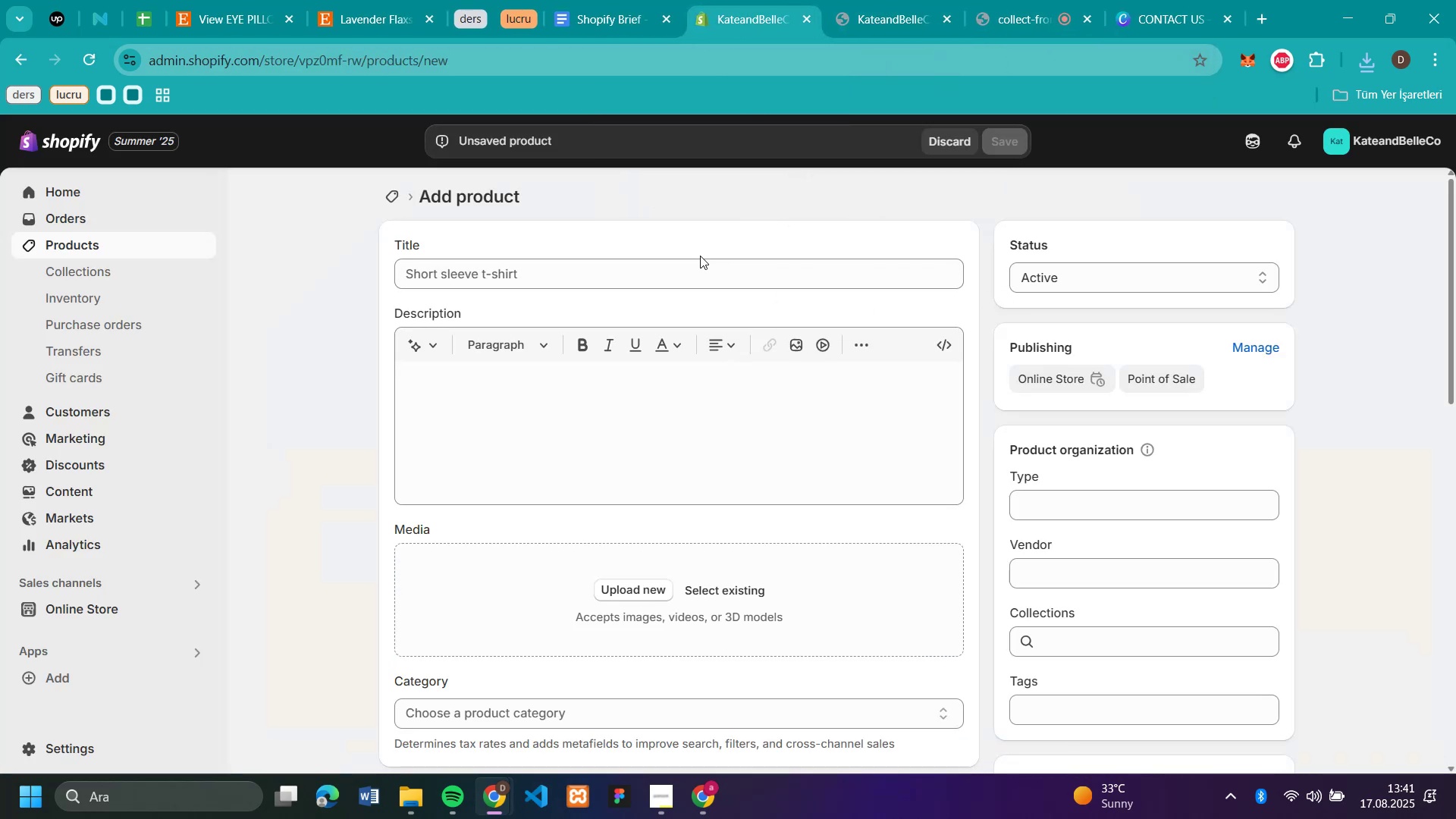 
left_click([696, 258])
 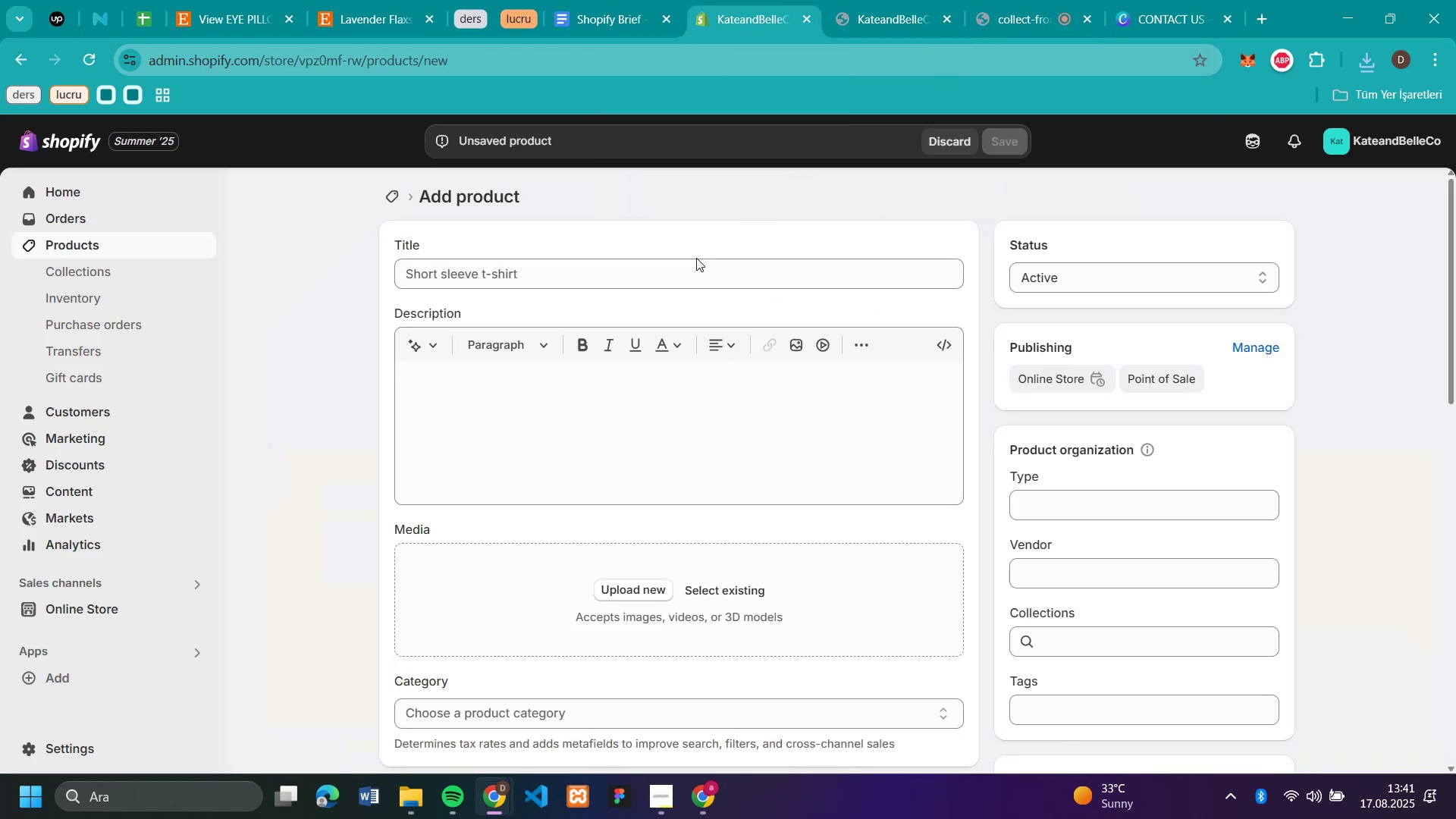 
double_click([696, 258])
 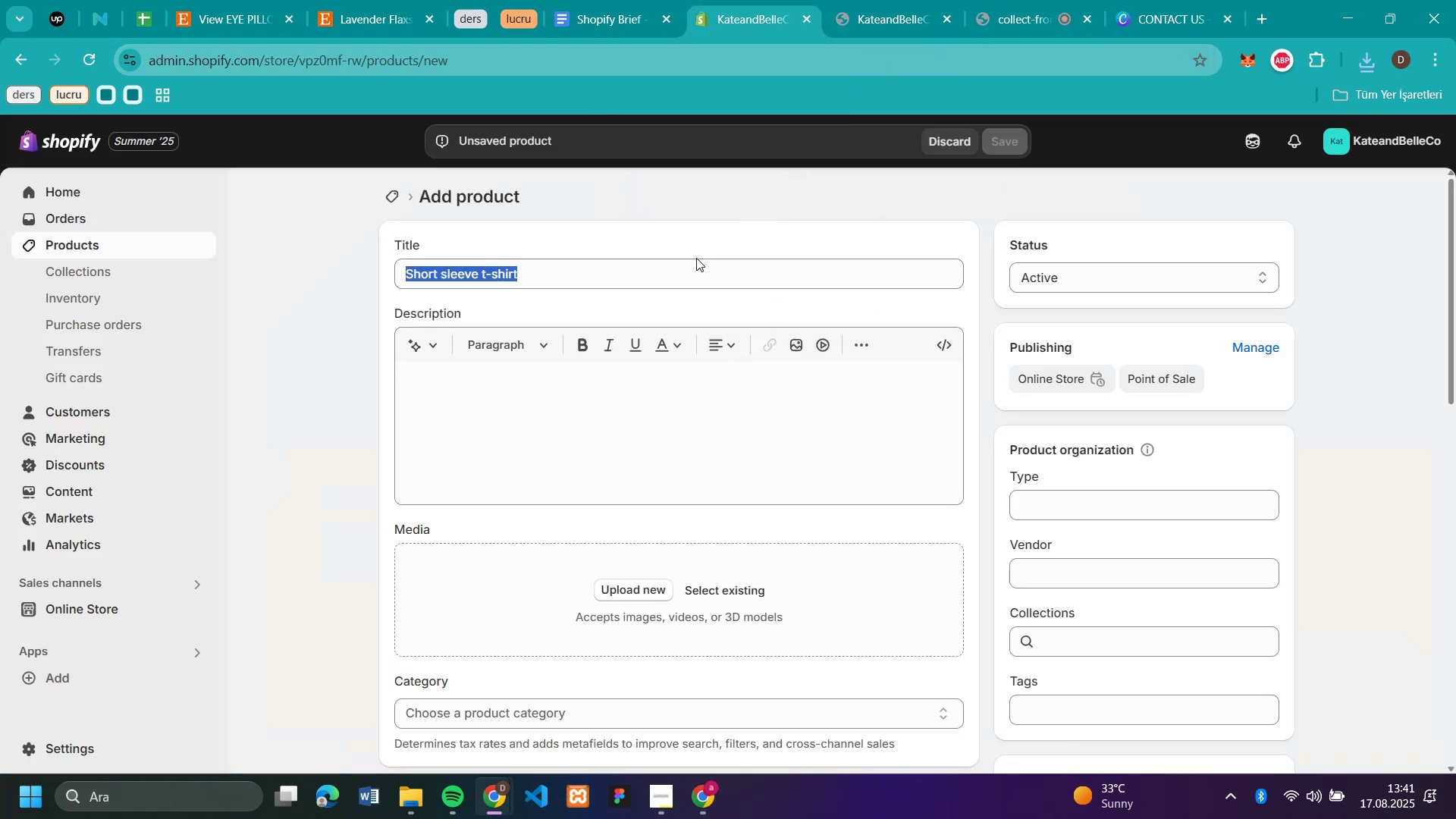 
triple_click([696, 258])
 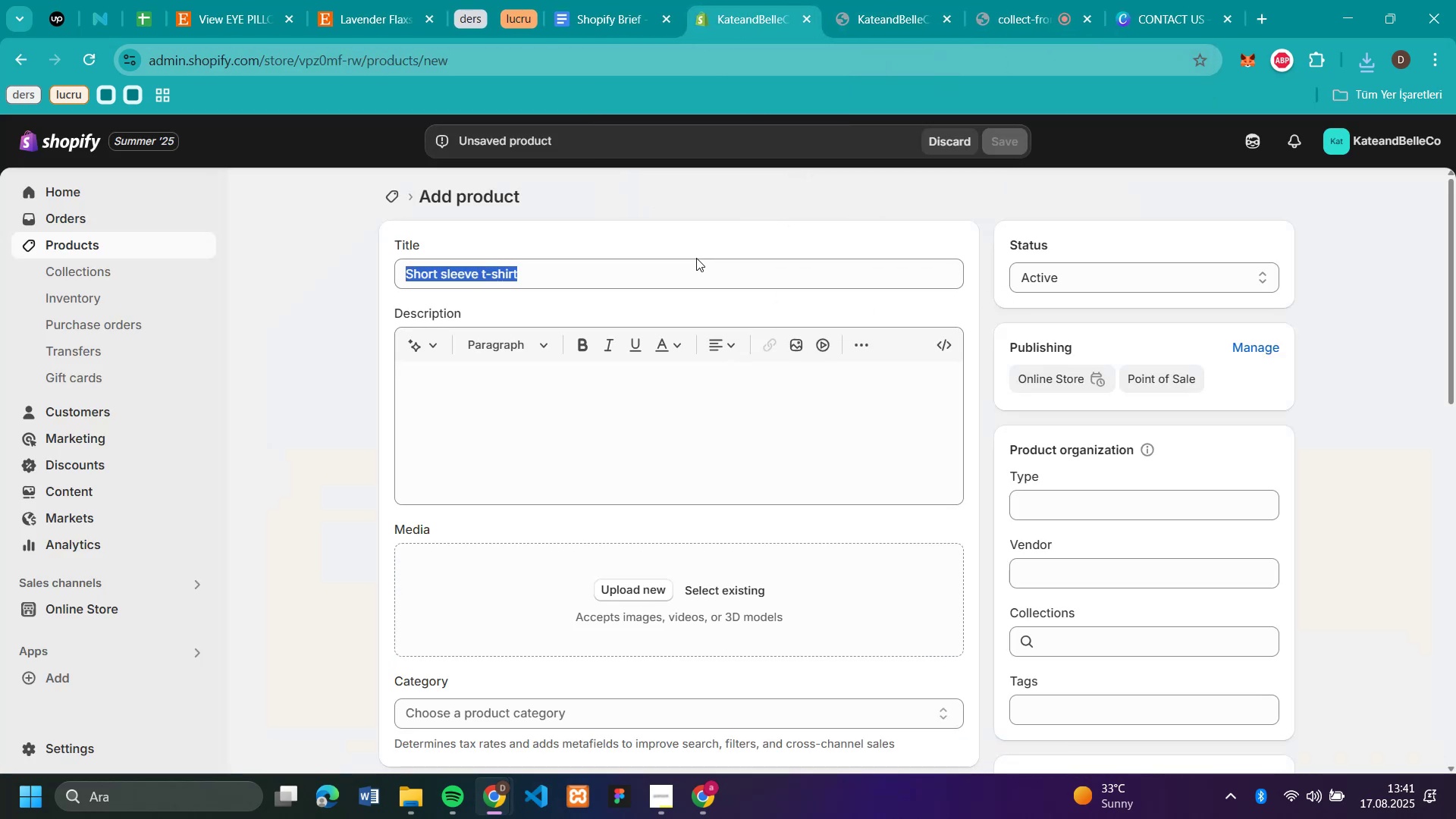 
triple_click([696, 258])
 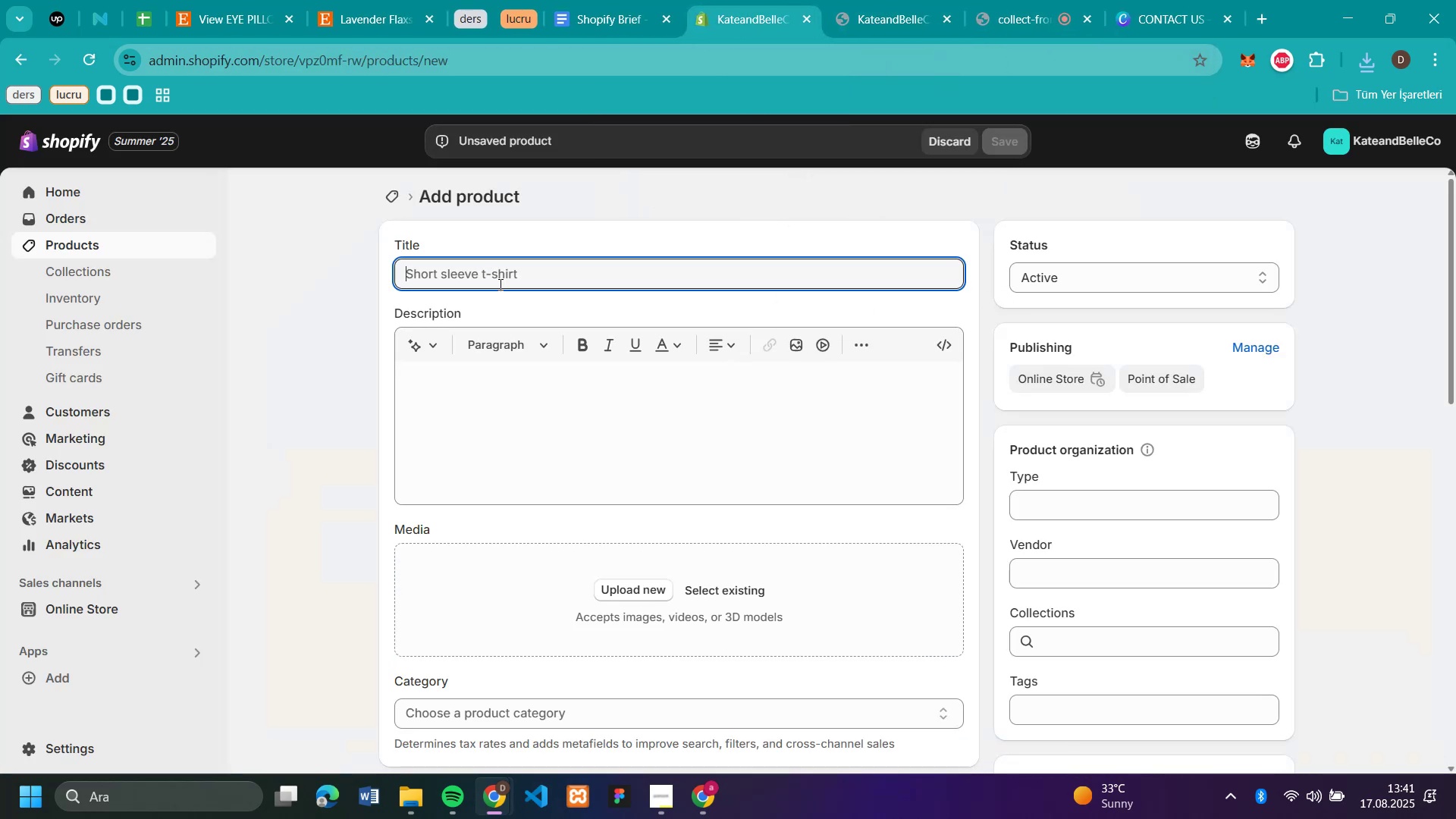 
key(Control+V)
 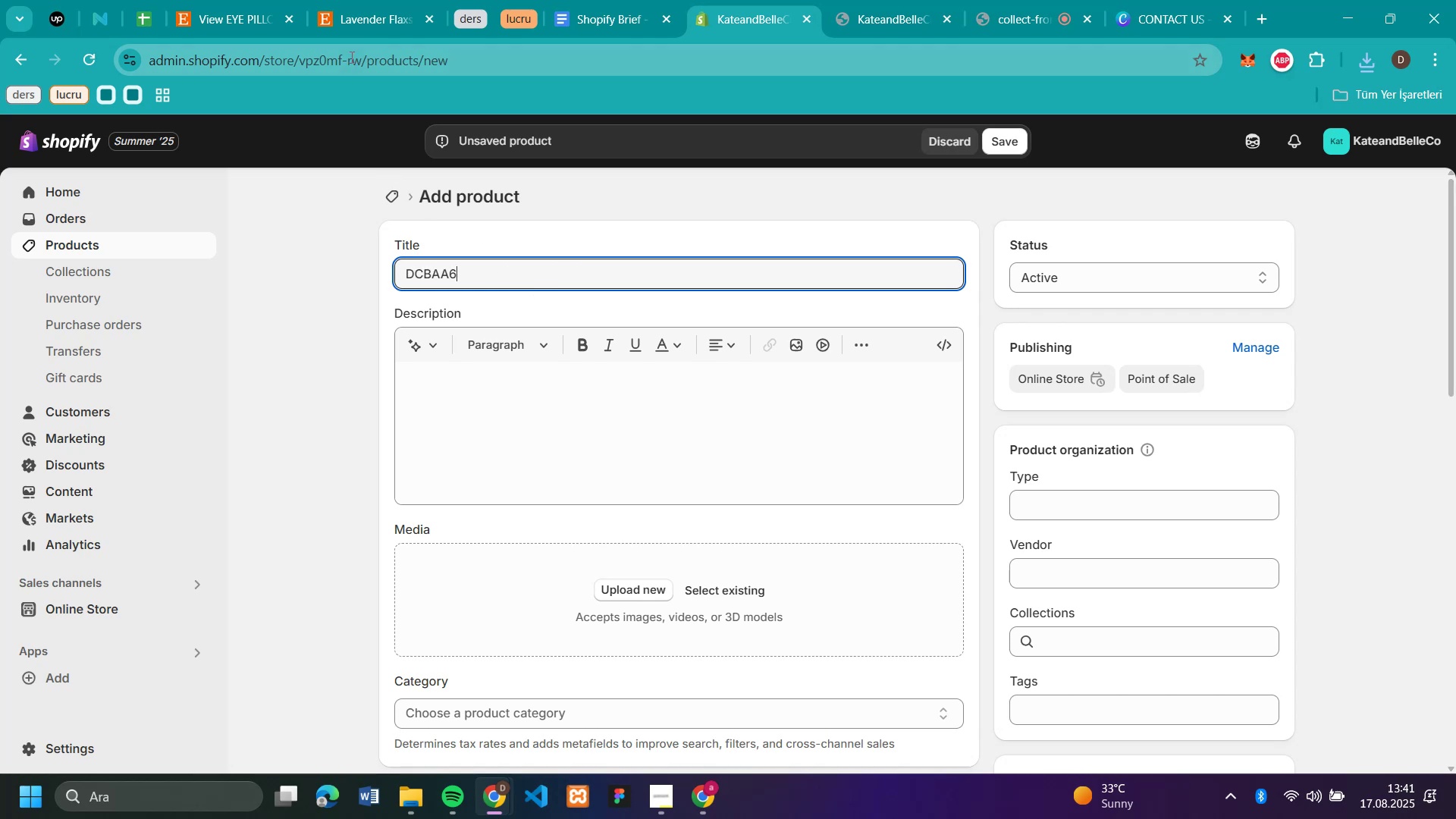 
left_click([357, 8])
 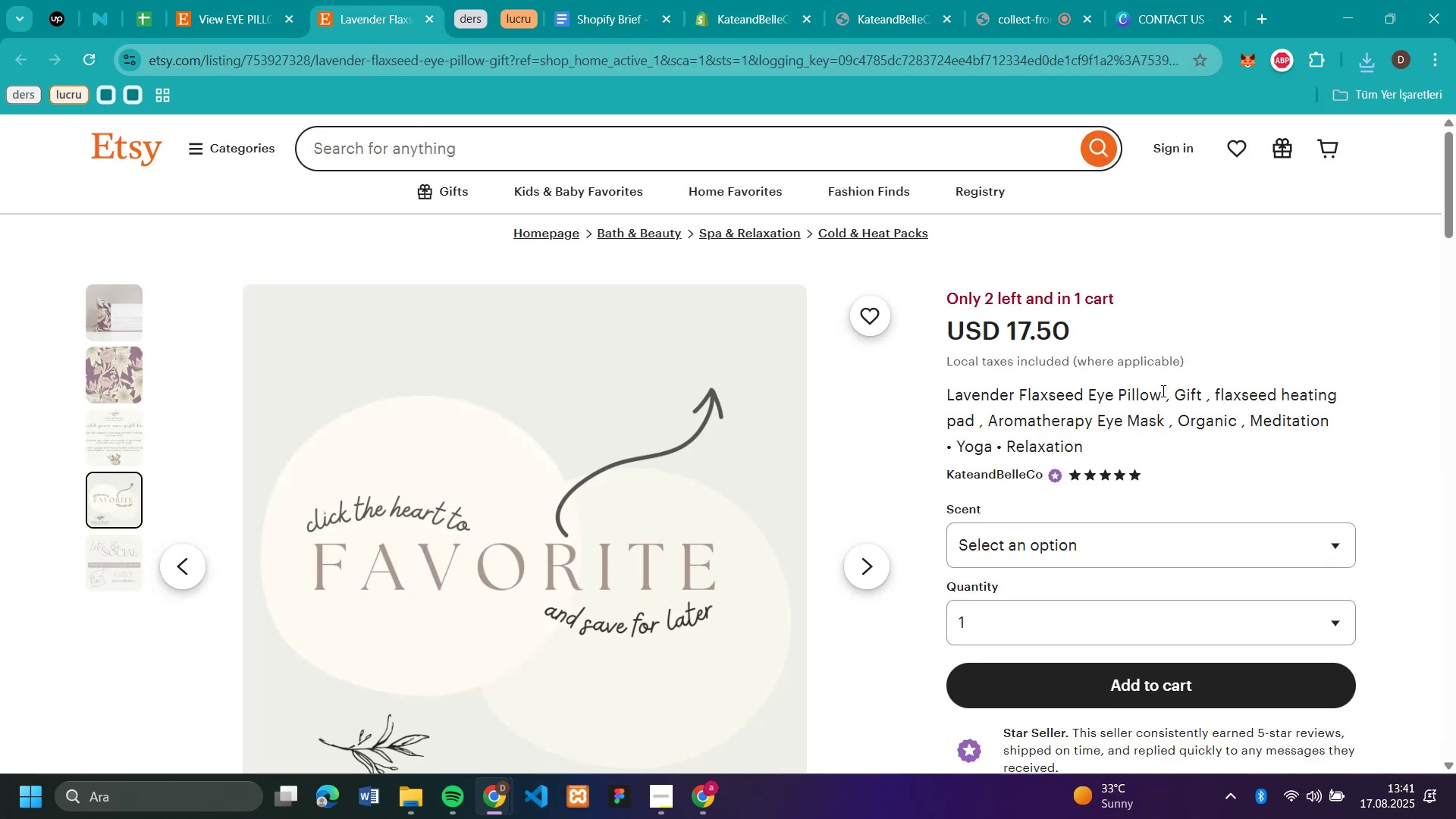 
left_click_drag(start_coordinate=[1162, 393], to_coordinate=[949, 395])
 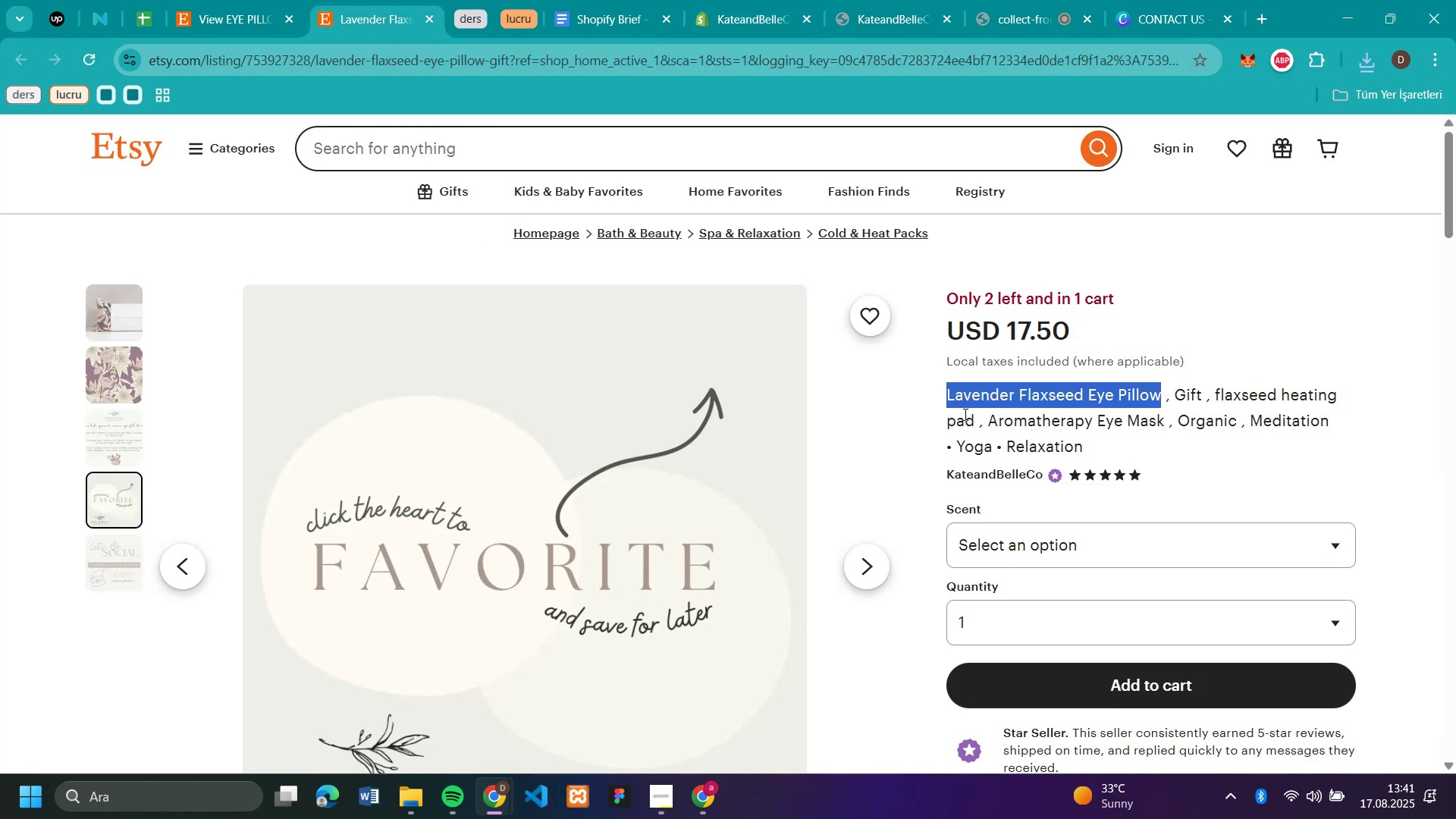 
key(Control+C)
 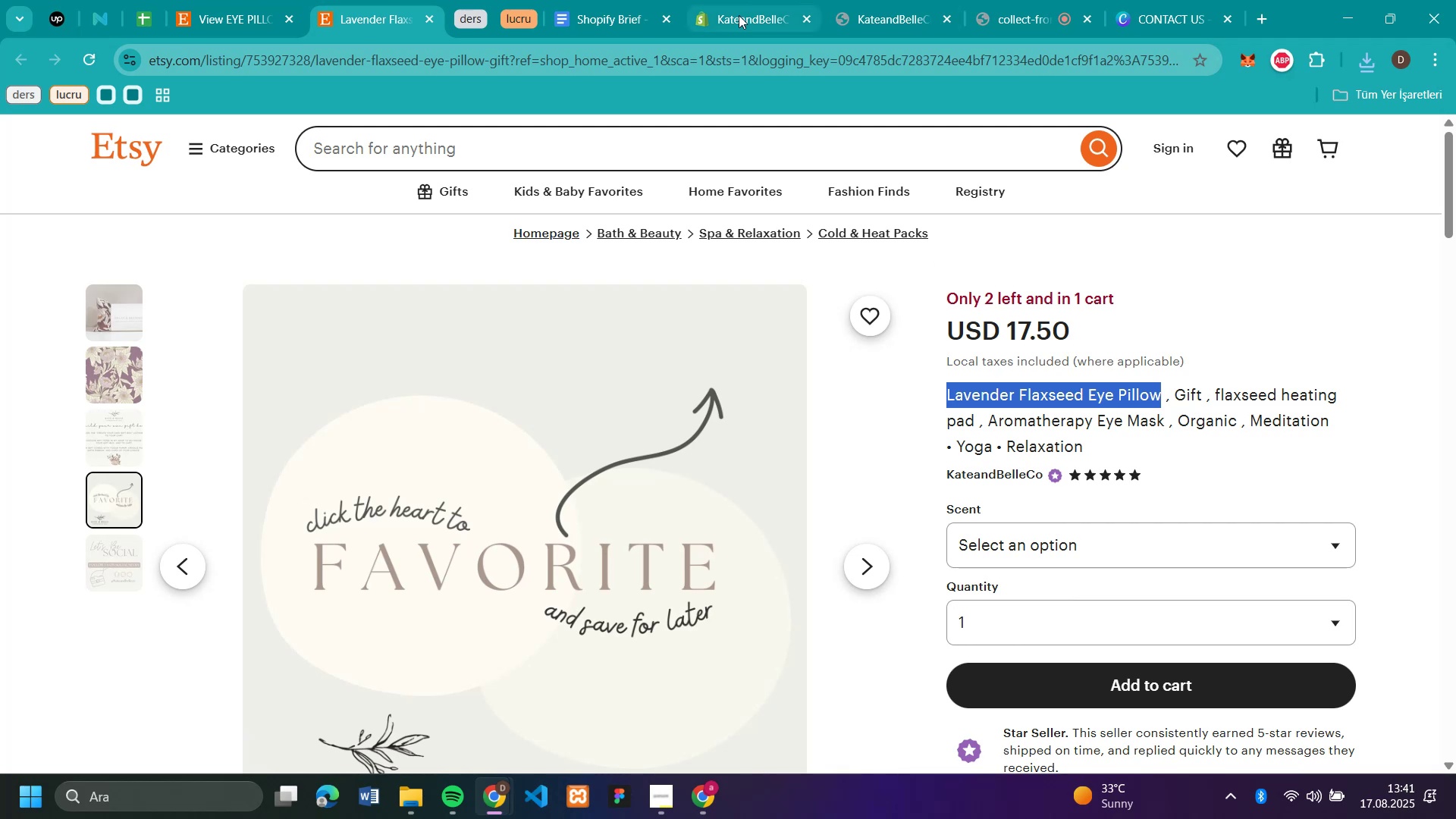 
left_click([739, 15])
 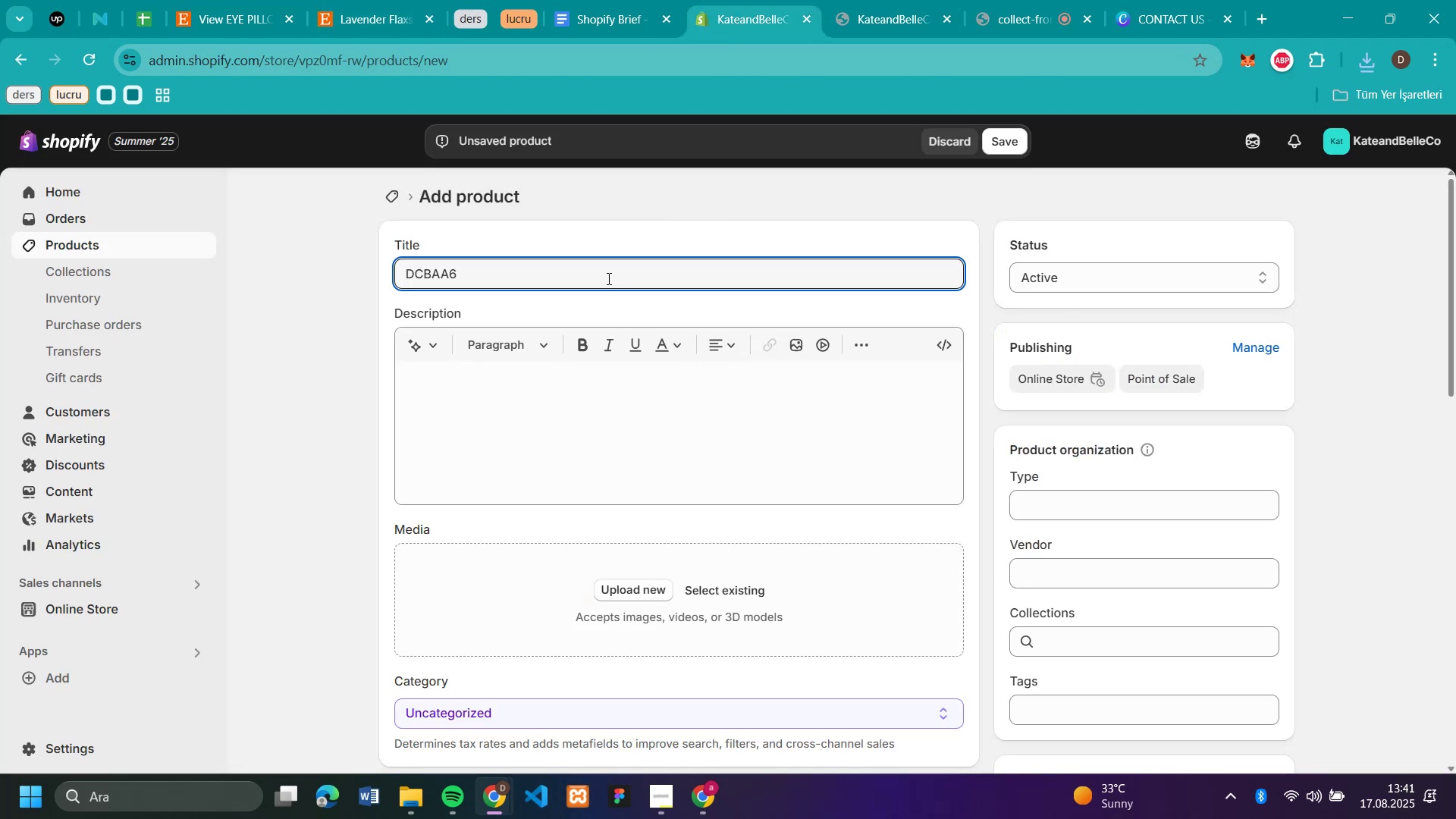 
double_click([607, 278])
 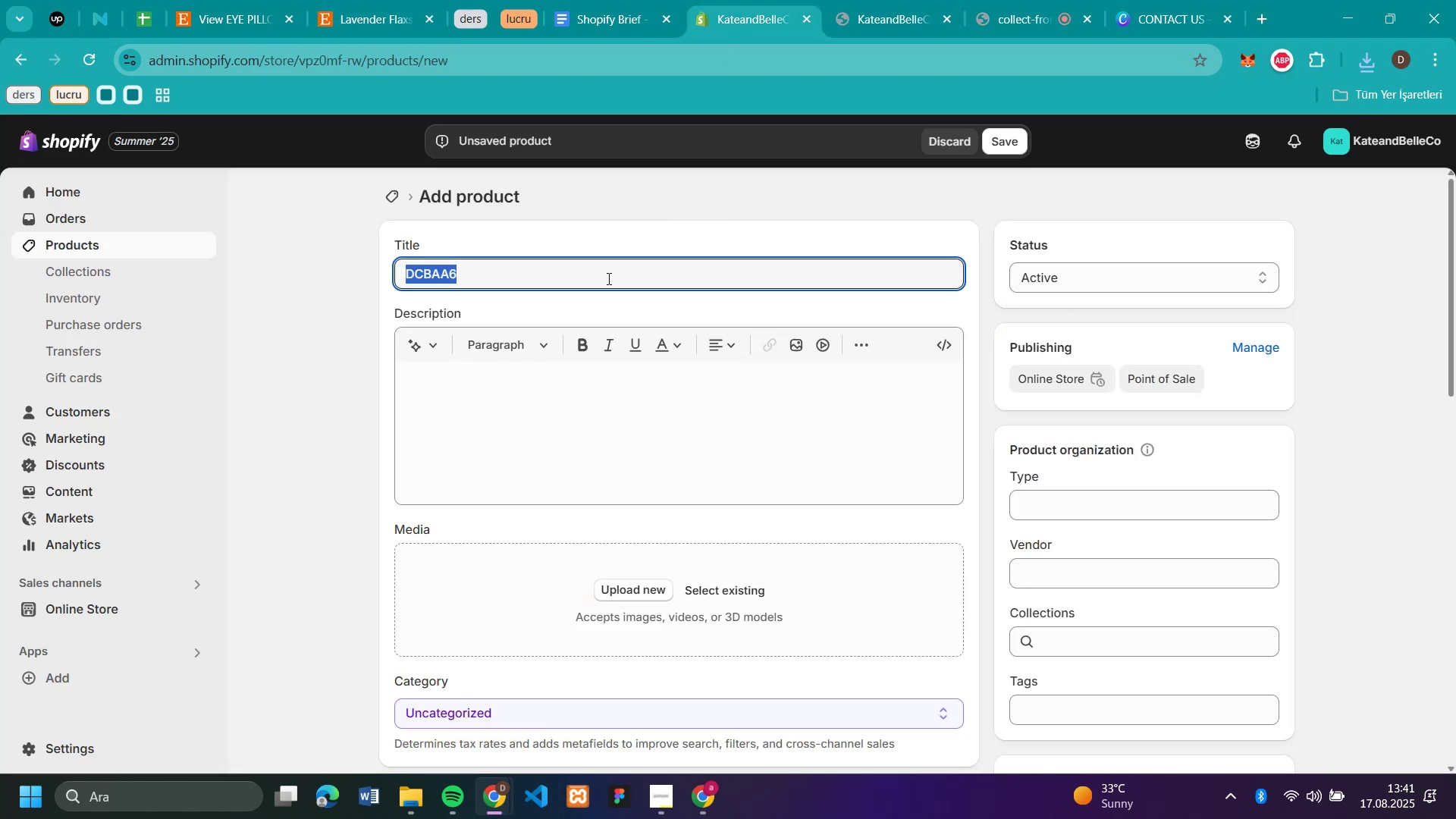 
triple_click([607, 278])
 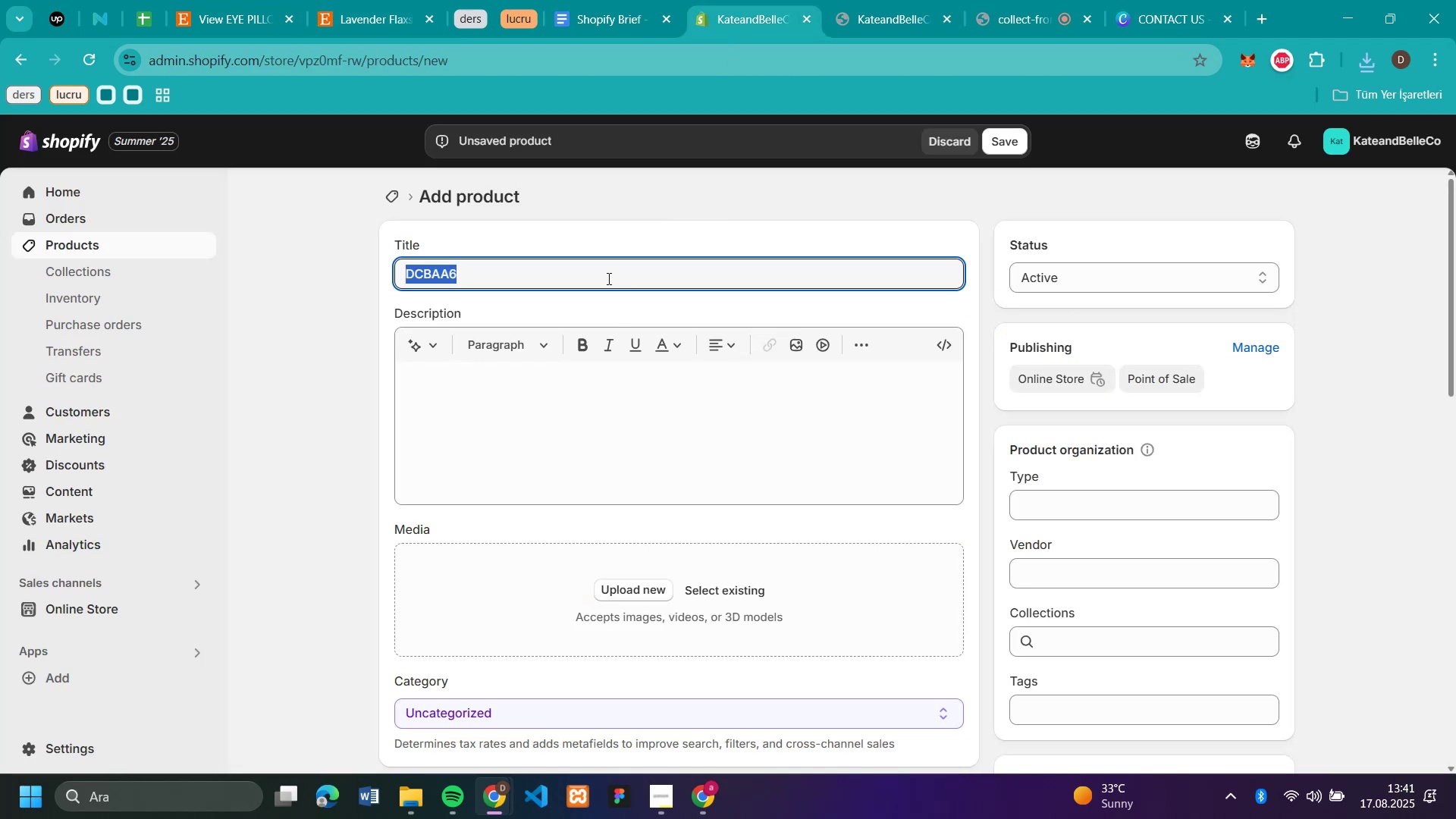 
key(Control+V)
 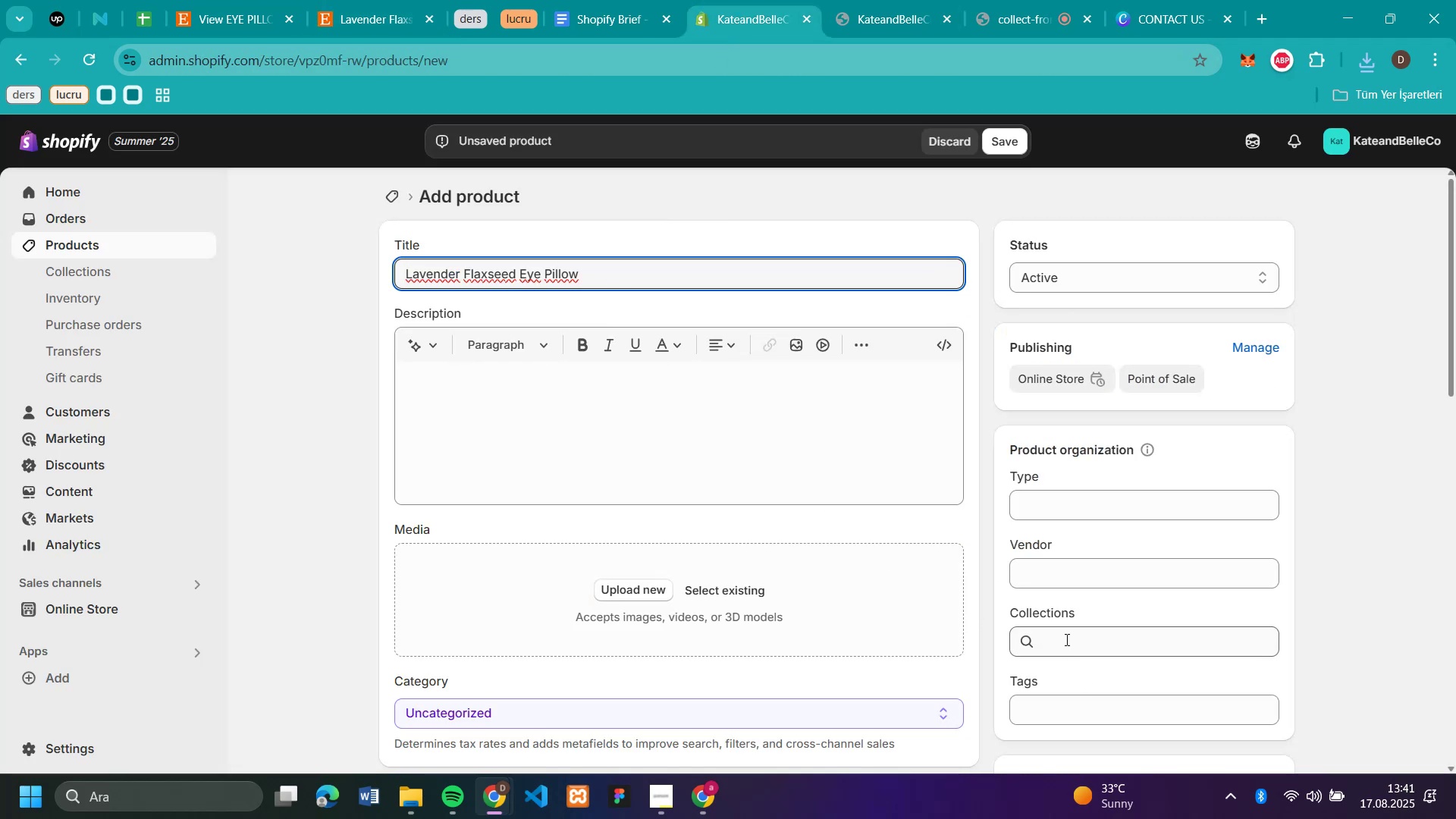 
left_click([1065, 638])
 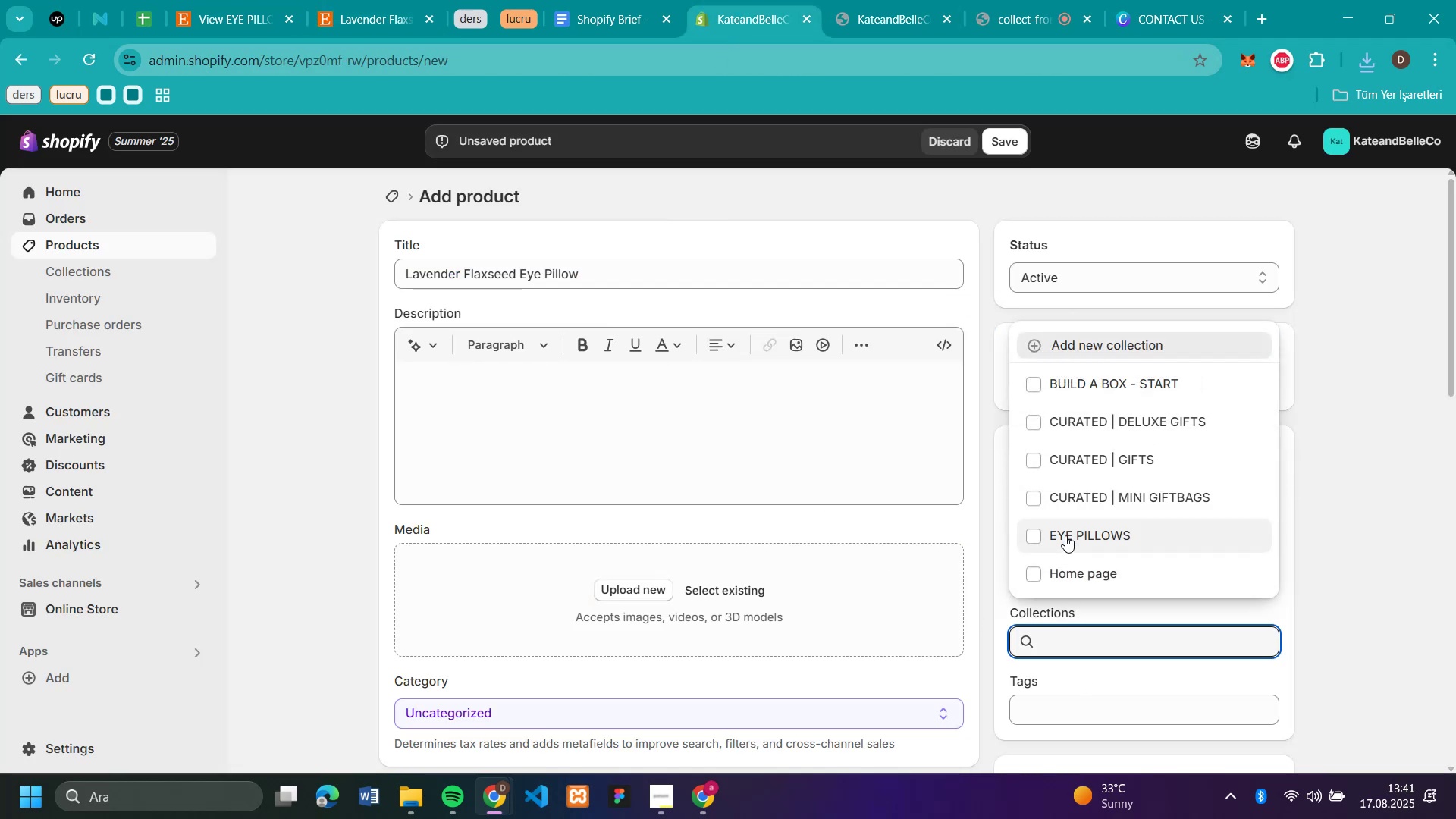 
left_click([1065, 535])
 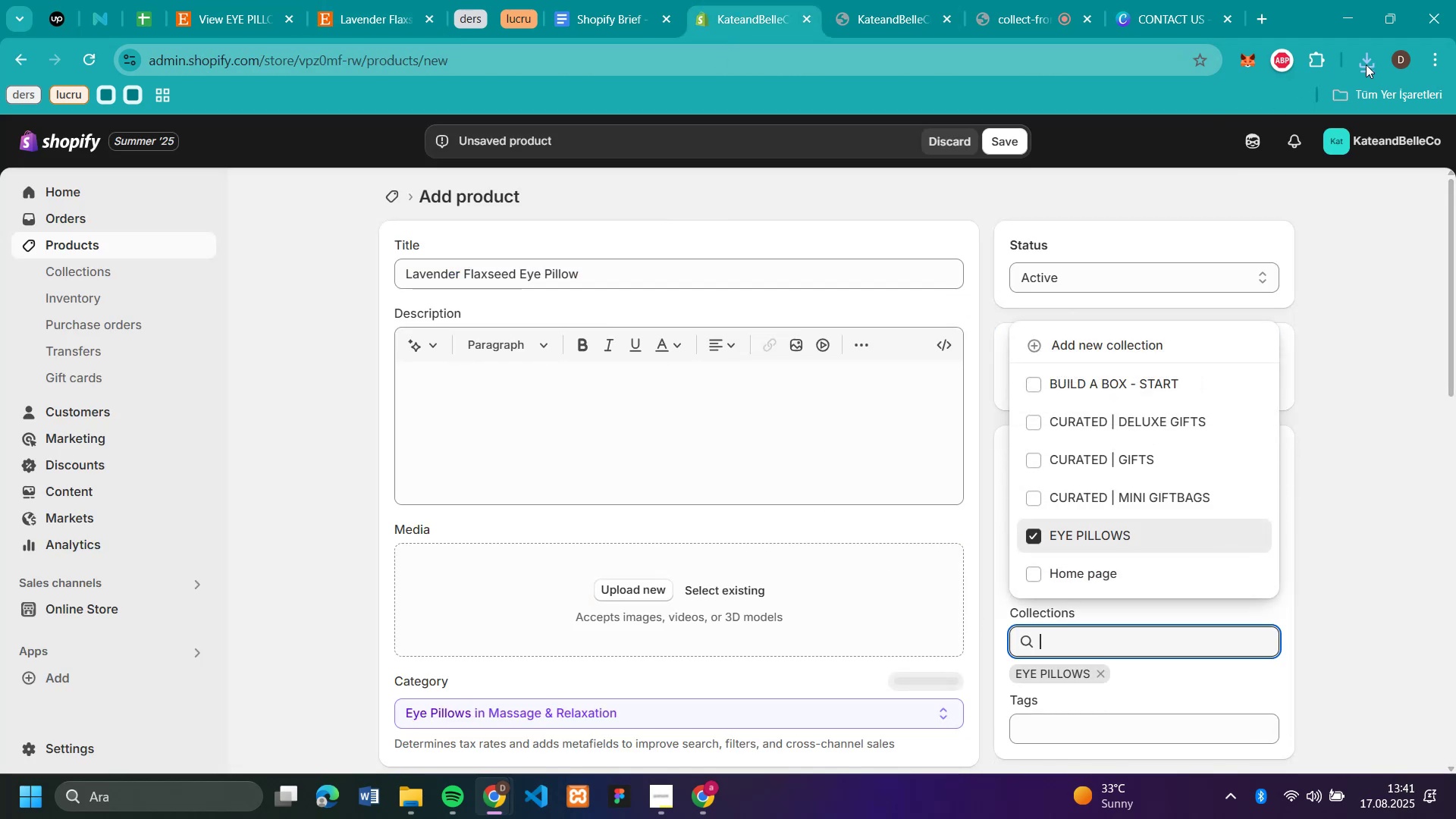 
left_click([1367, 64])
 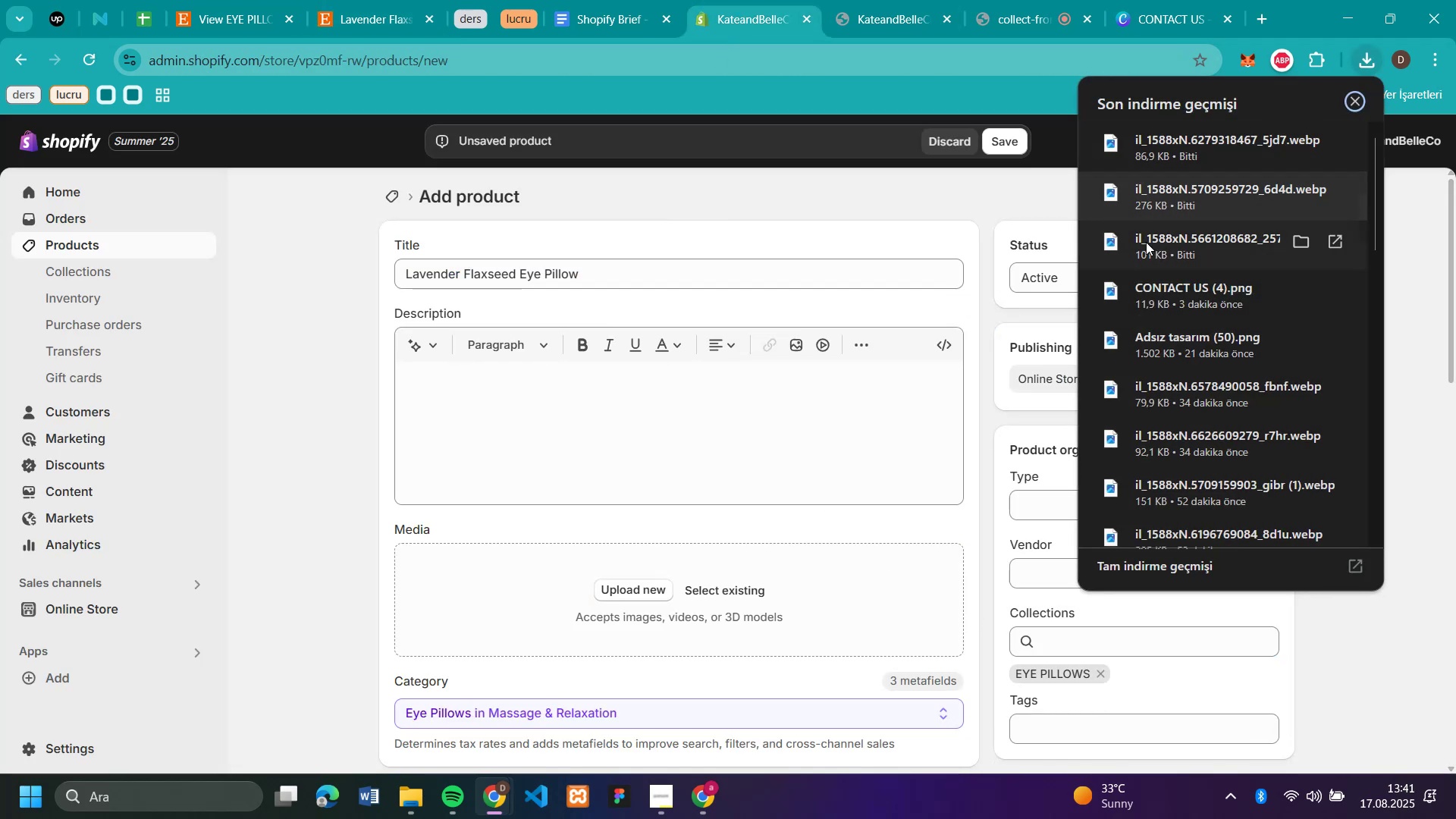 
left_click_drag(start_coordinate=[1146, 244], to_coordinate=[563, 580])
 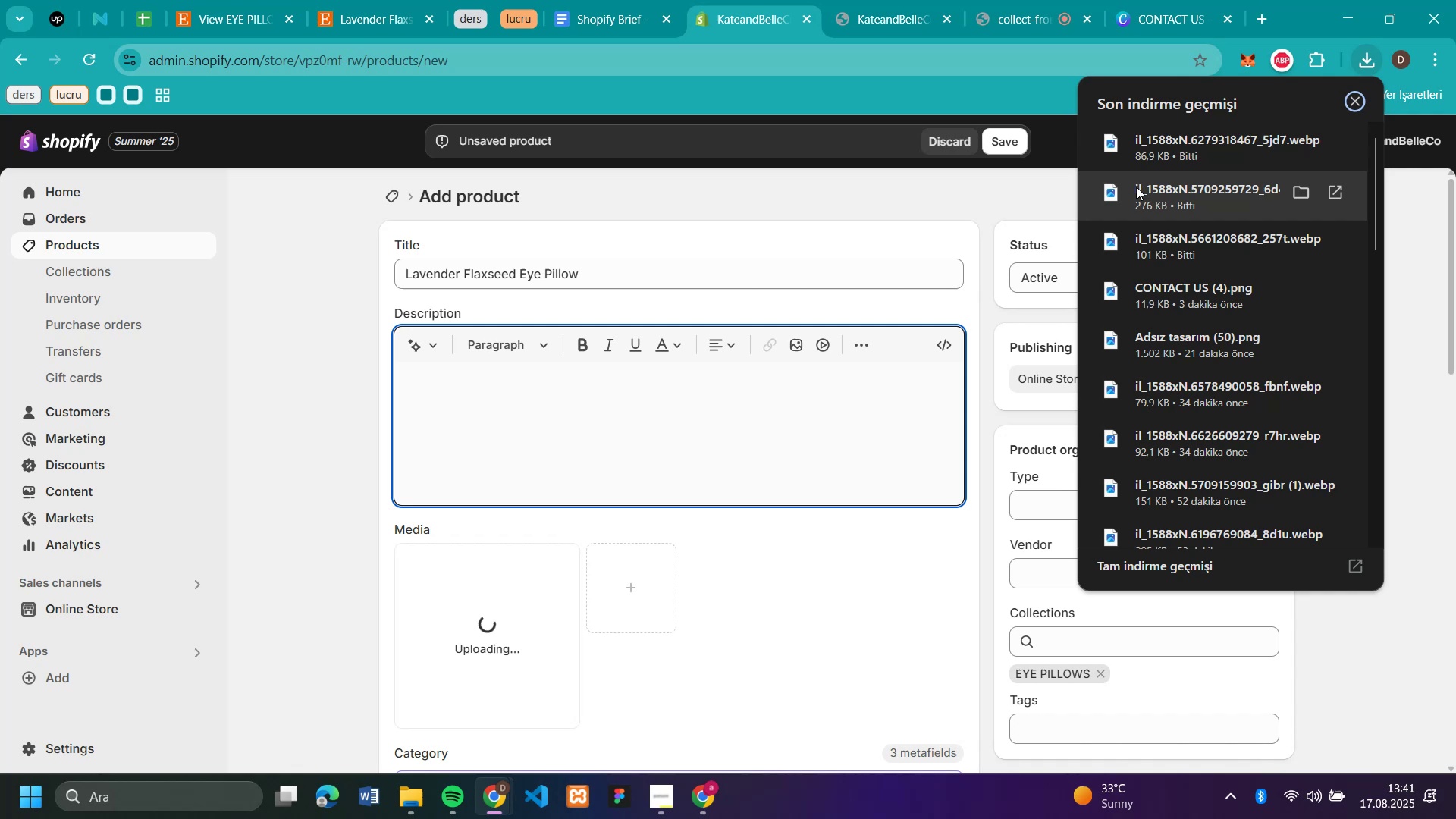 
left_click_drag(start_coordinate=[1136, 187], to_coordinate=[666, 595])
 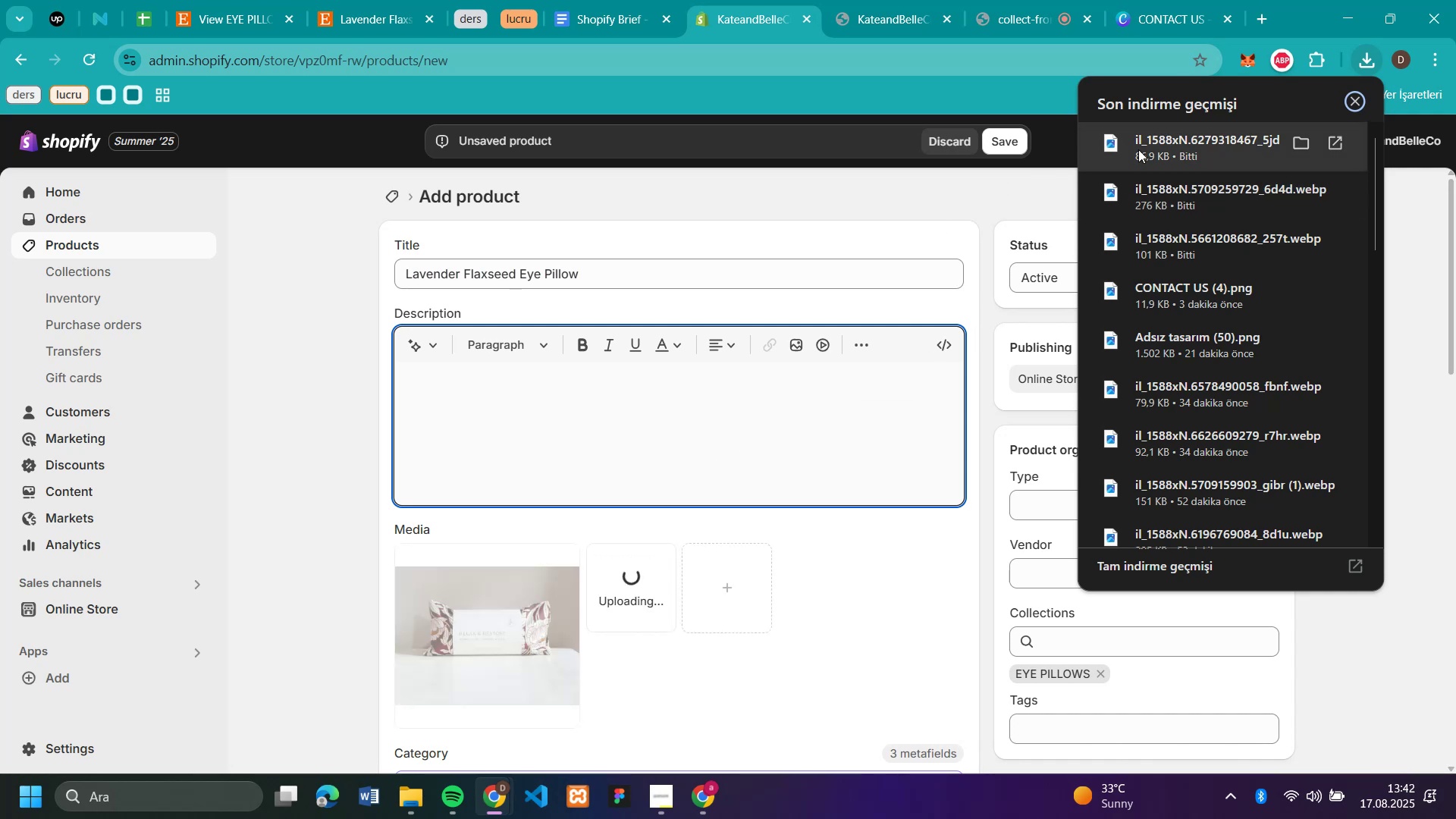 
left_click_drag(start_coordinate=[1138, 149], to_coordinate=[814, 610])
 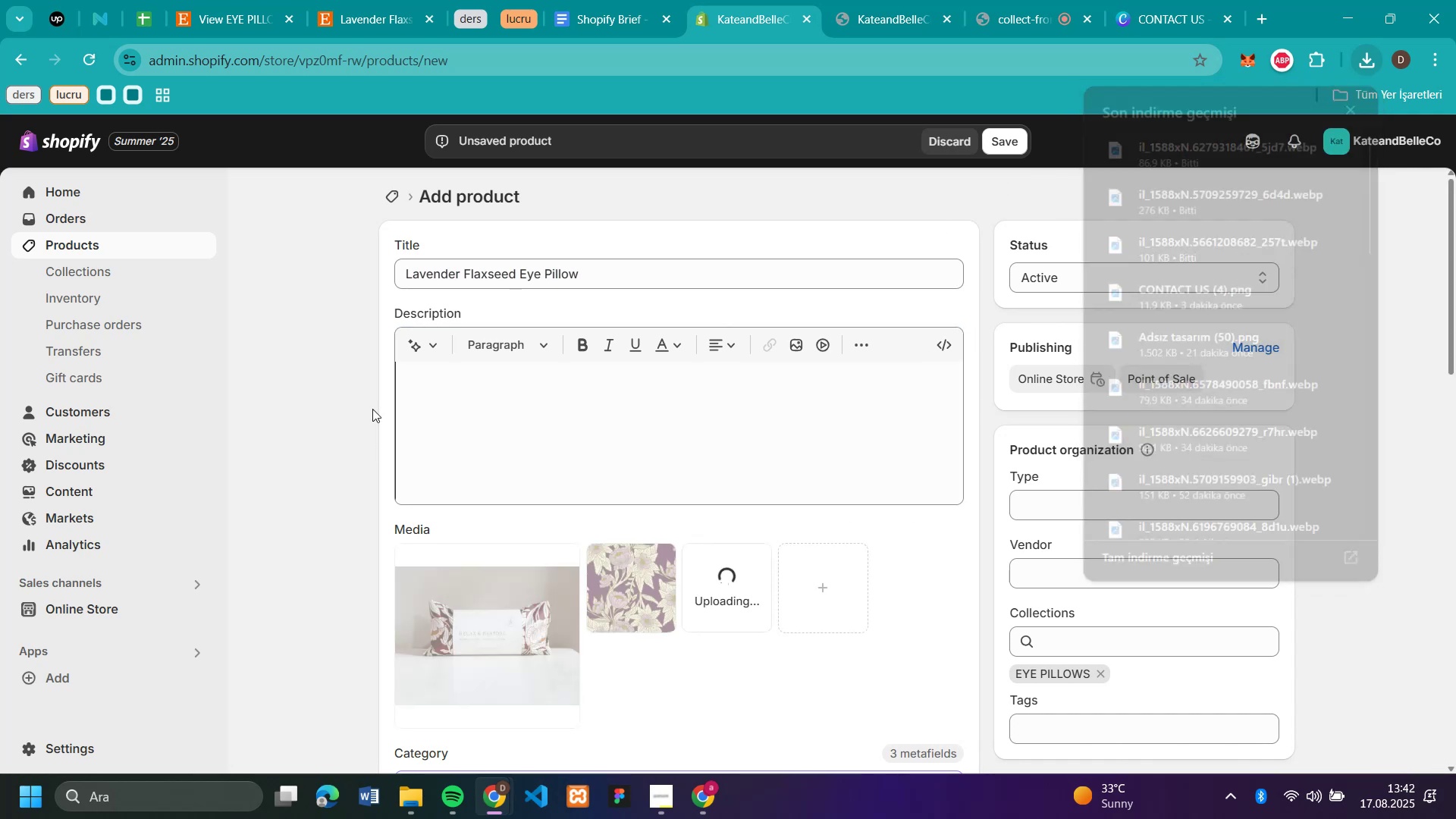 
scroll: coordinate [796, 413], scroll_direction: down, amount: 6.0
 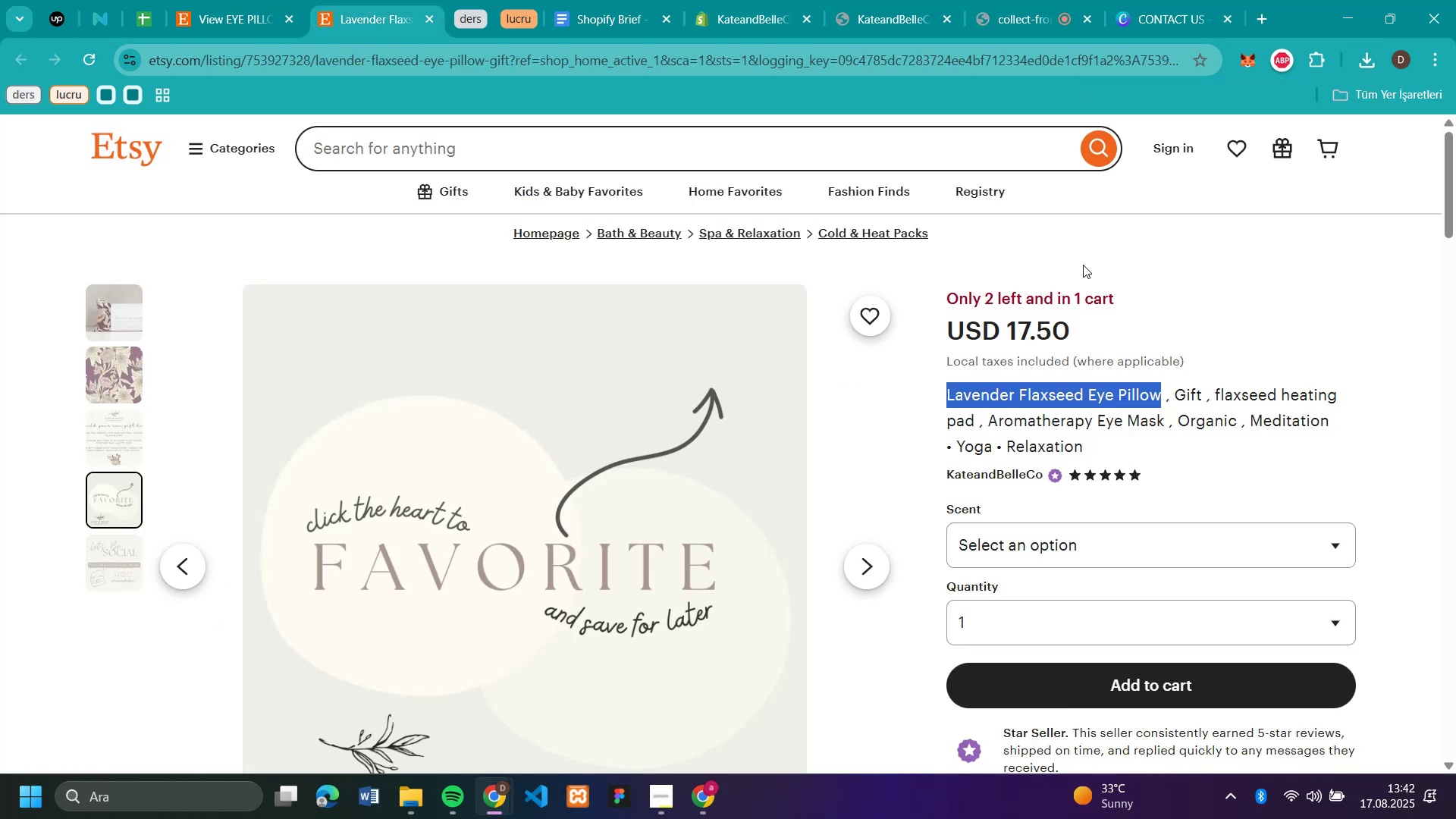 
left_click_drag(start_coordinate=[1078, 329], to_coordinate=[1007, 339])
 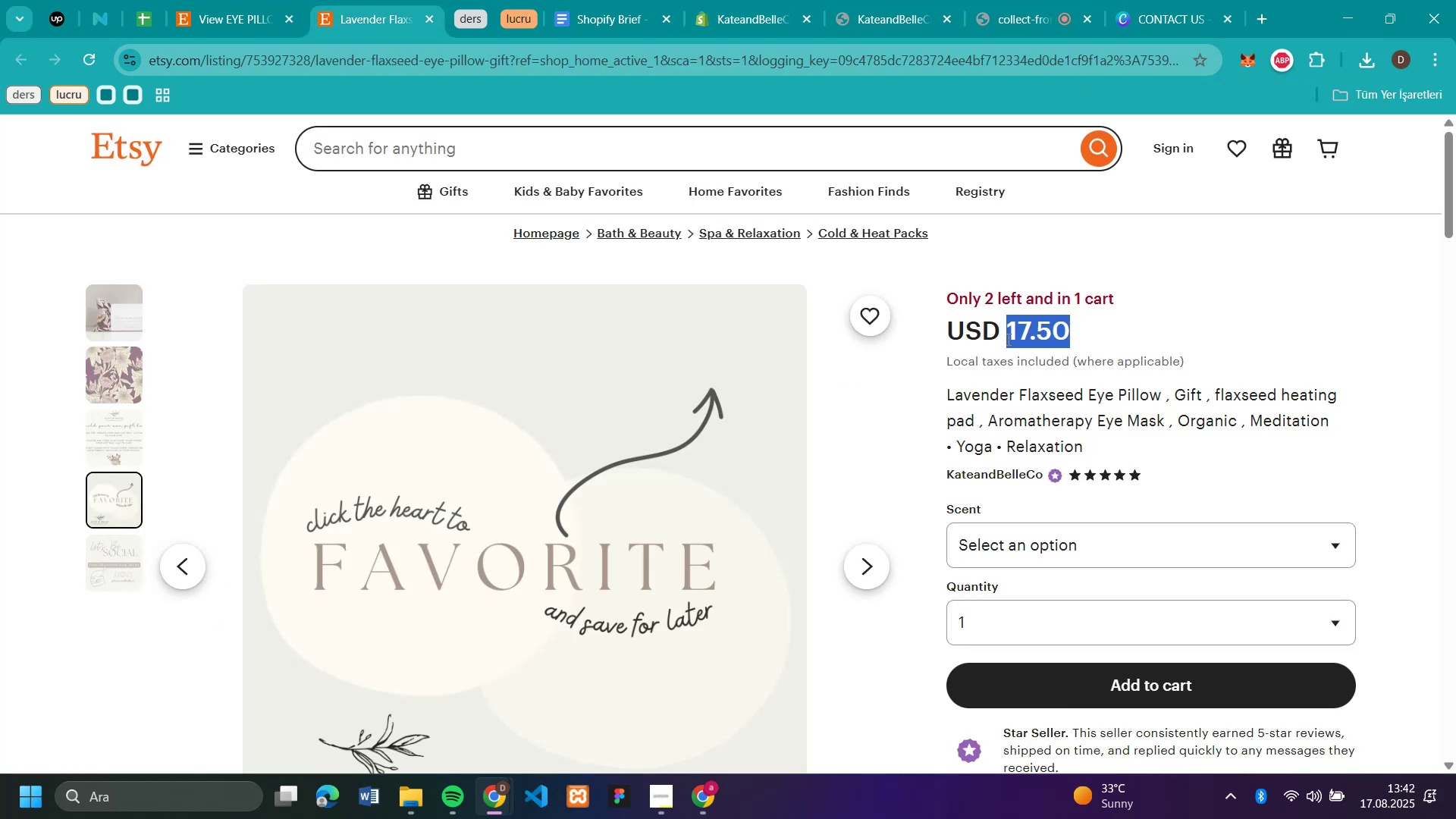 
key(Control+C)
 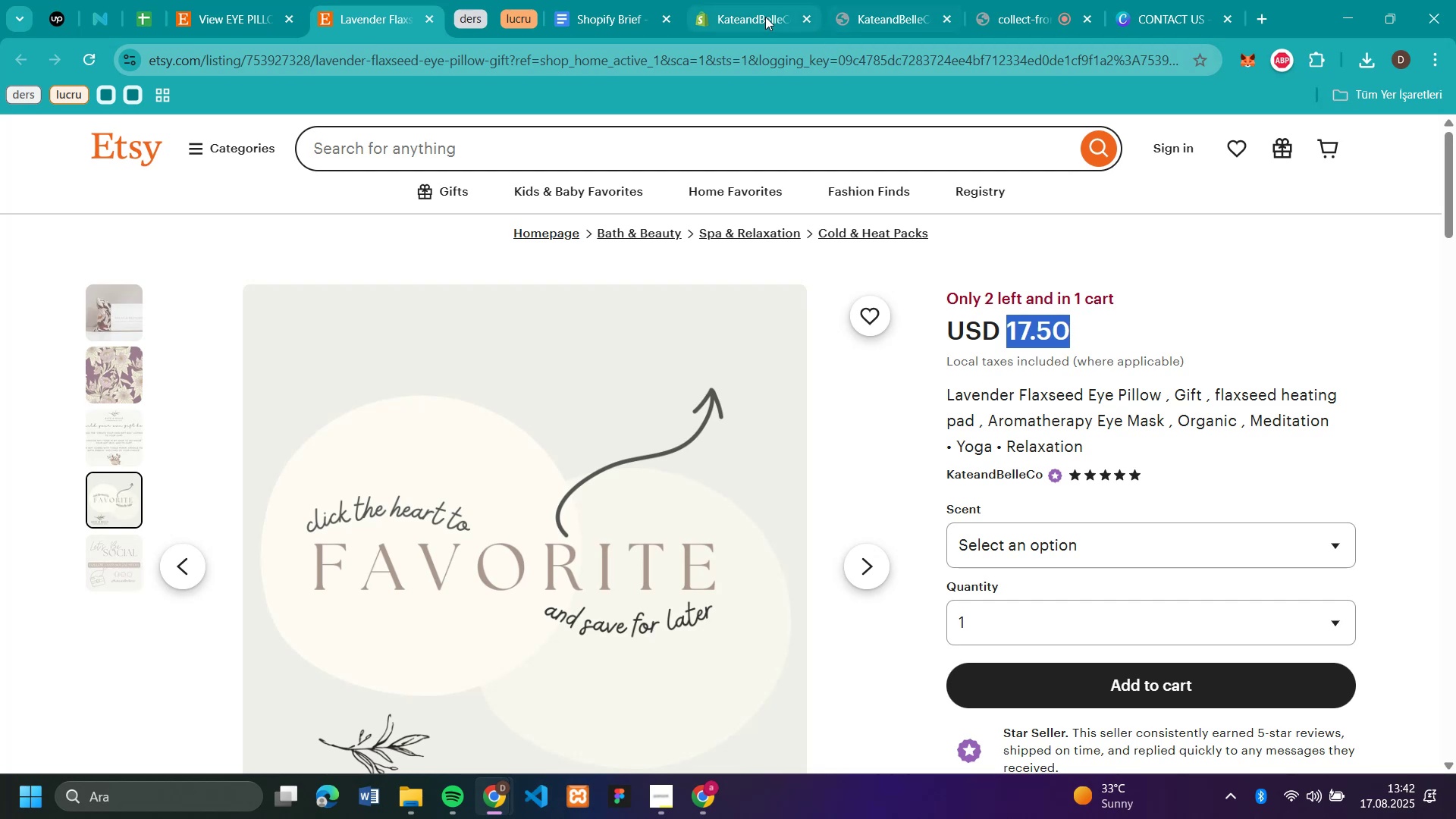 
left_click([754, 17])
 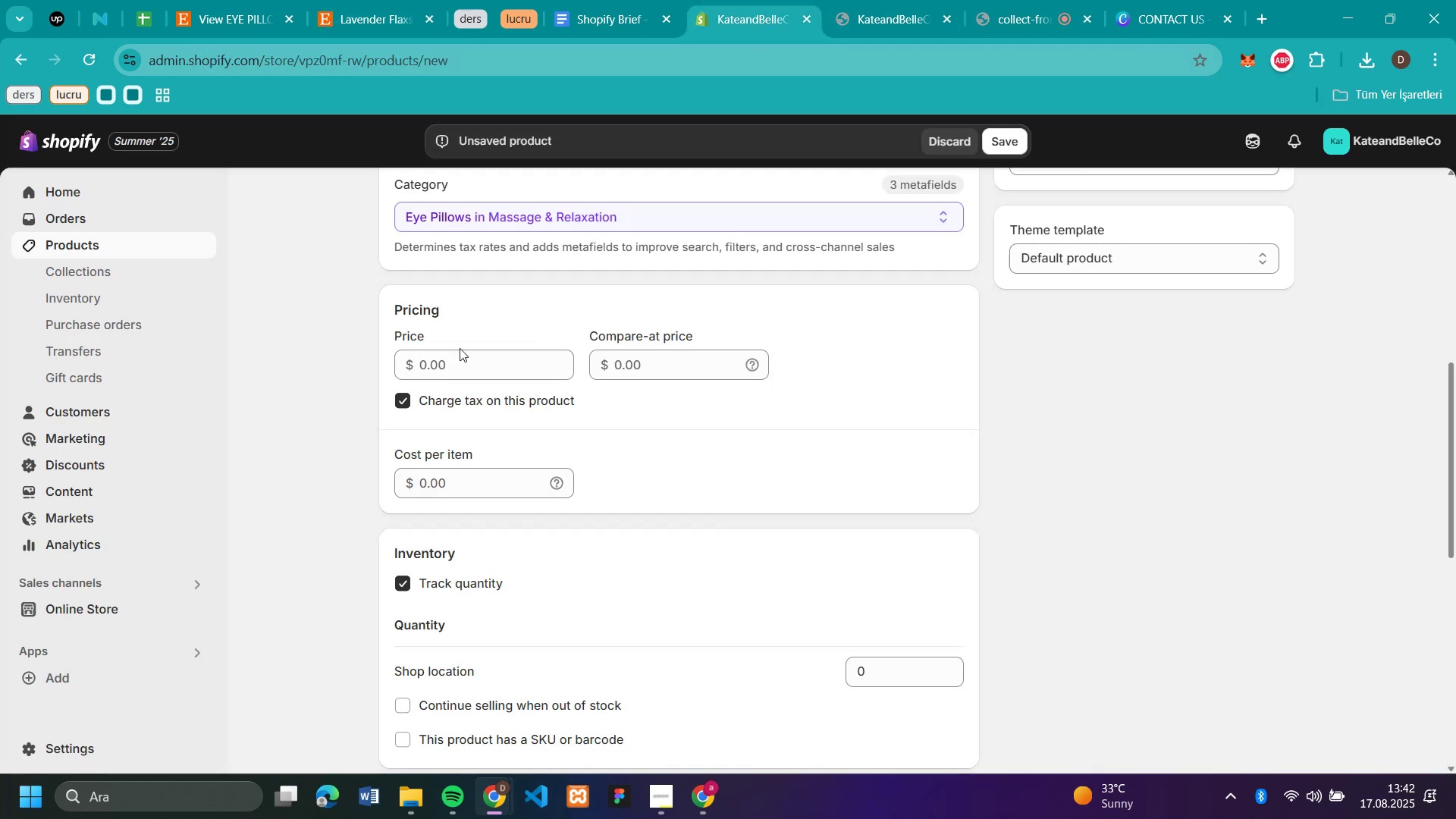 
left_click([463, 359])
 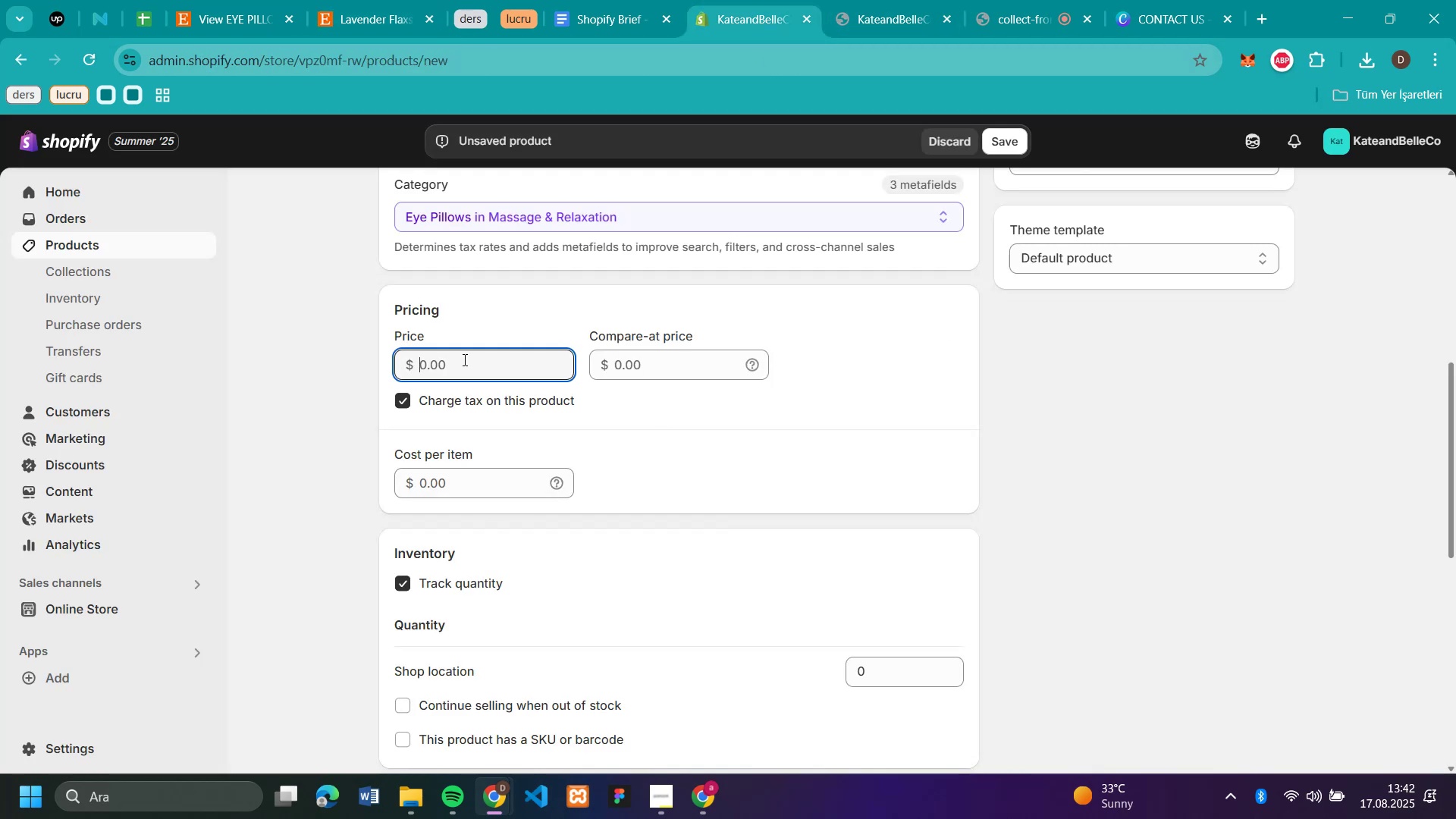 
key(Control+V)
 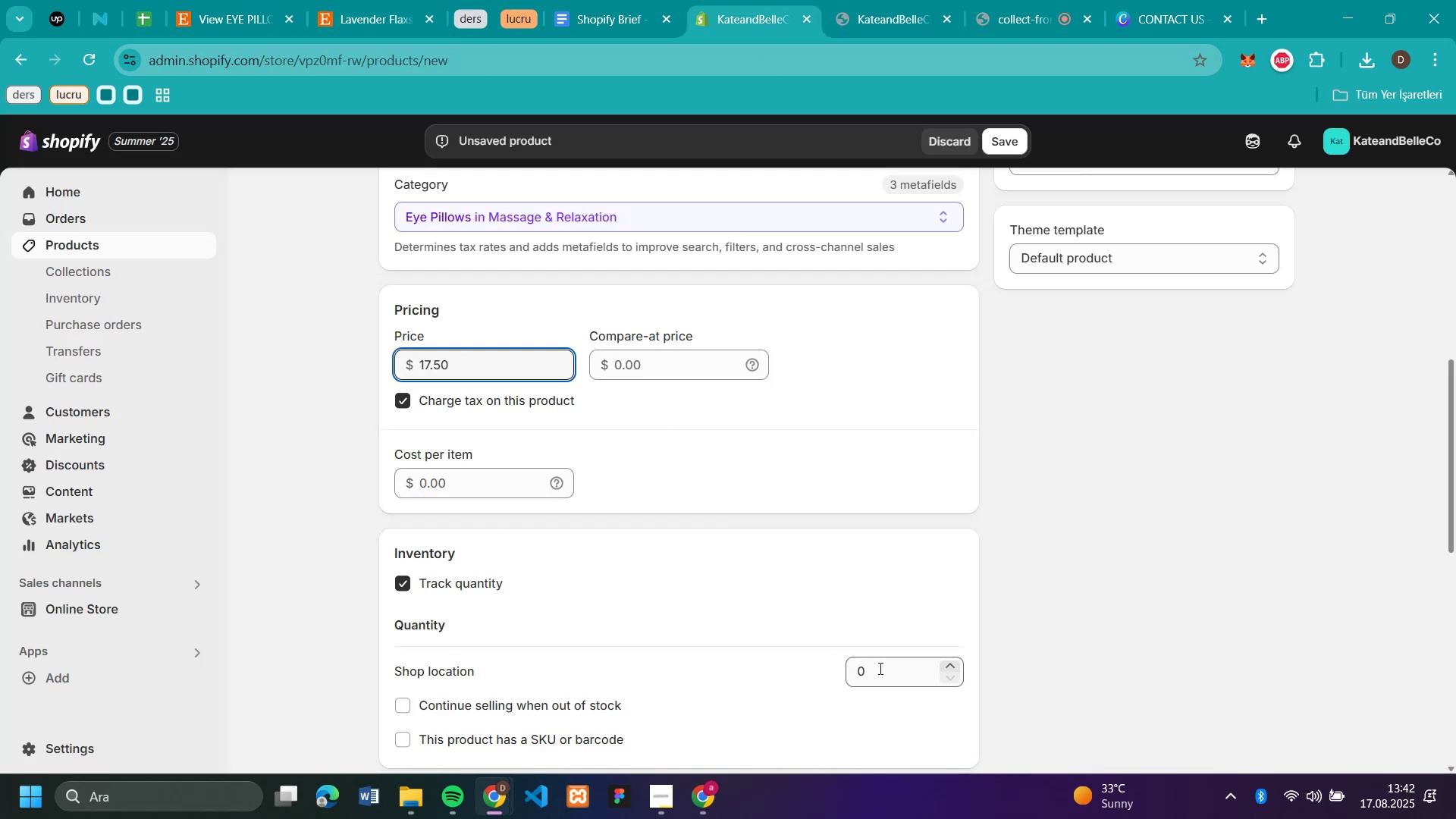 
left_click([879, 668])
 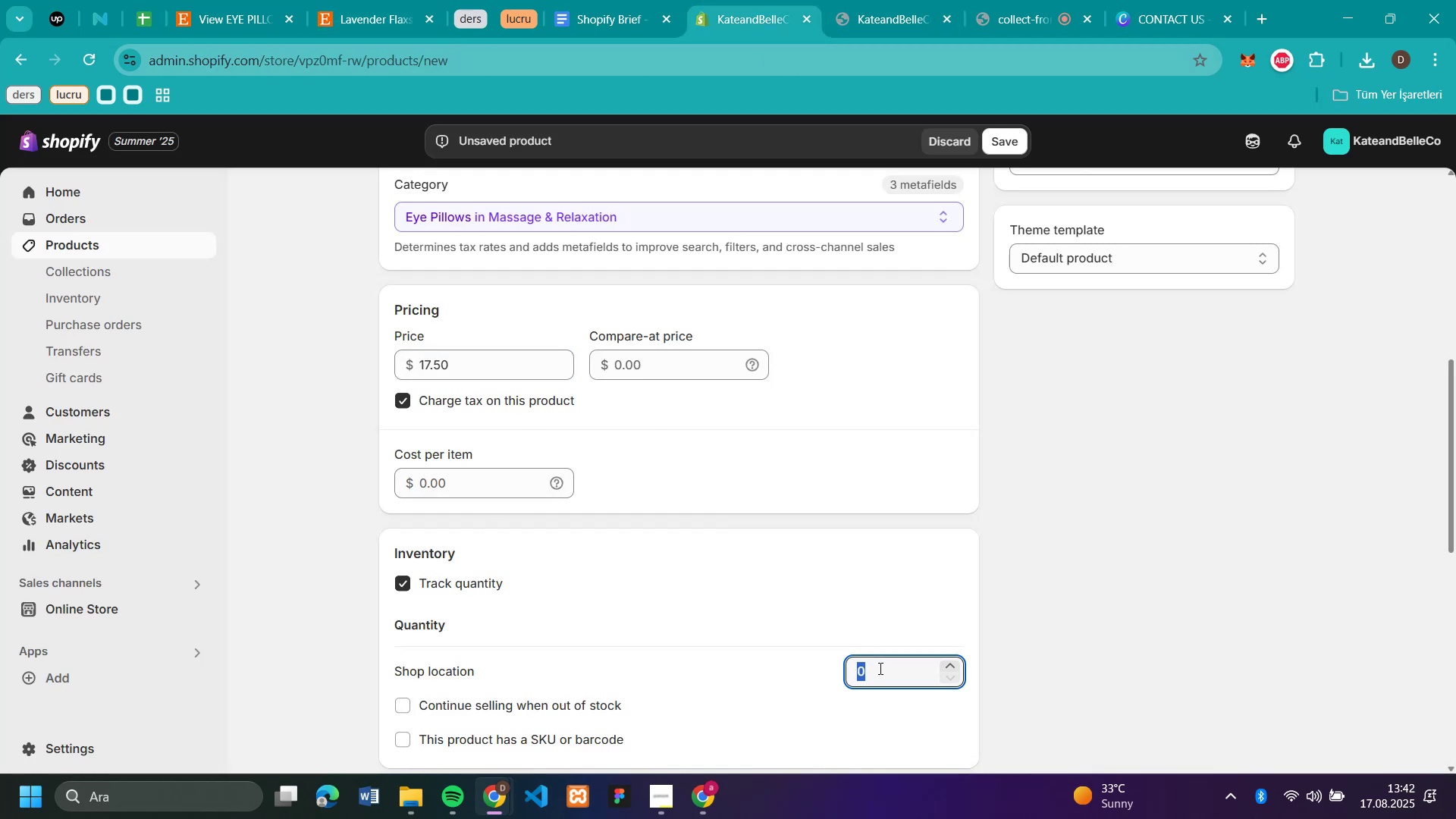 
type(50)
 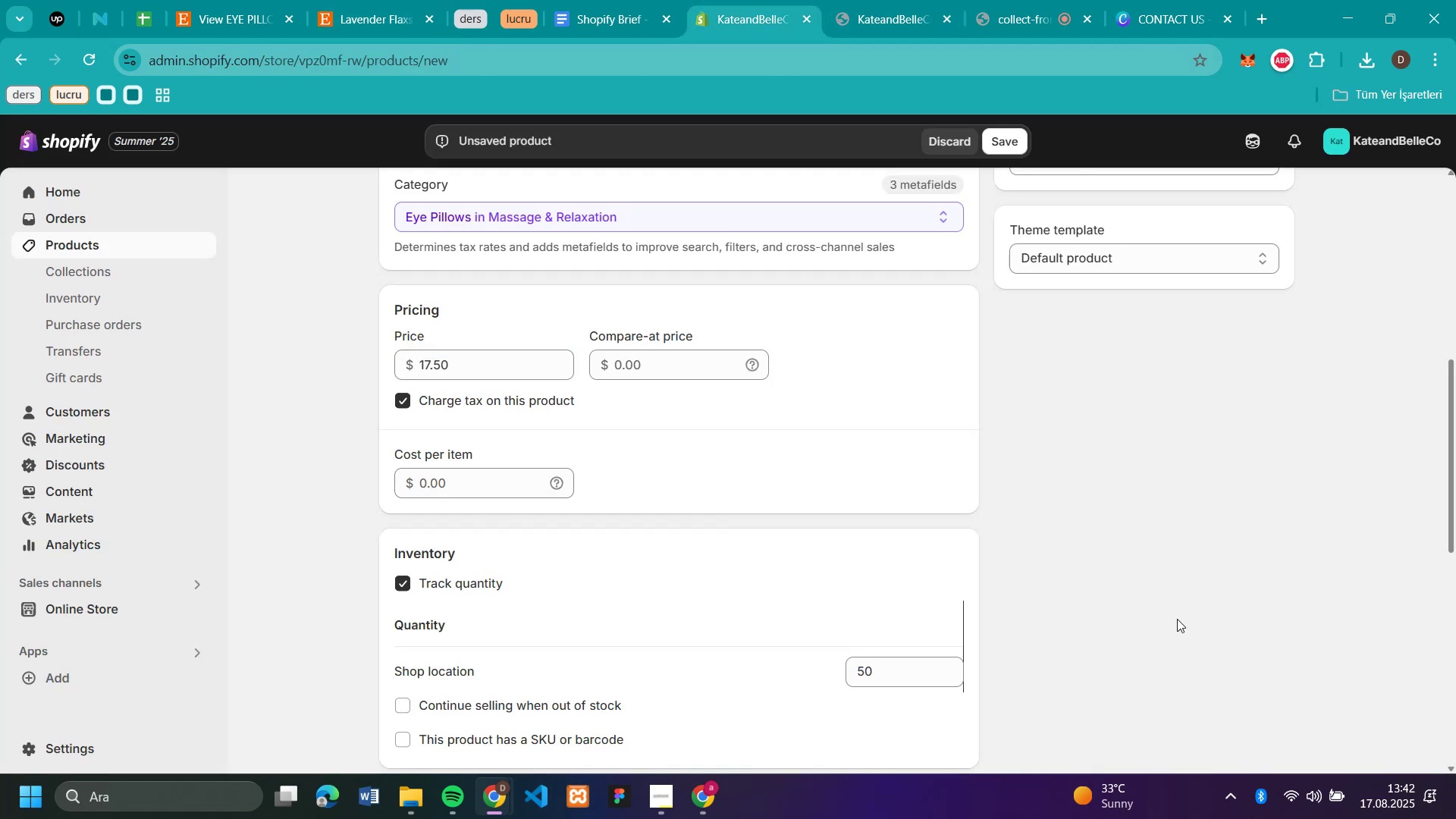 
left_click([1177, 619])
 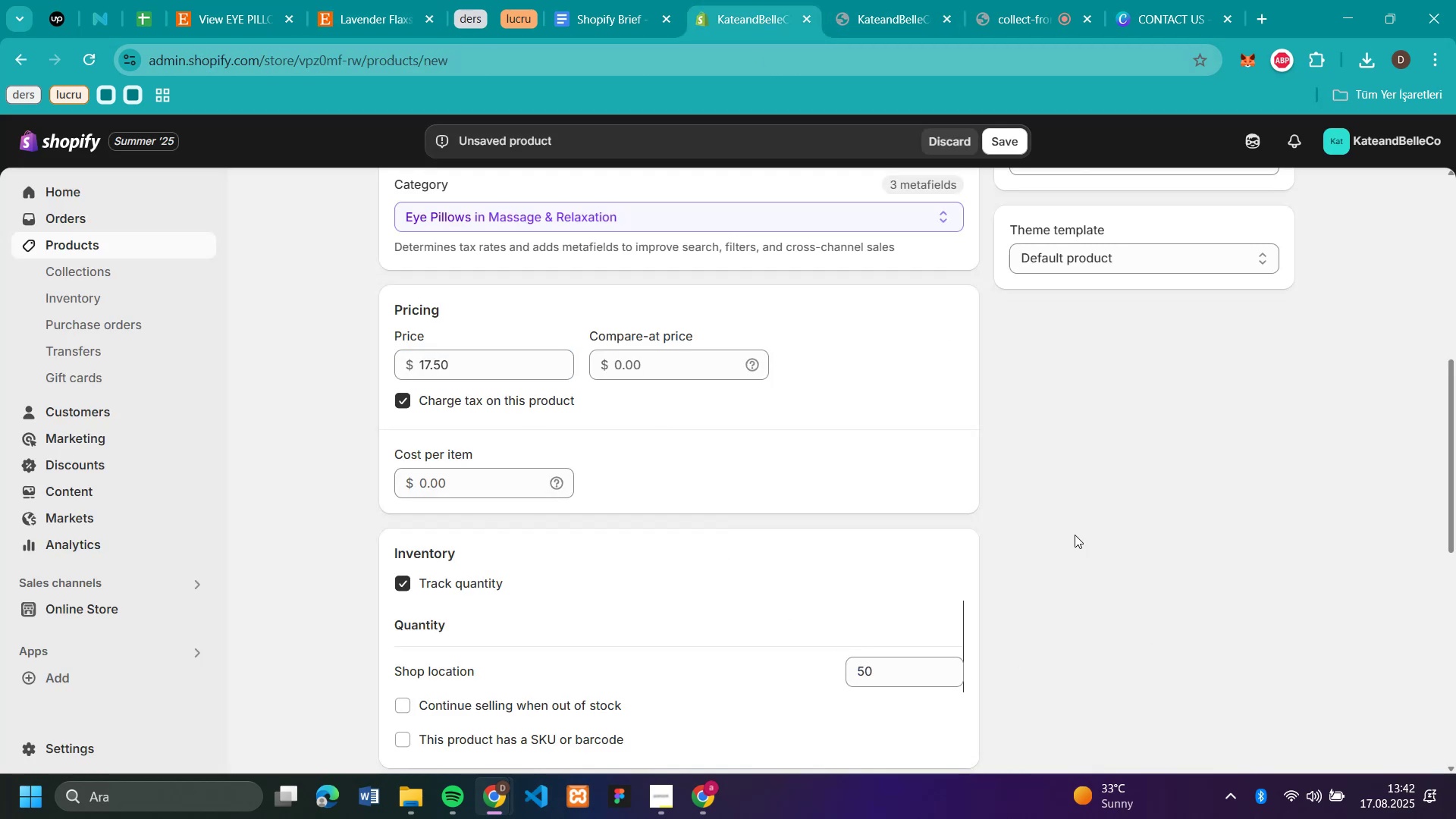 
scroll: coordinate [384, 406], scroll_direction: up, amount: 7.0
 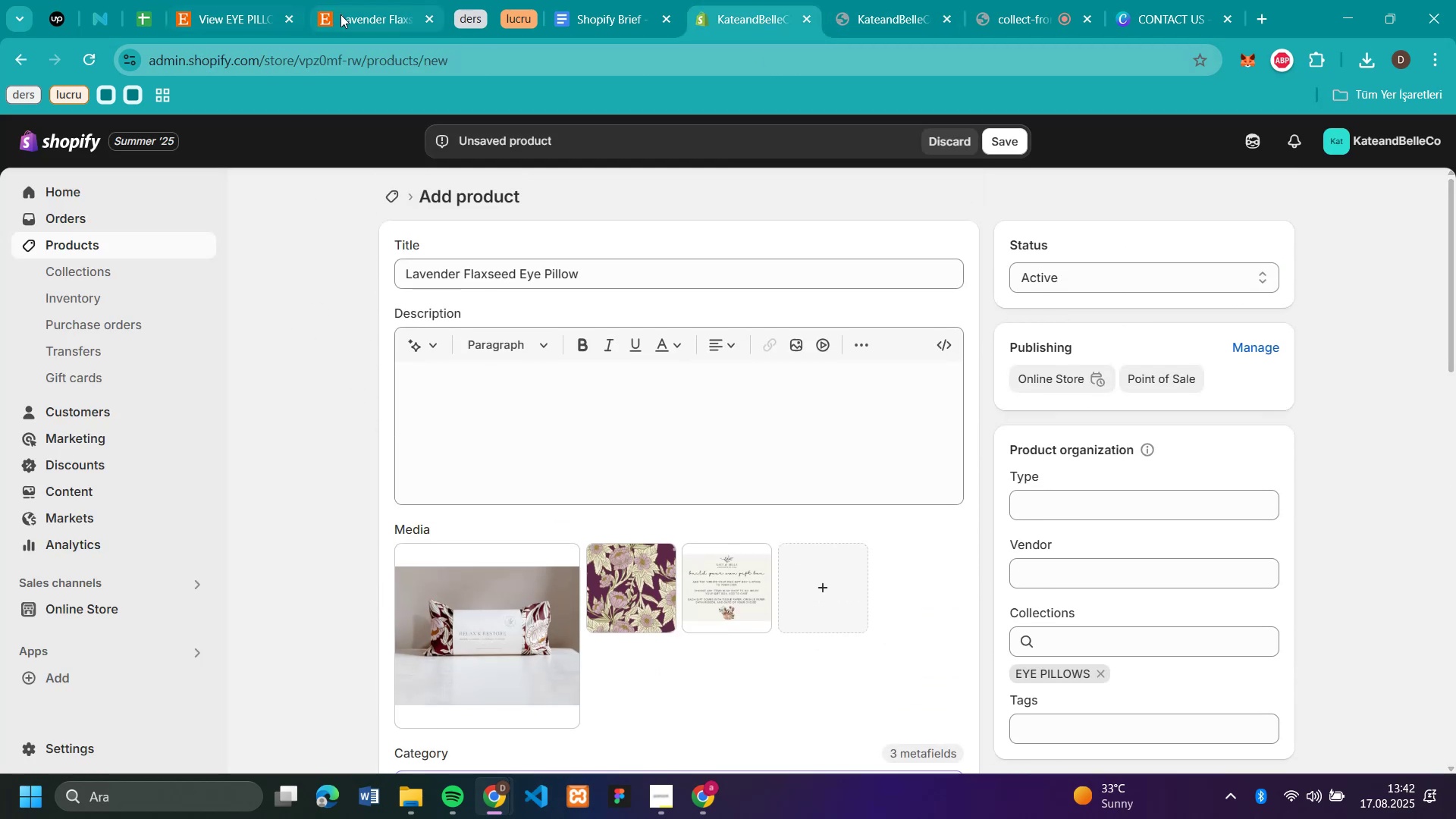 
left_click([343, 14])
 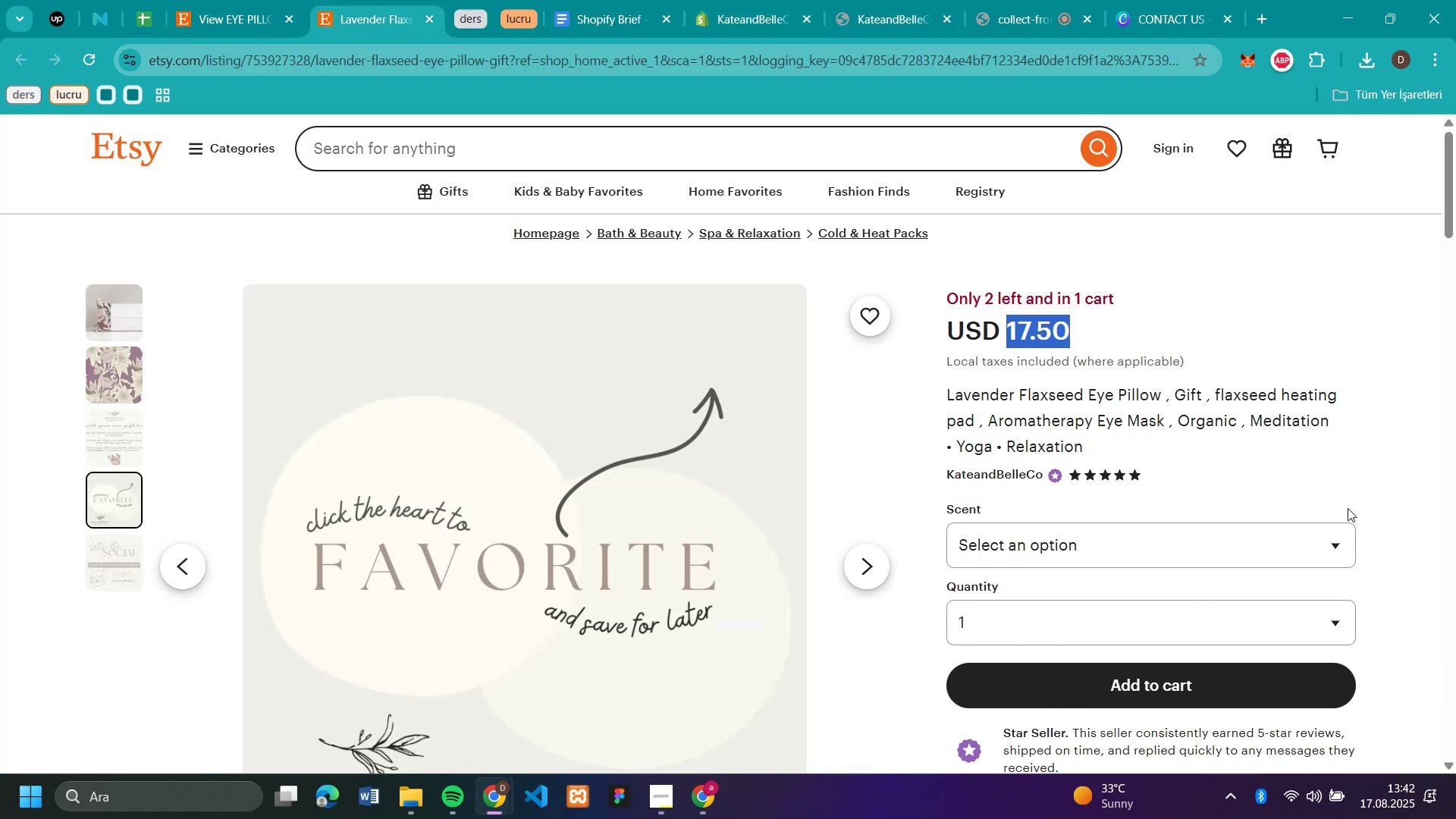 
scroll: coordinate [1348, 508], scroll_direction: down, amount: 9.0
 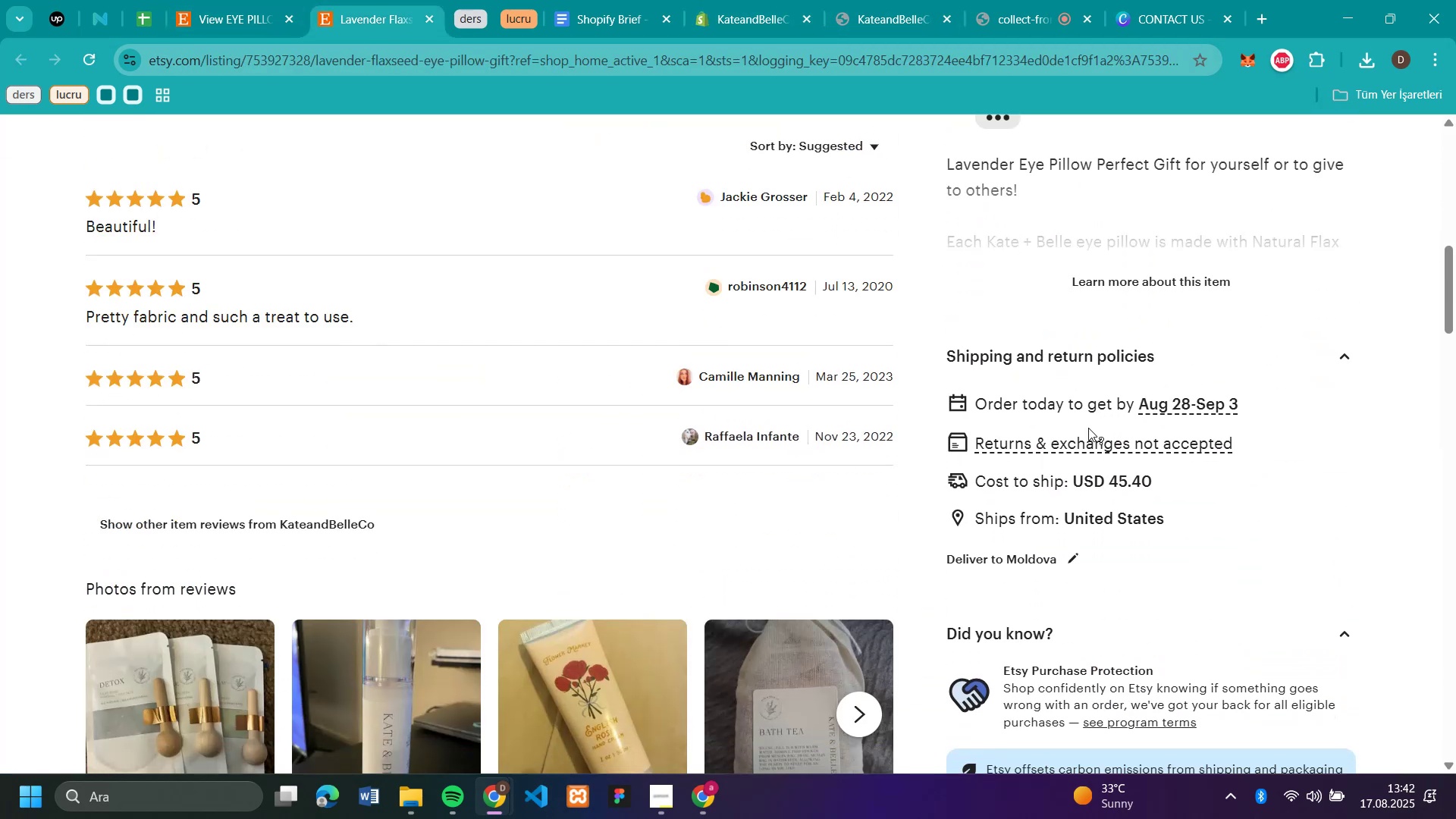 
scroll: coordinate [1087, 390], scroll_direction: up, amount: 1.0
 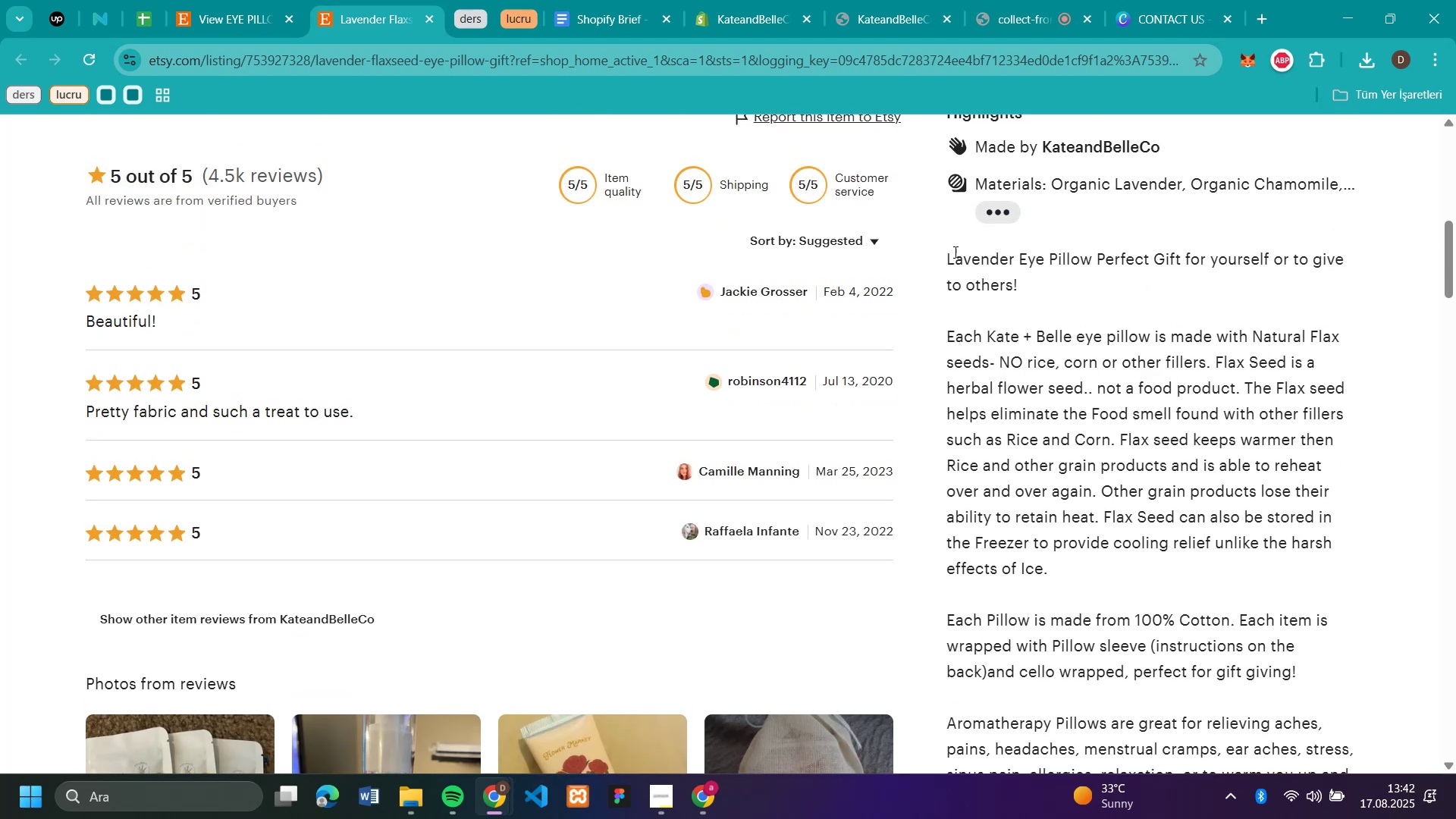 
left_click_drag(start_coordinate=[948, 255], to_coordinate=[1284, 316])
 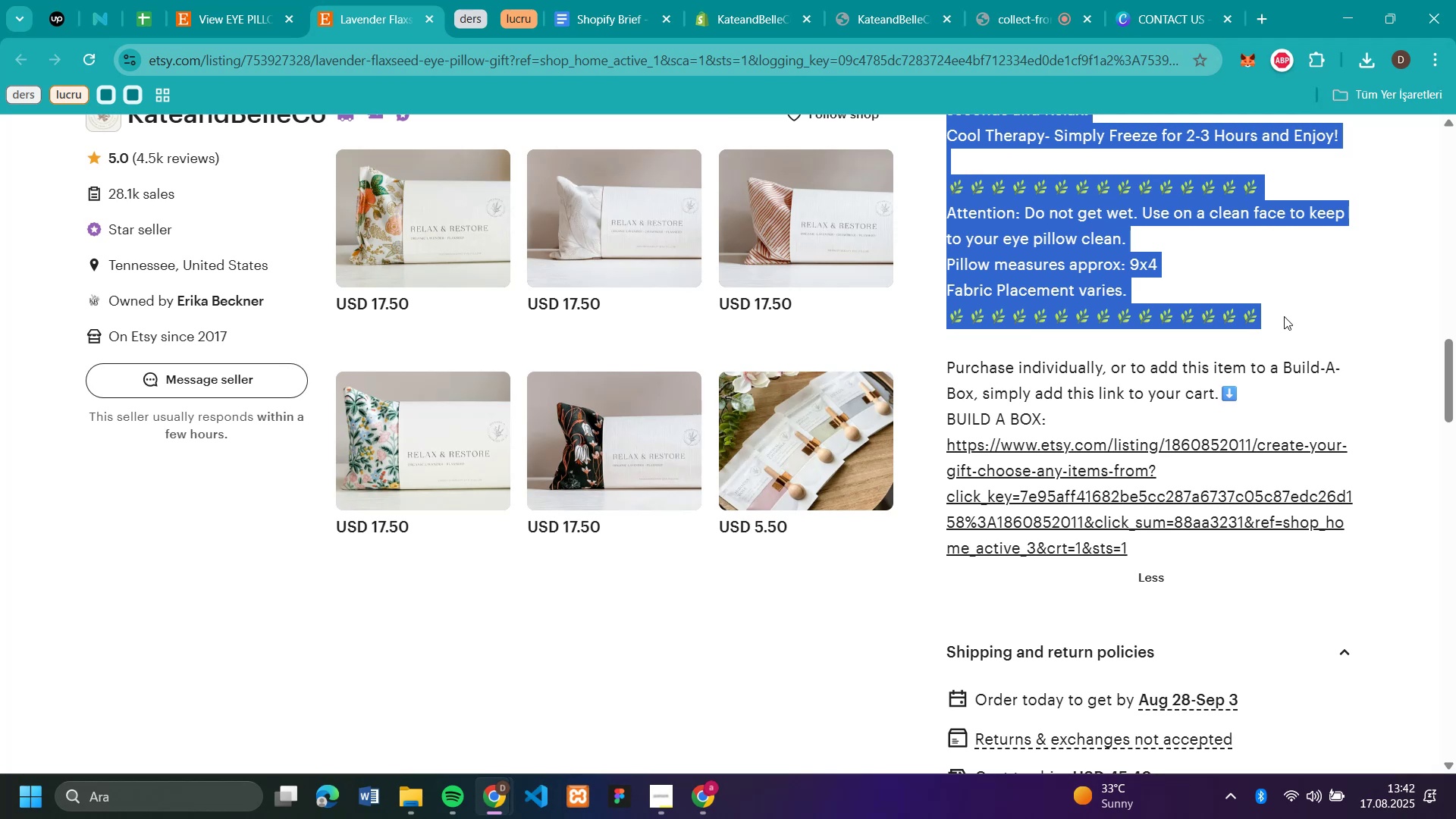 
key(Control+C)
 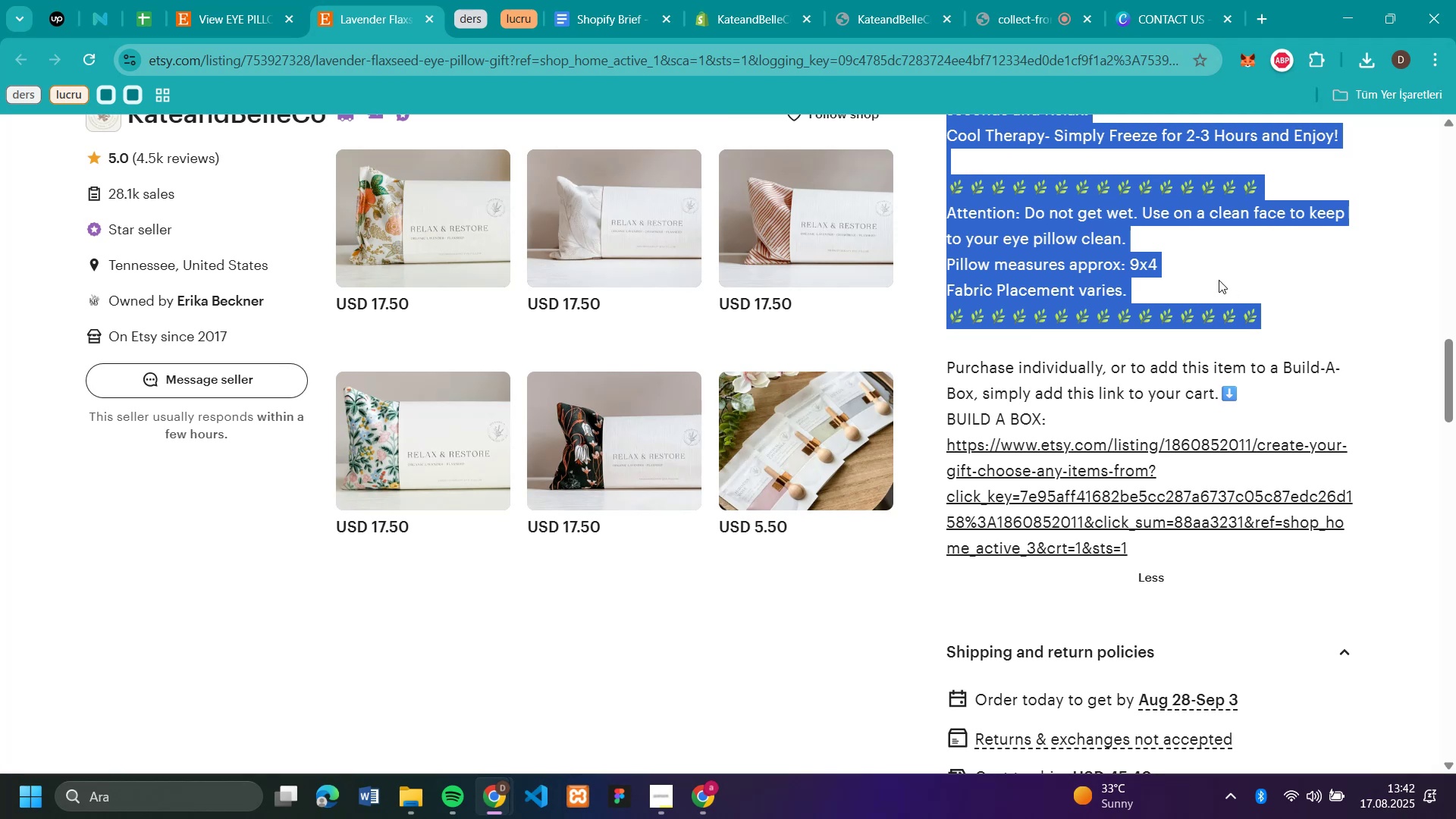 
key(CapsLock)
 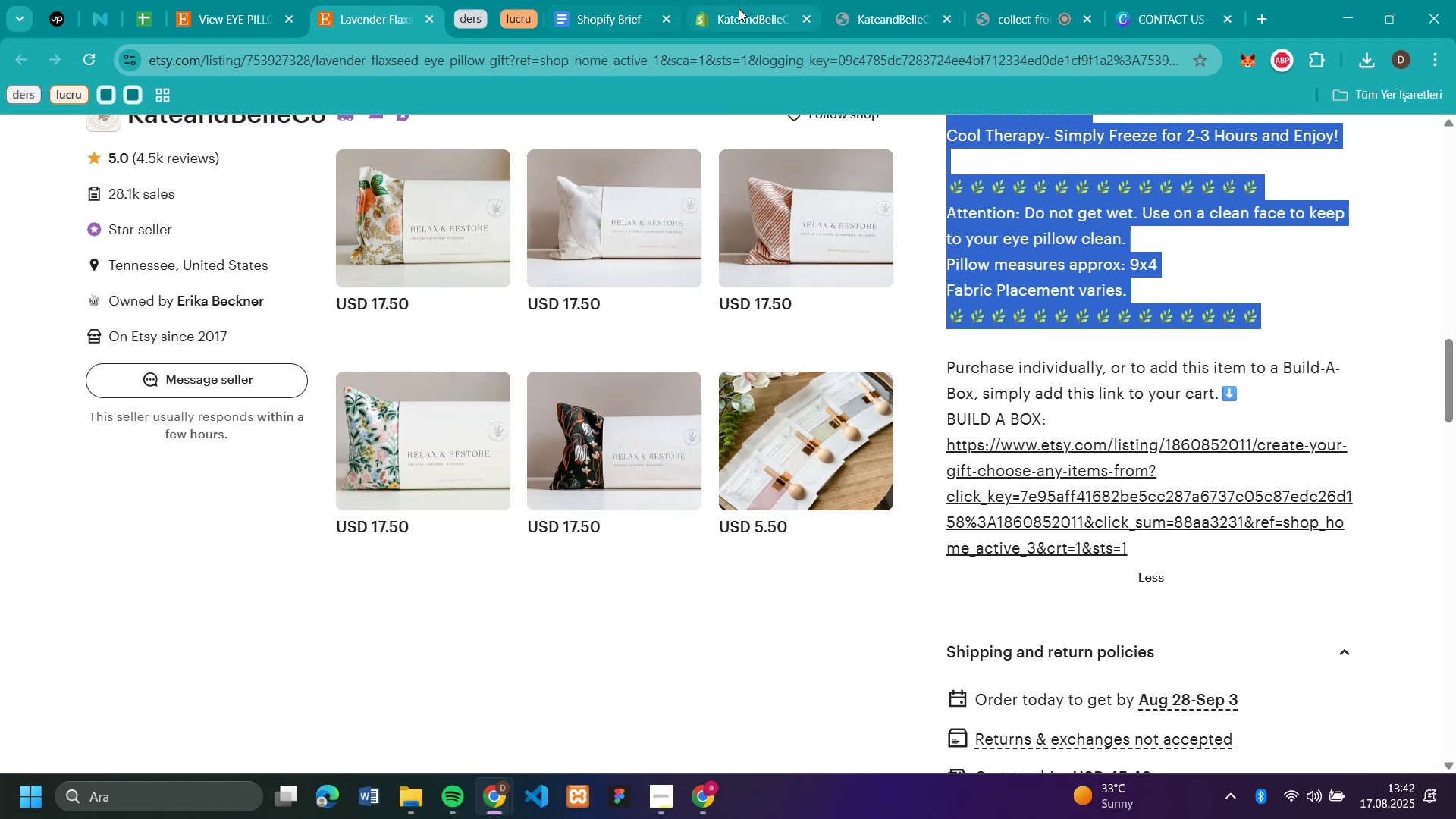 
left_click([740, 8])
 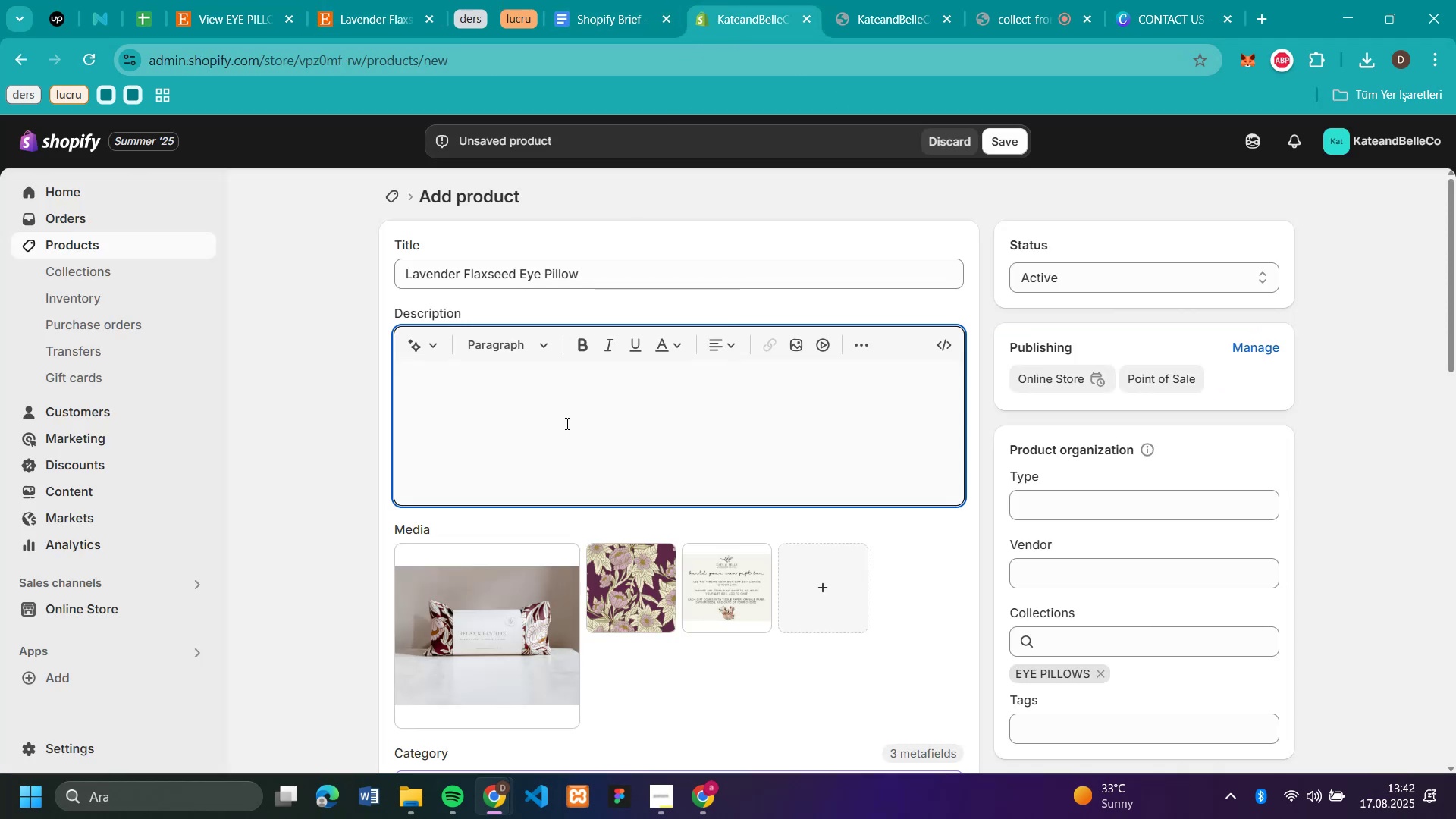 
left_click([566, 423])
 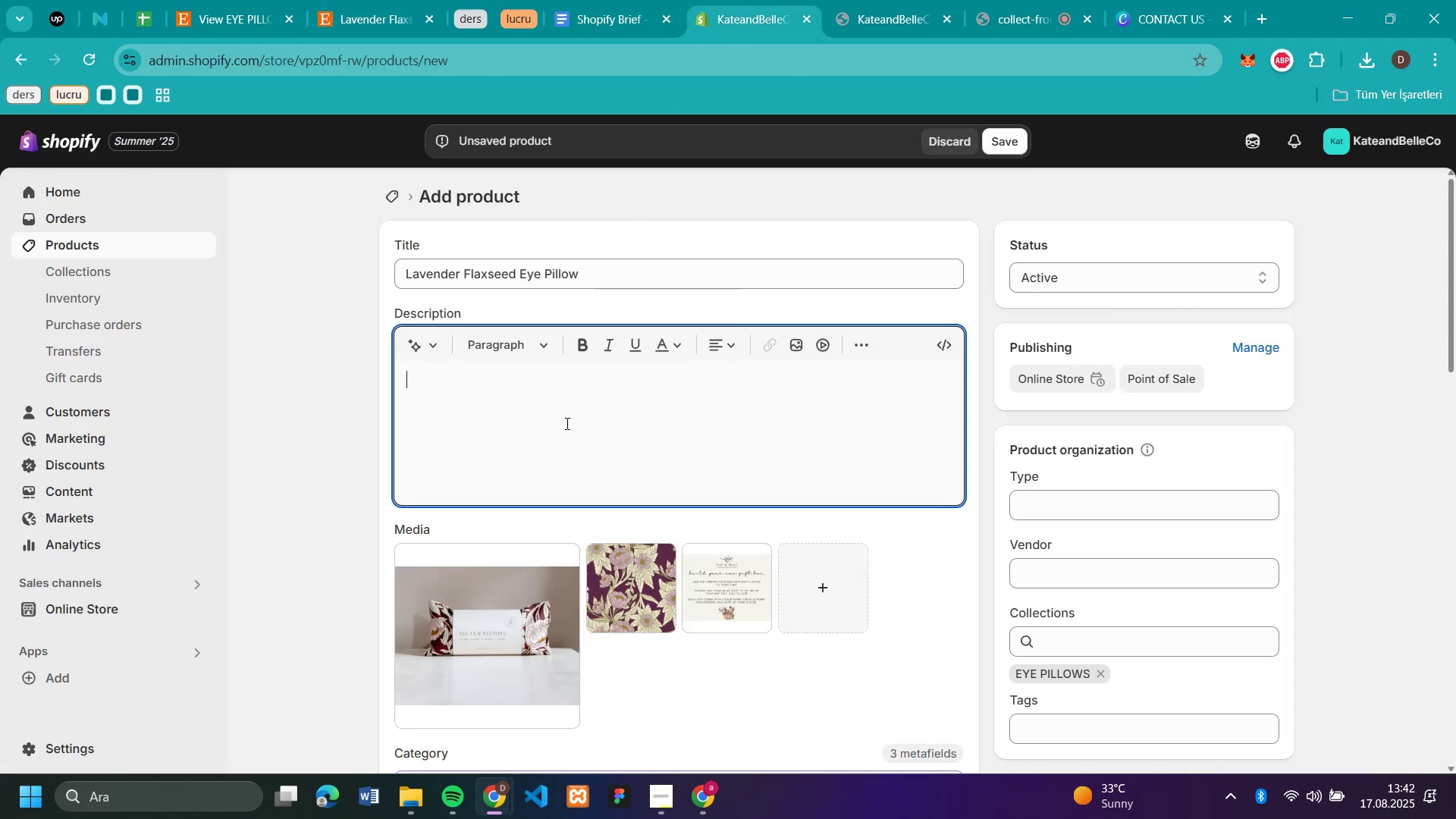 
key(Control+V)
 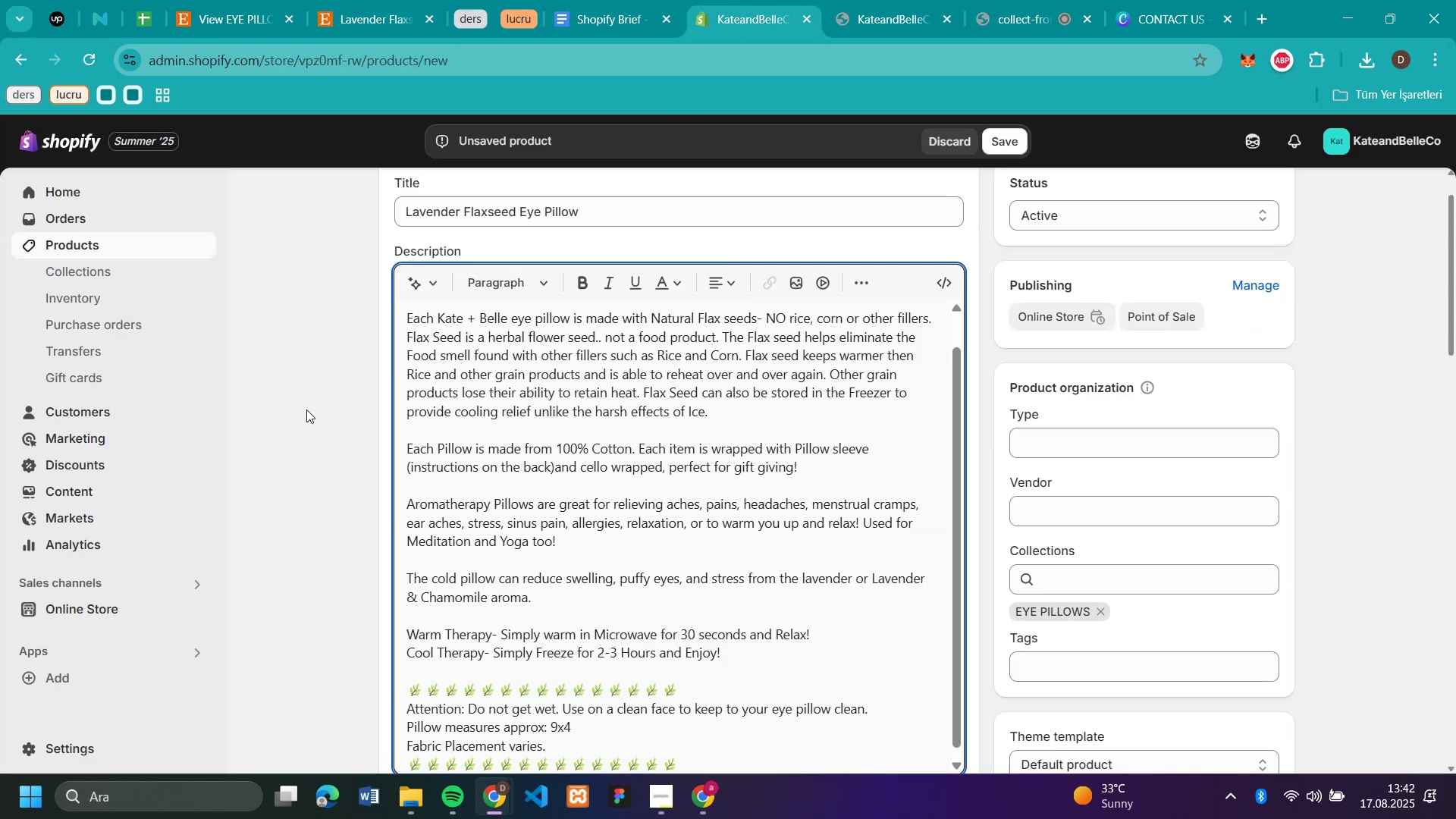 
left_click([306, 410])
 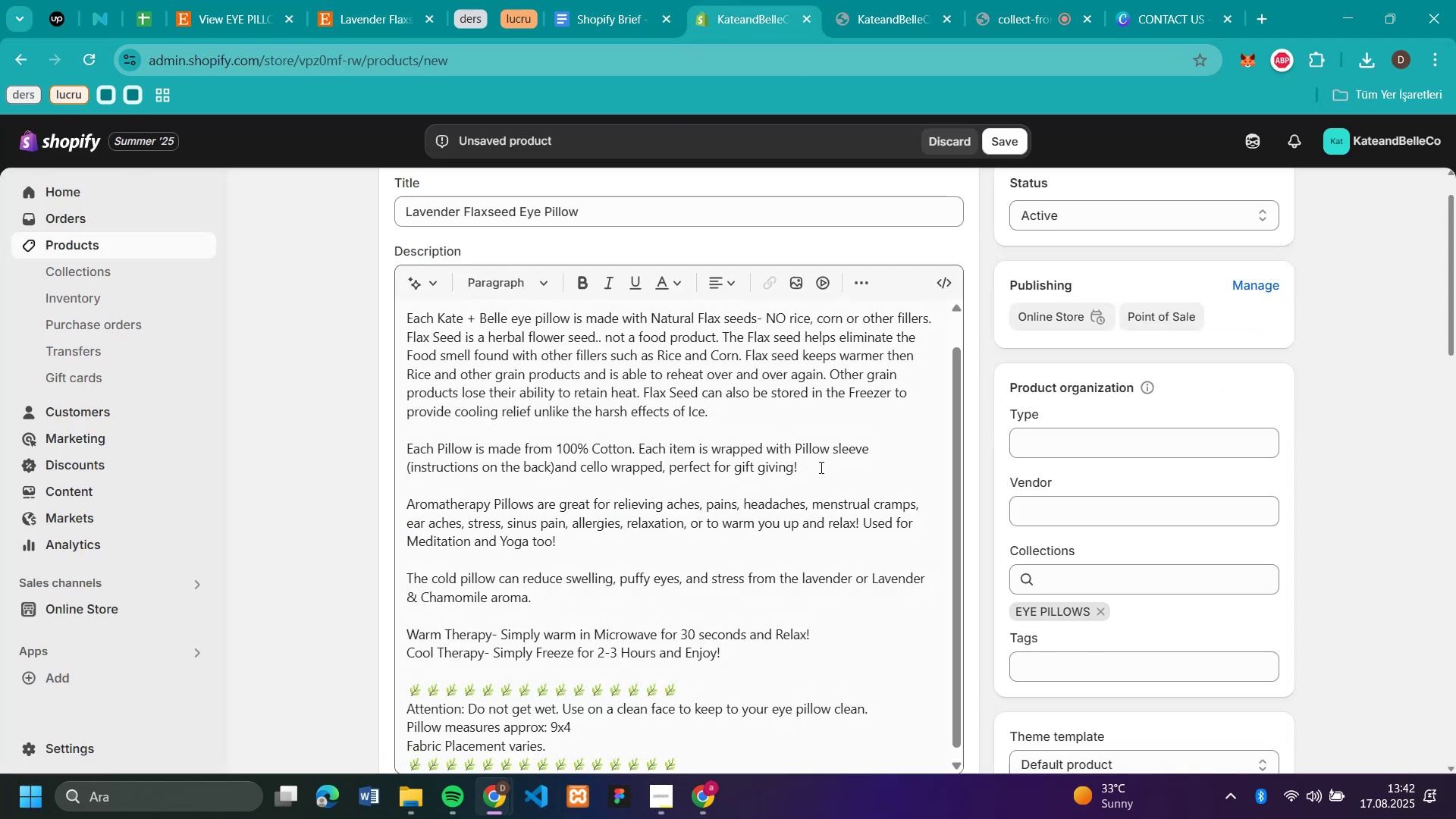 
scroll: coordinate [1215, 545], scroll_direction: down, amount: 15.0
 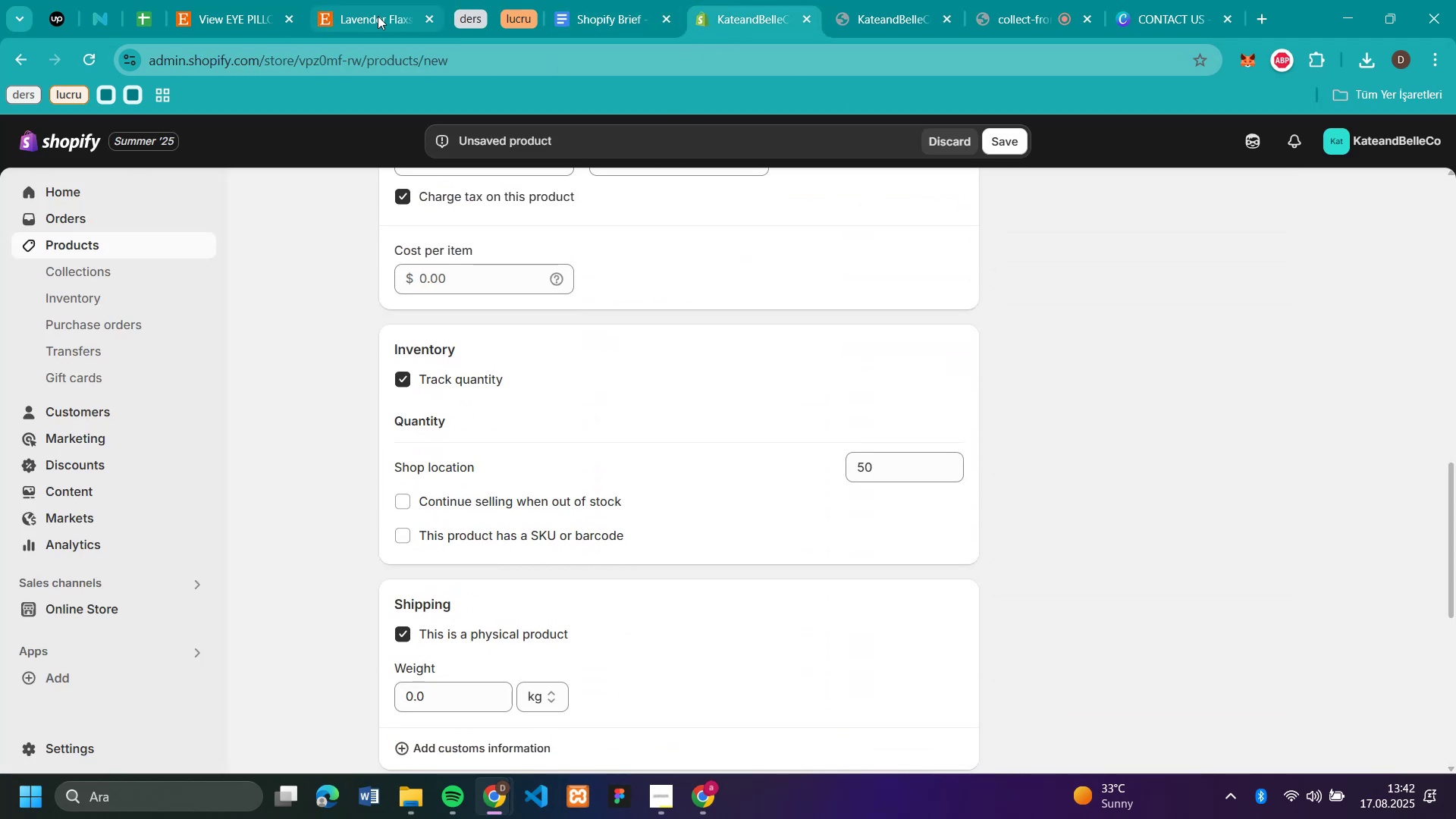 
left_click([378, 16])
 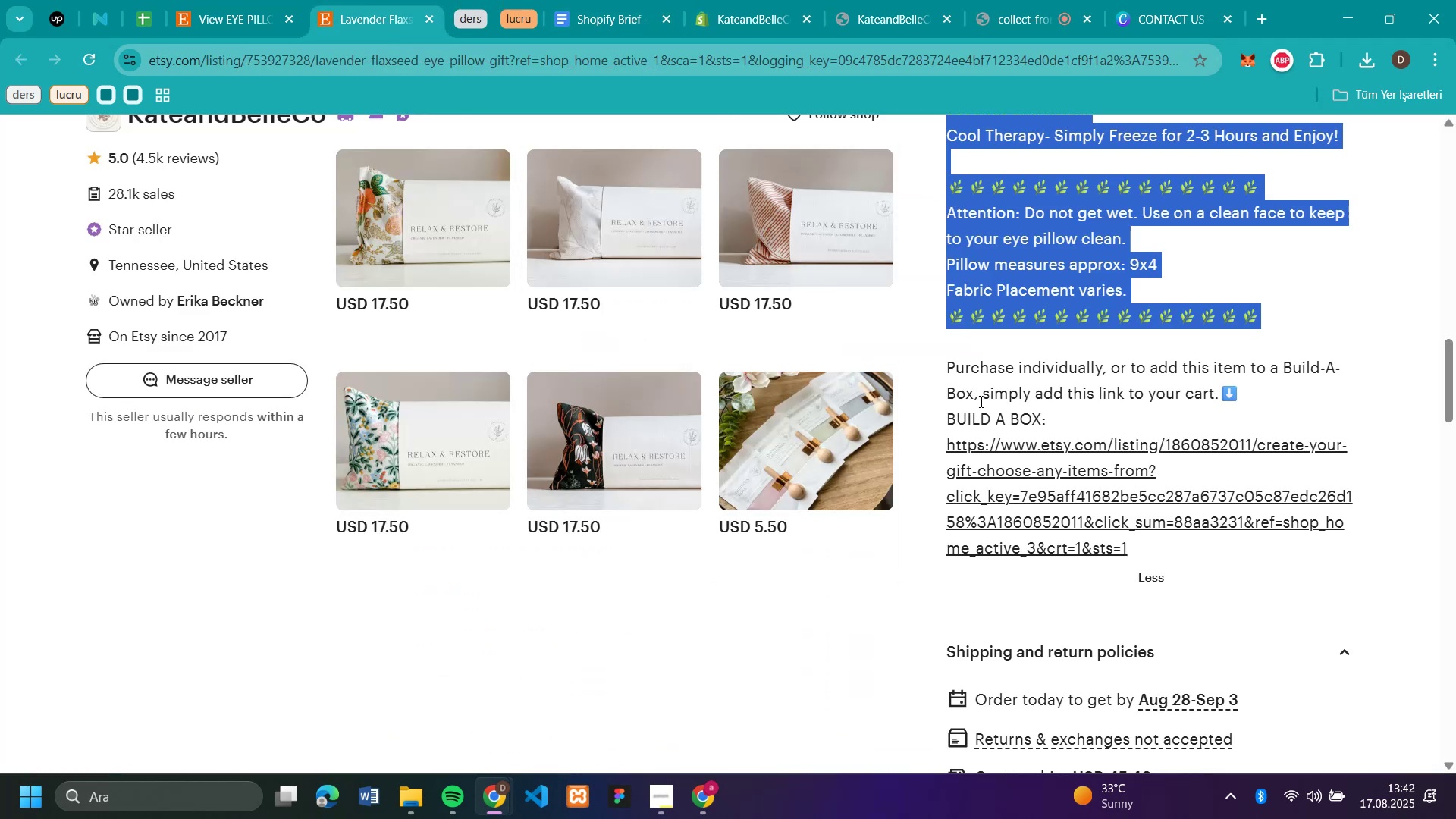 
scroll: coordinate [1015, 388], scroll_direction: up, amount: 17.0
 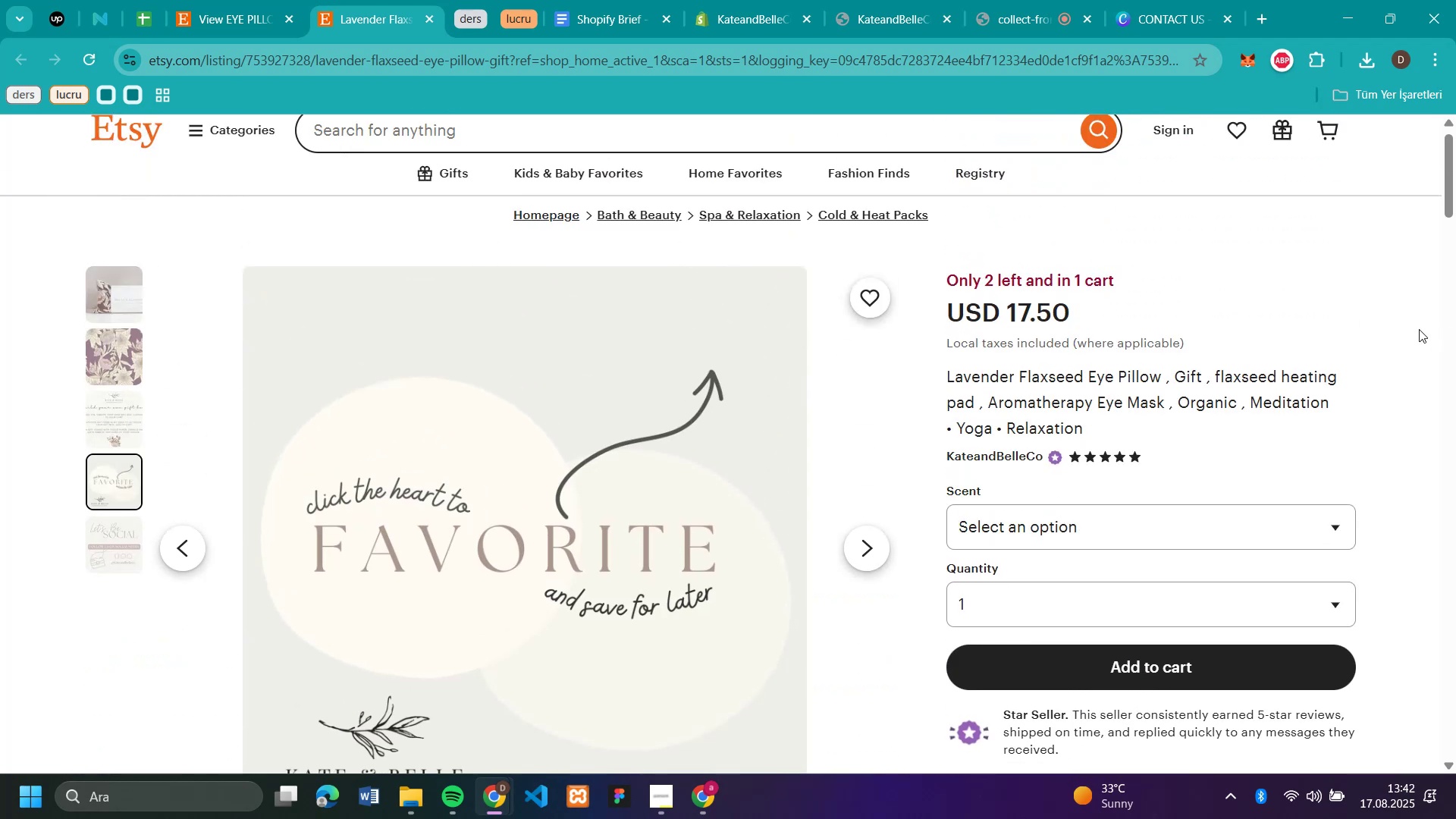 
left_click([1419, 329])
 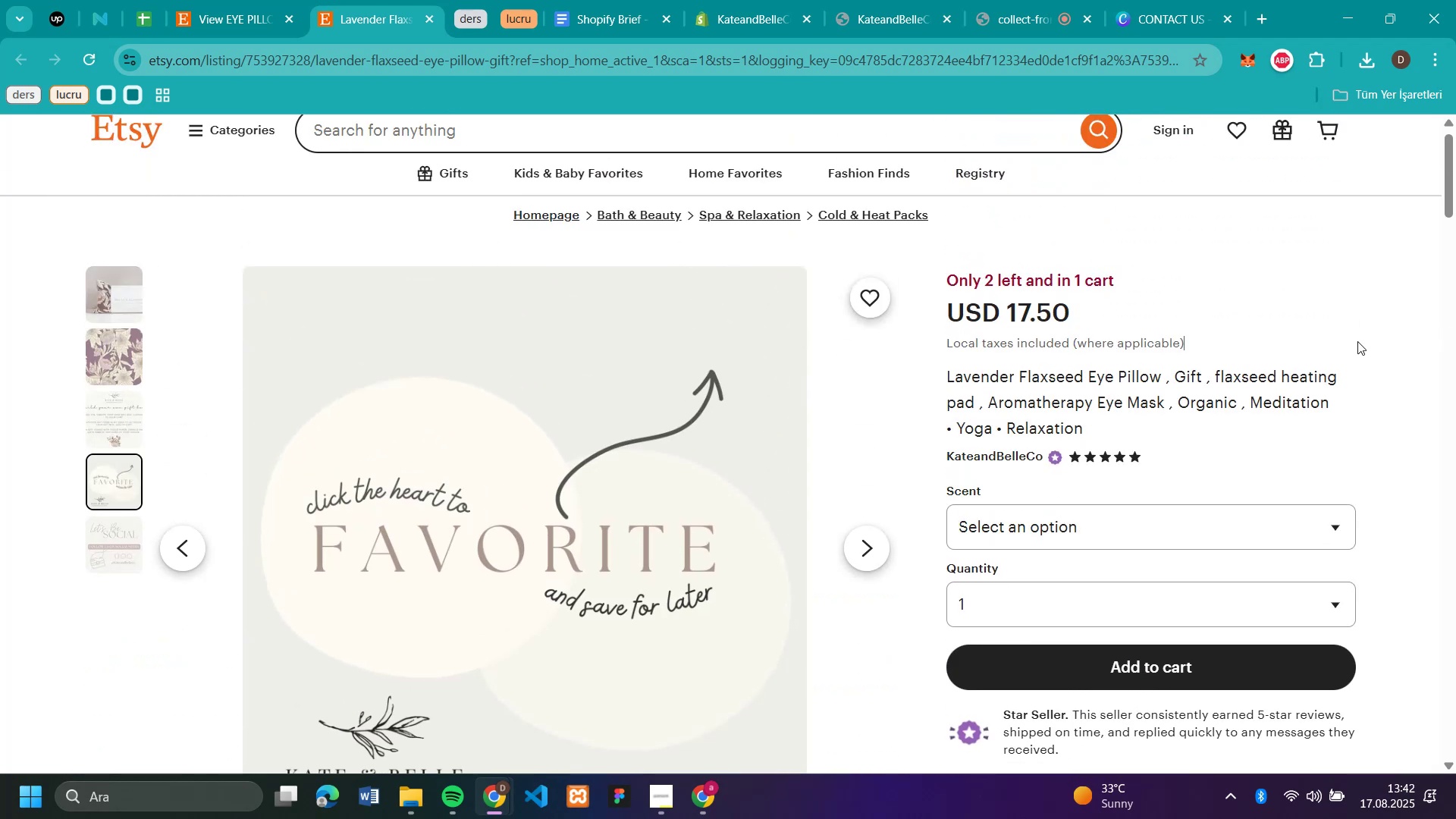 
left_click([1357, 341])
 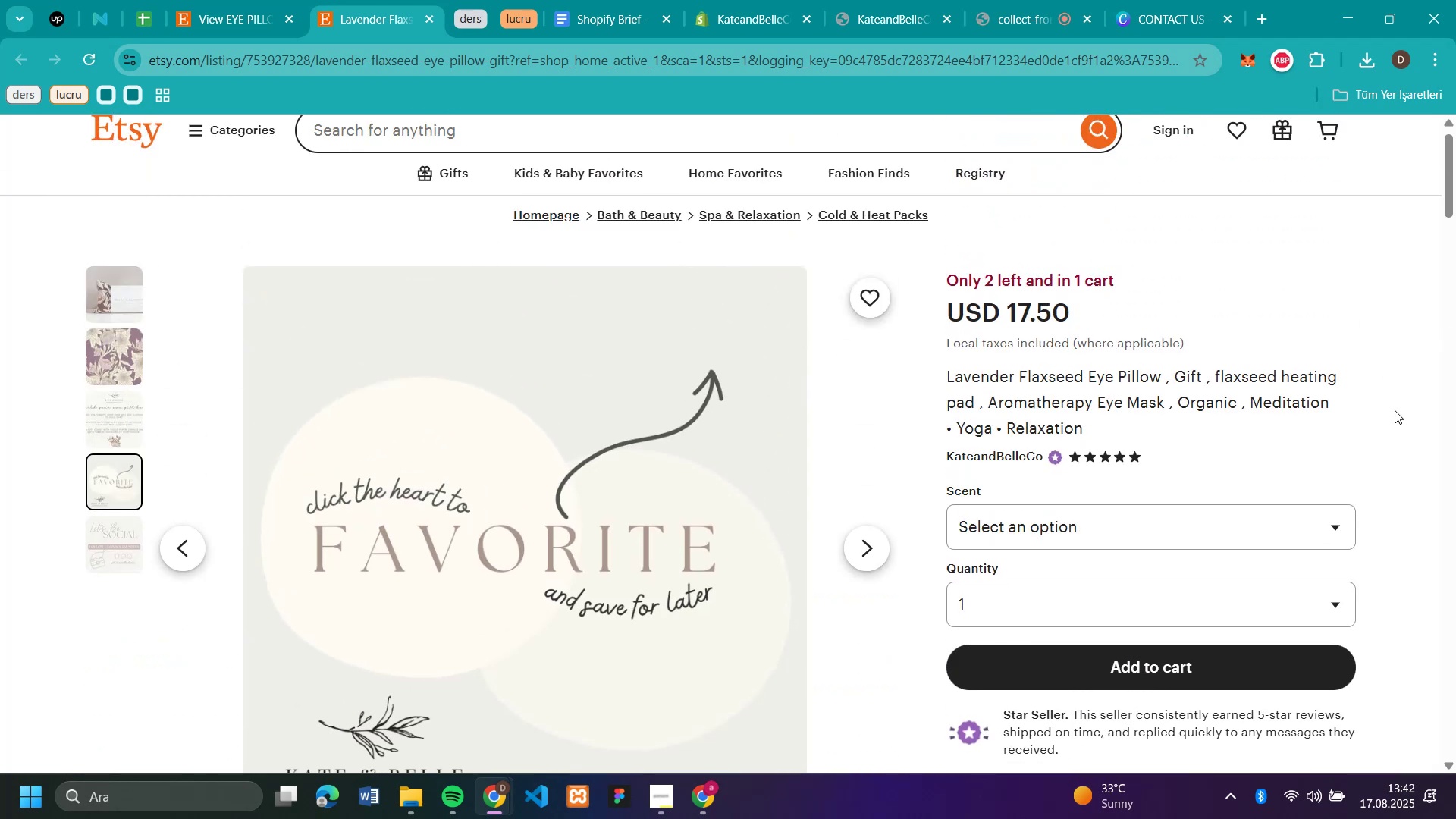 
left_click([1395, 410])
 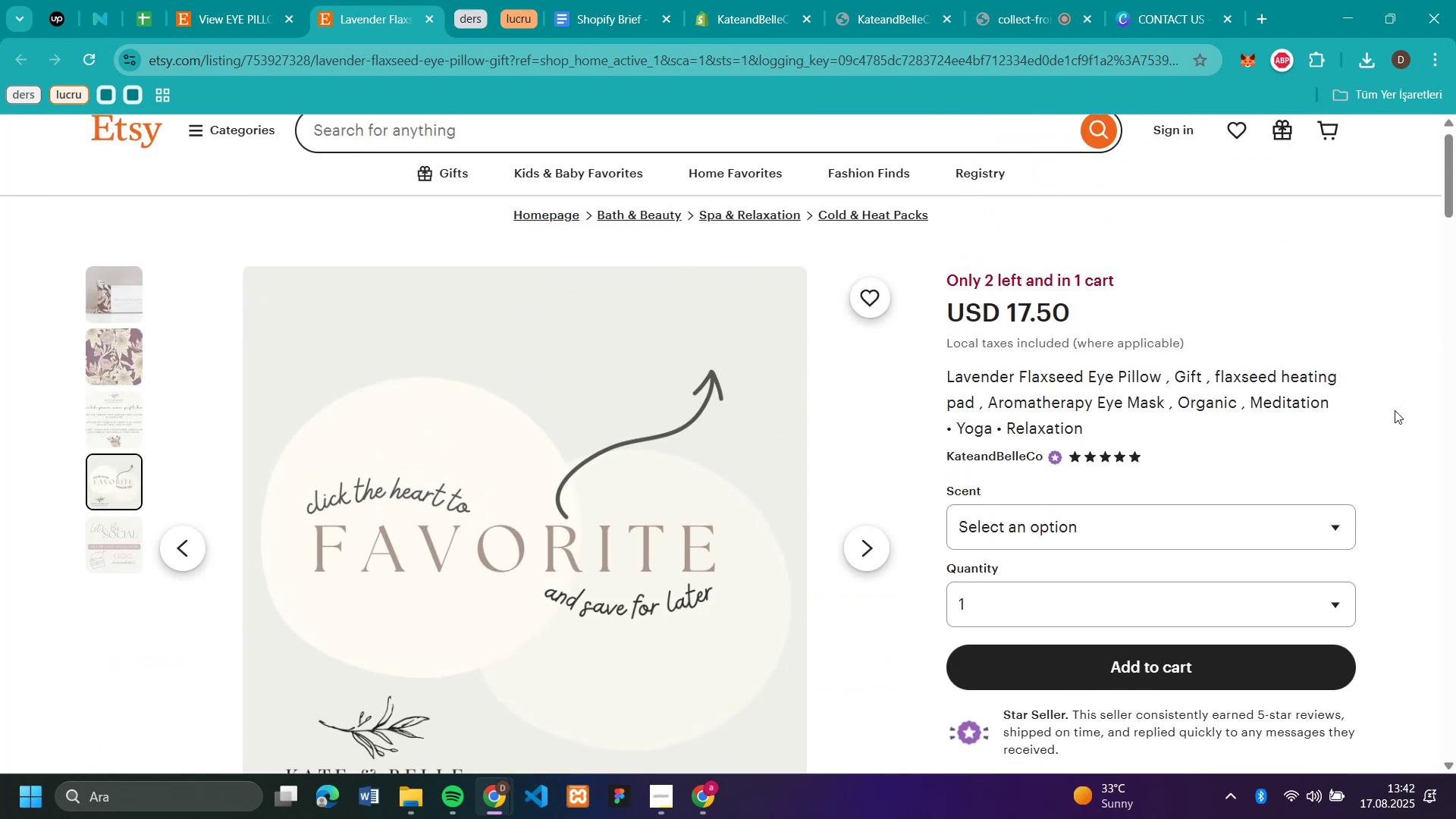 
scroll: coordinate [1395, 410], scroll_direction: down, amount: 3.0
 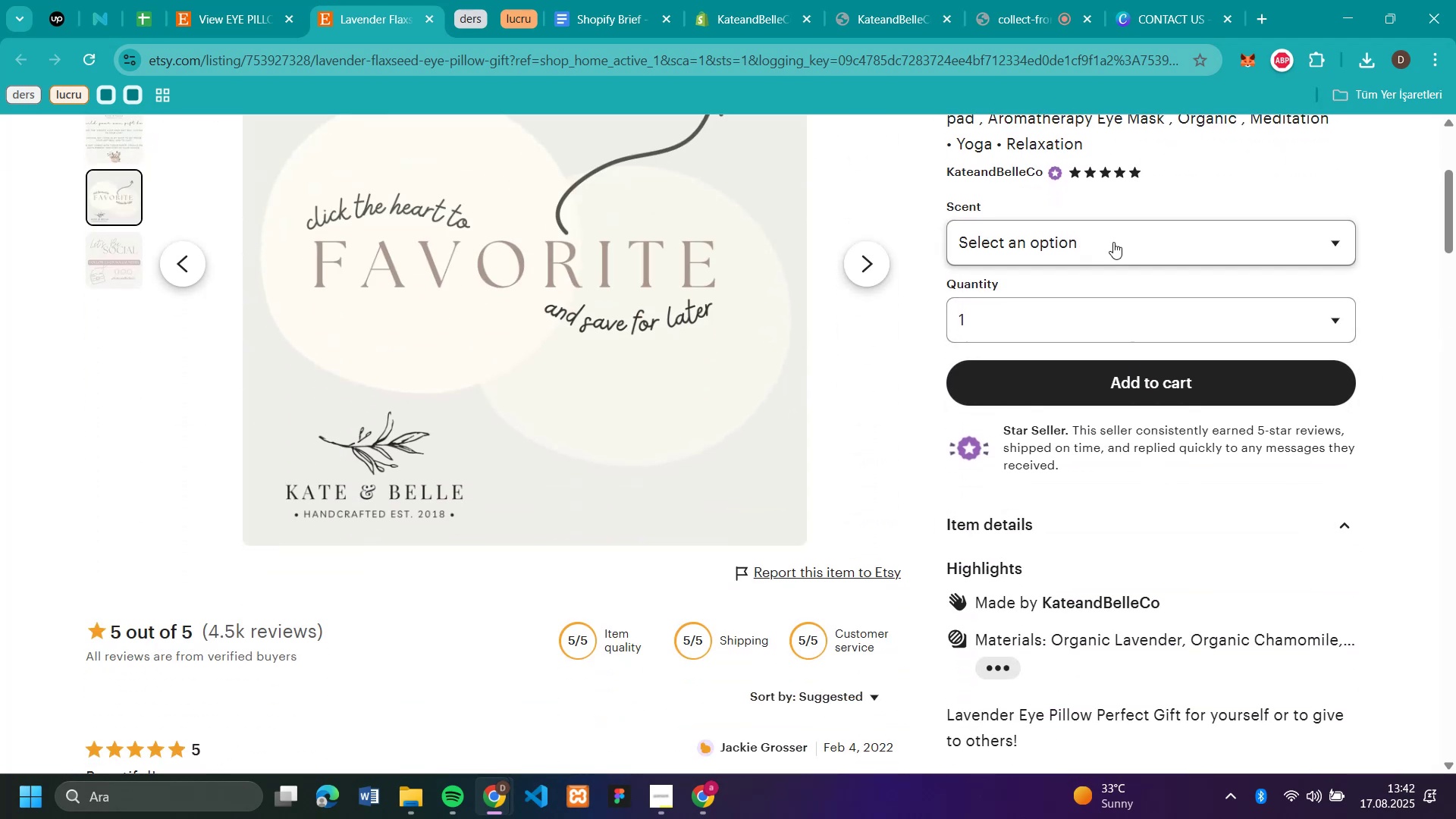 
left_click([1113, 240])
 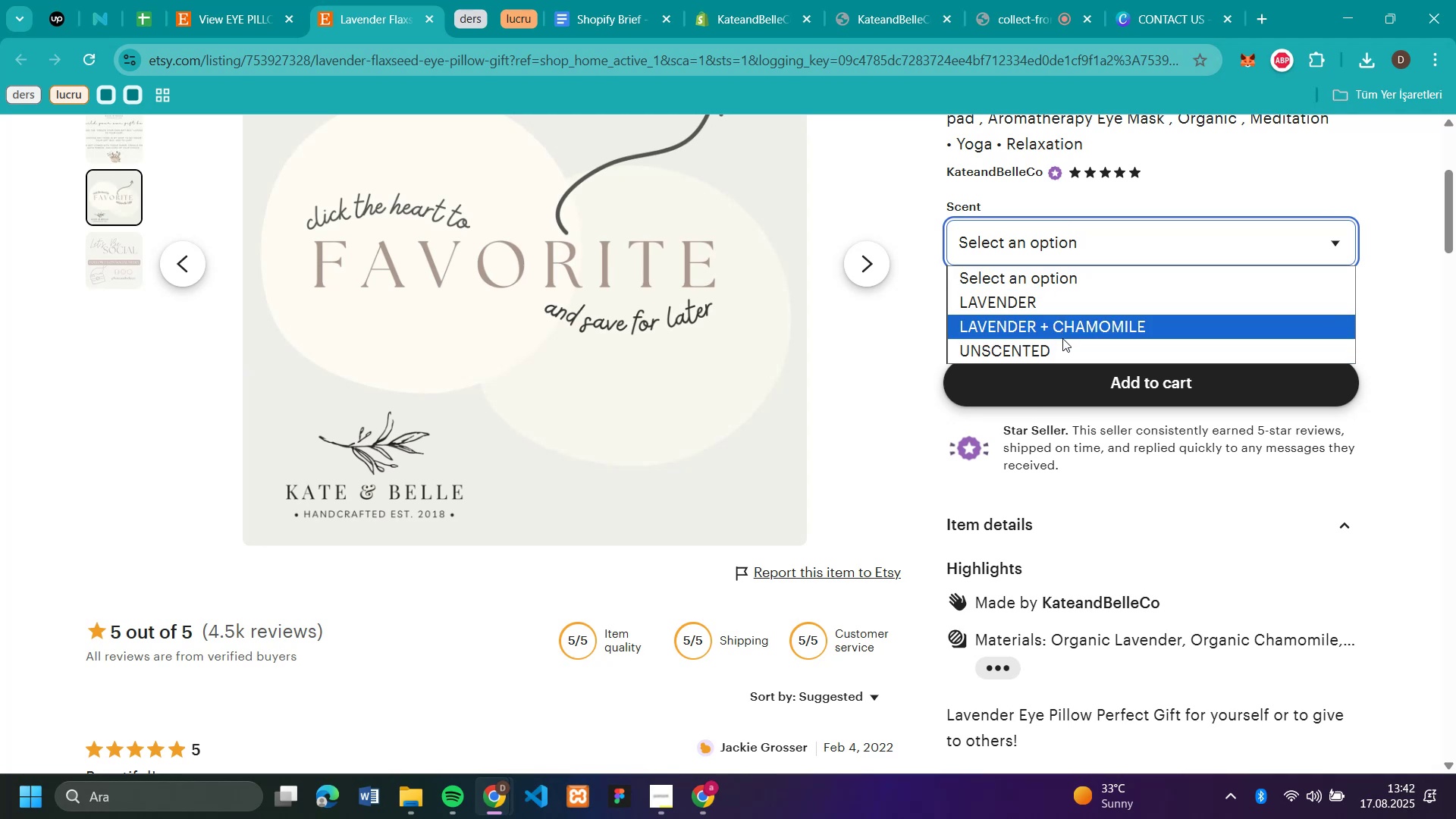 
wait(7.18)
 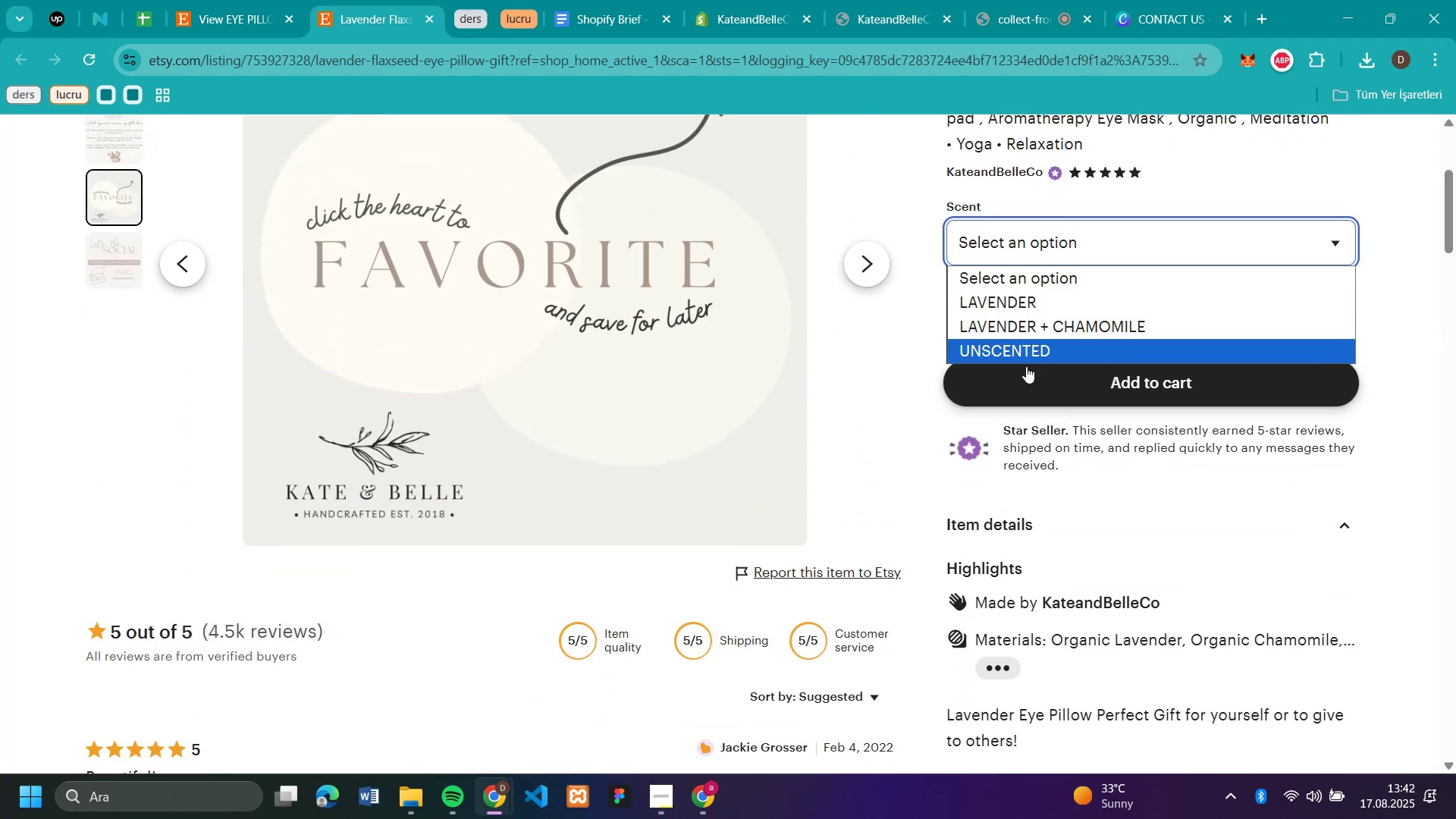 
scroll: coordinate [202, 316], scroll_direction: up, amount: 8.0
 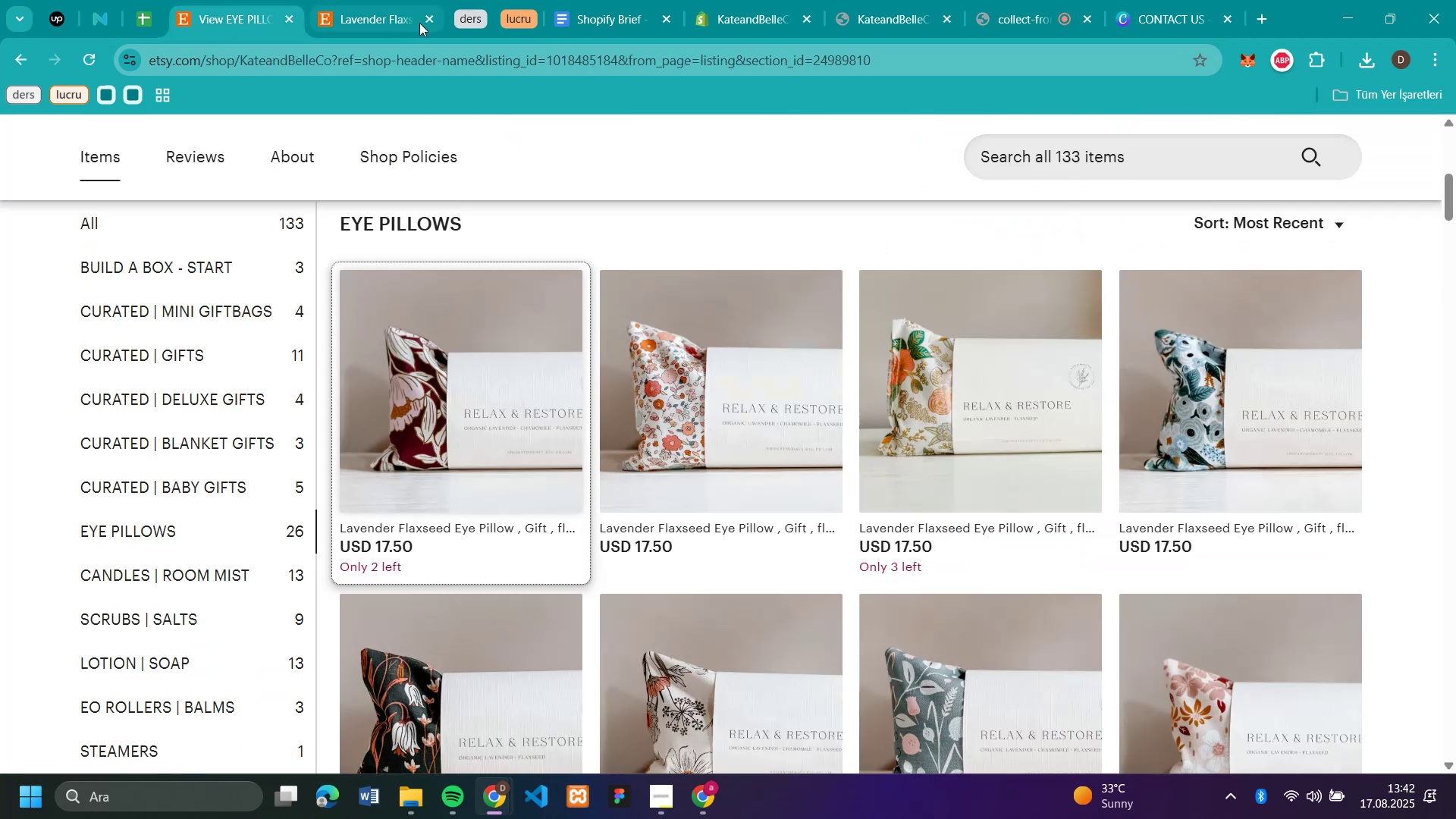 
left_click([425, 22])
 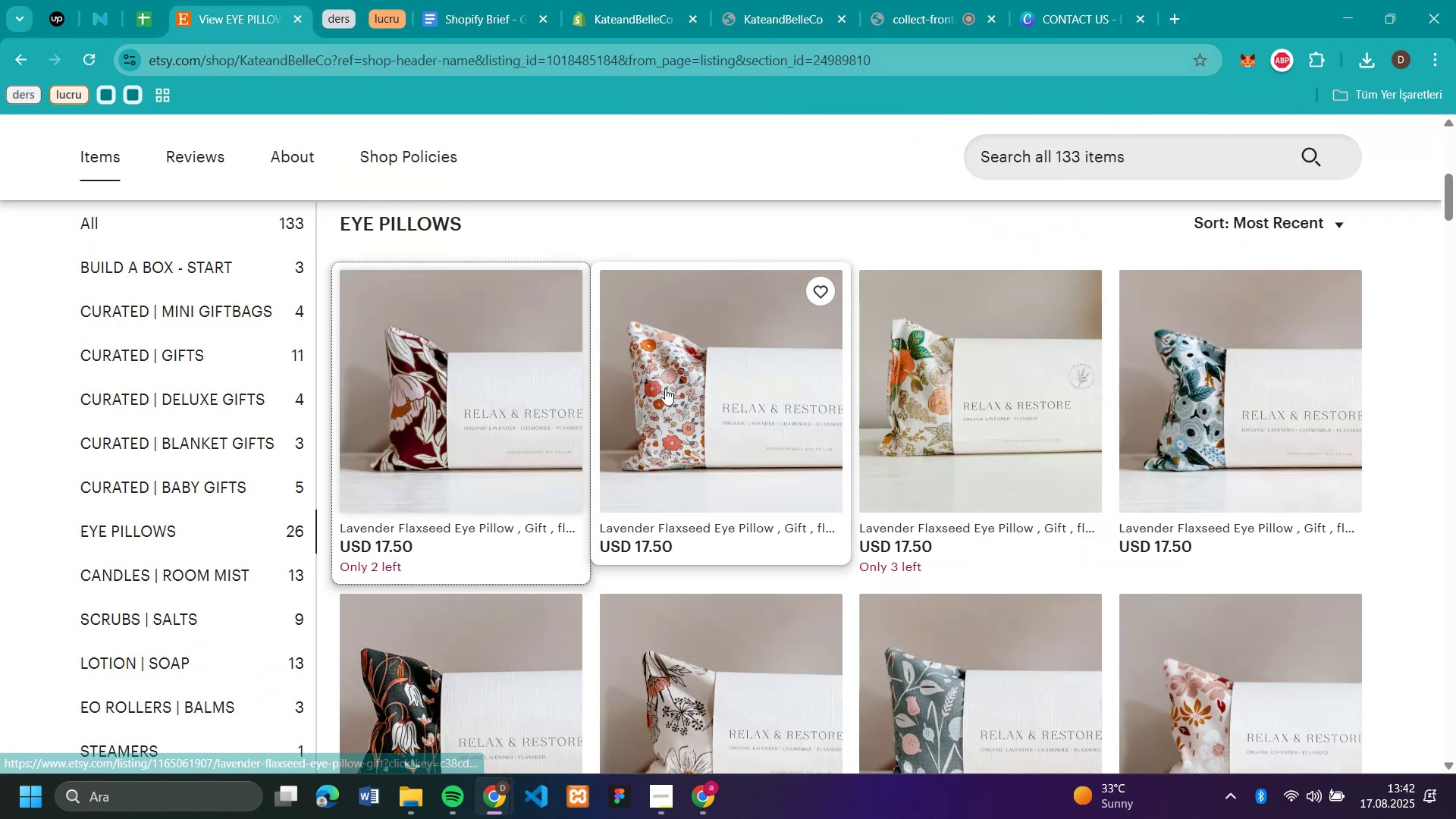 
left_click([665, 388])
 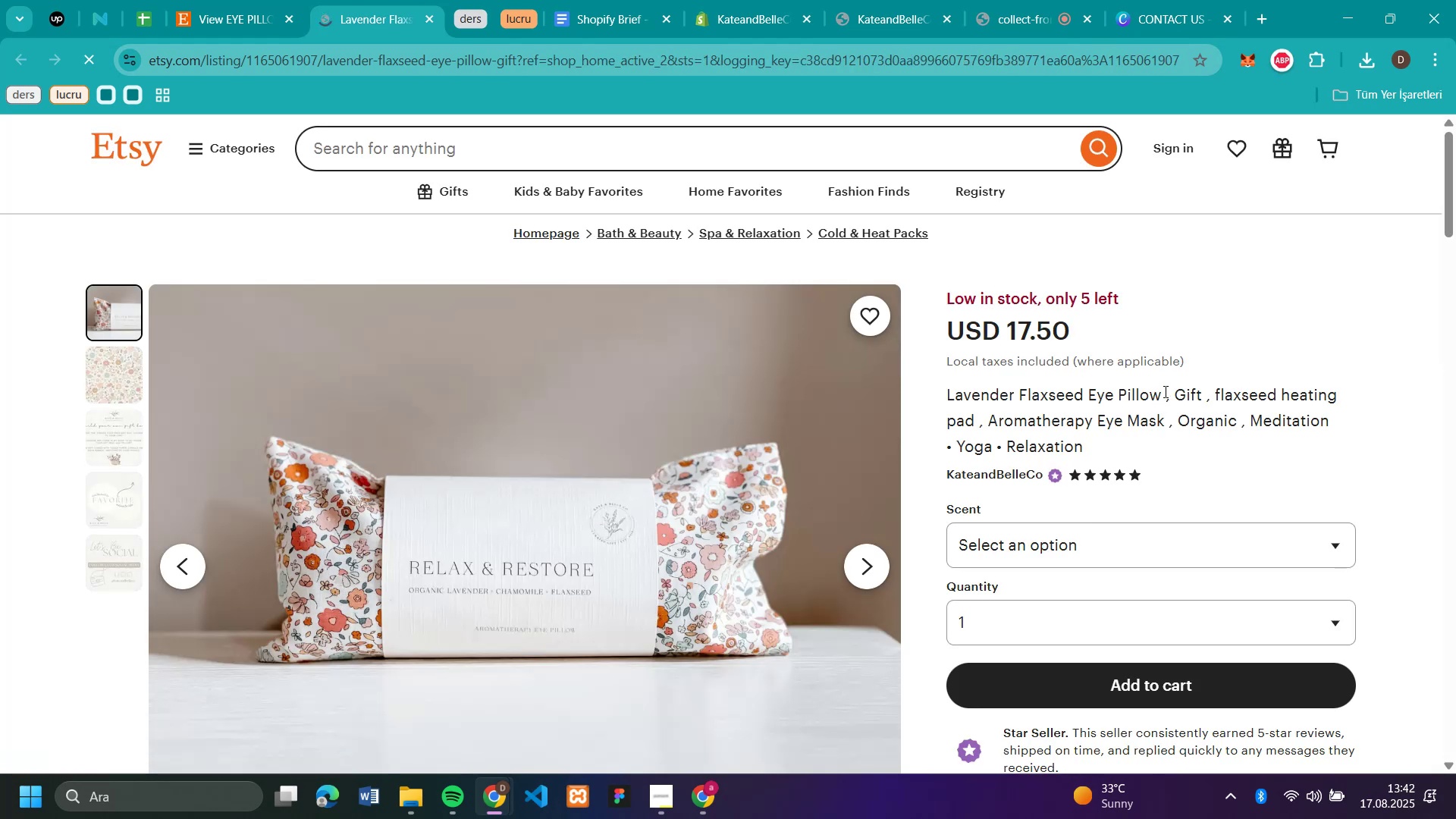 
left_click_drag(start_coordinate=[1159, 393], to_coordinate=[948, 400])
 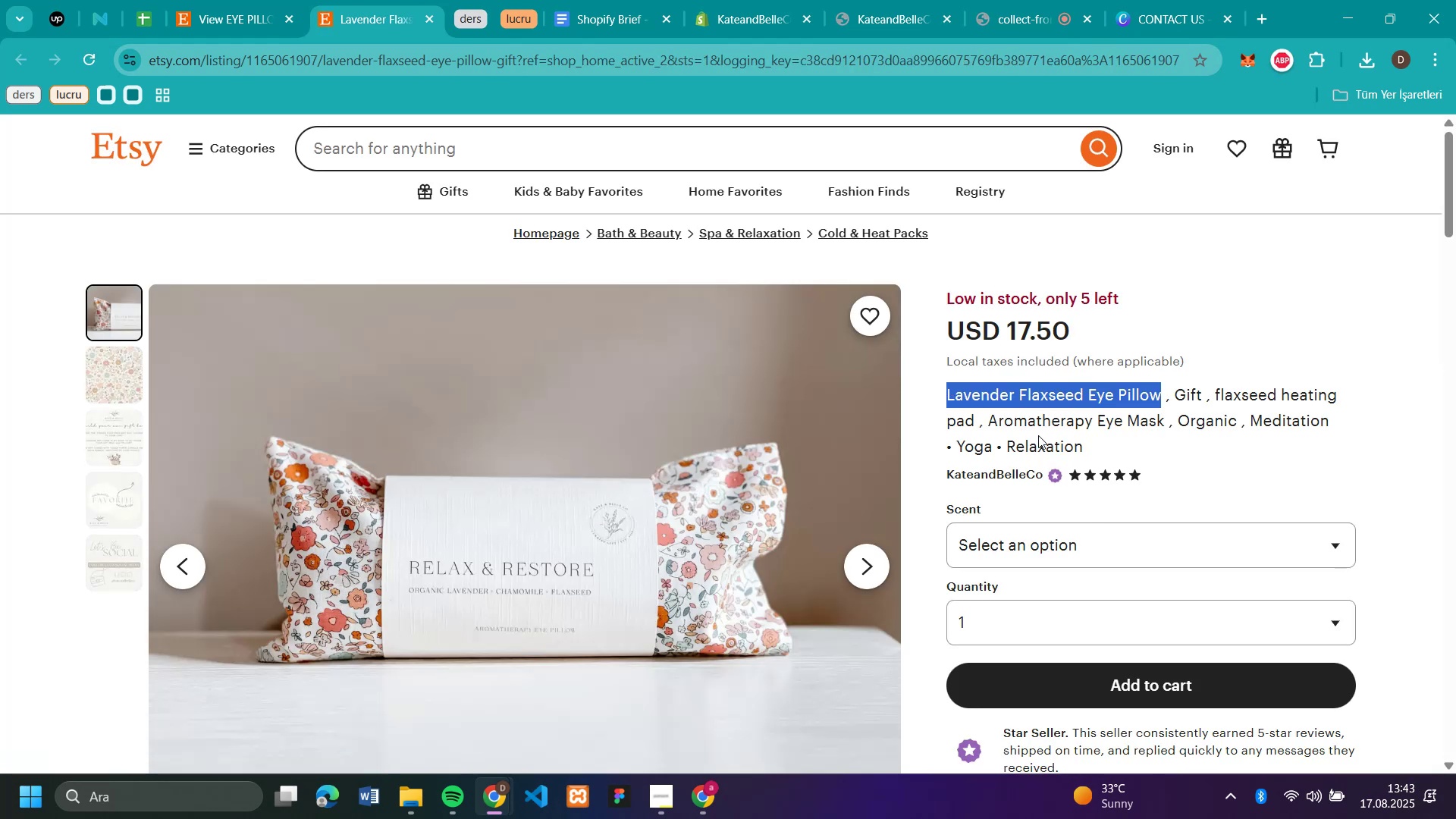 
key(Control+C)
 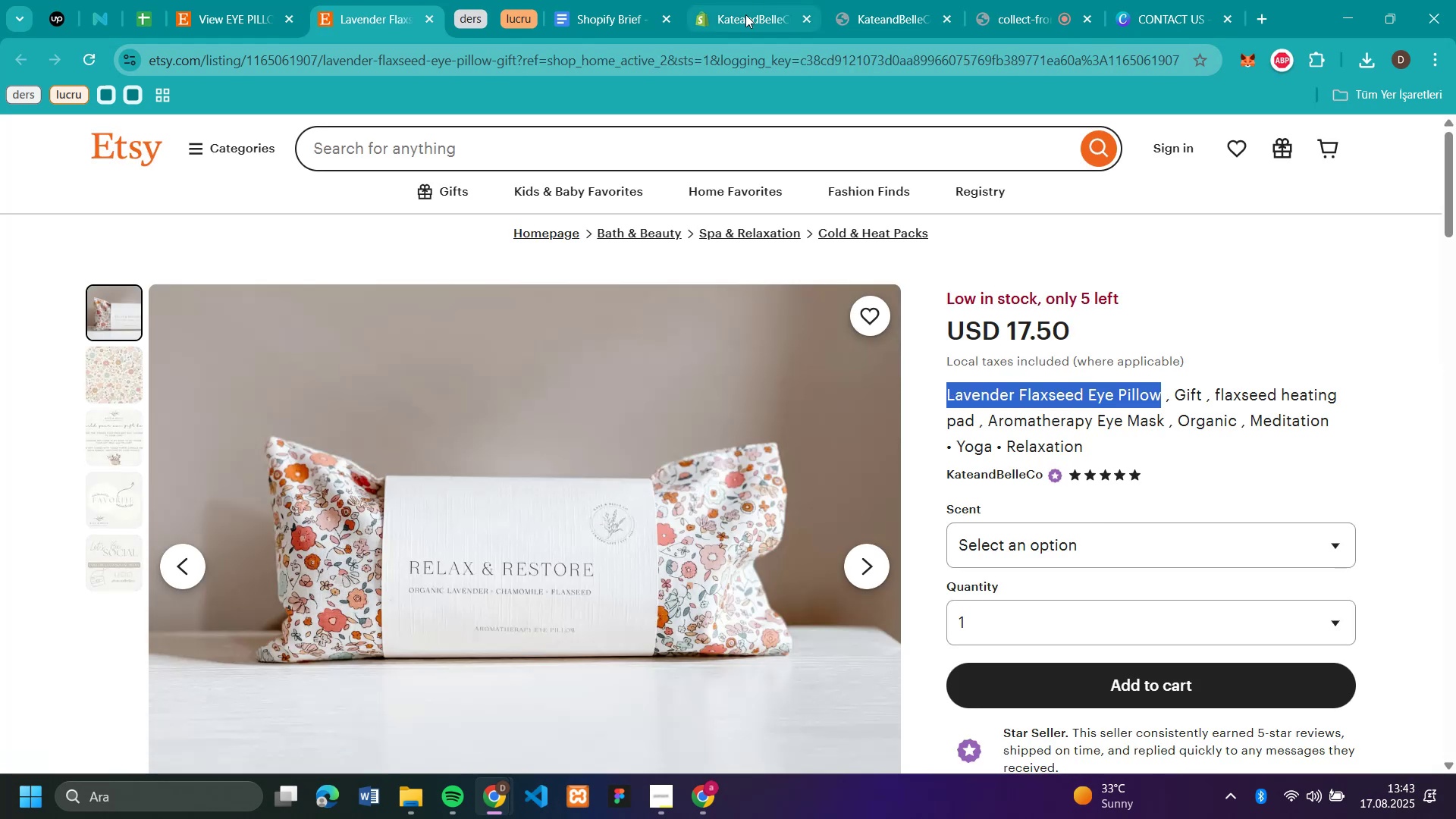 
left_click([745, 14])
 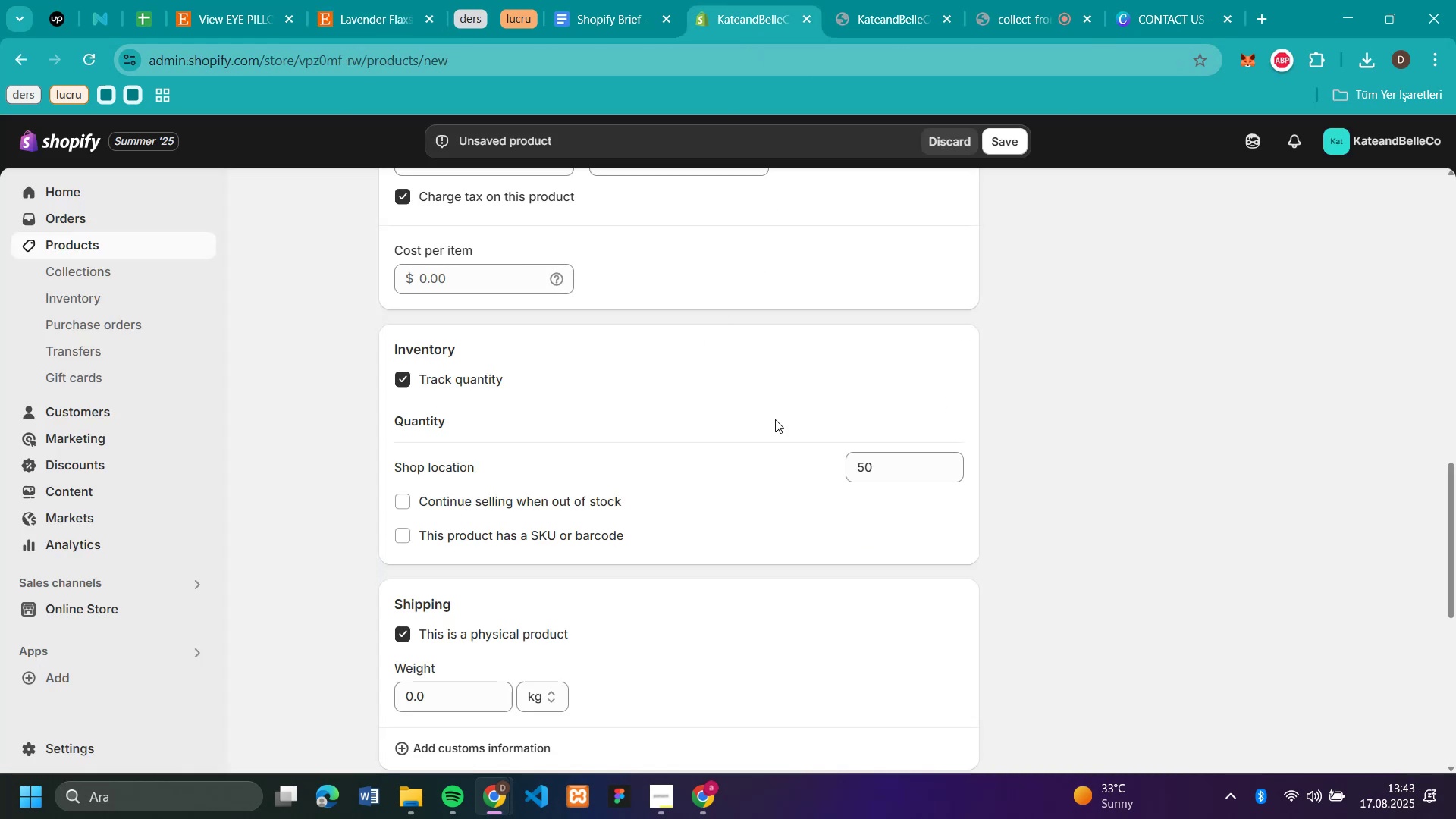 
scroll: coordinate [775, 419], scroll_direction: up, amount: 3.0
 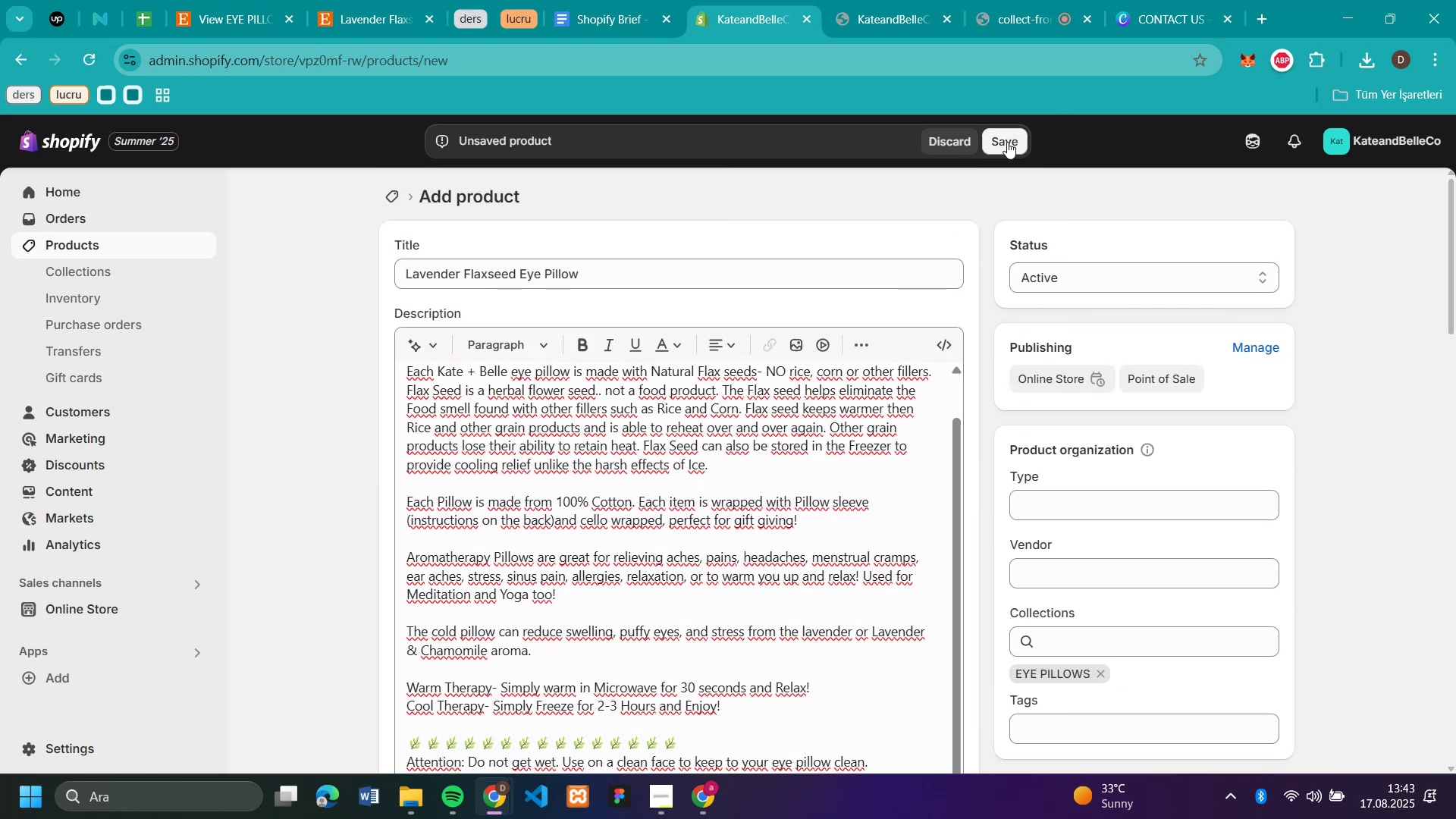 
left_click([1007, 142])
 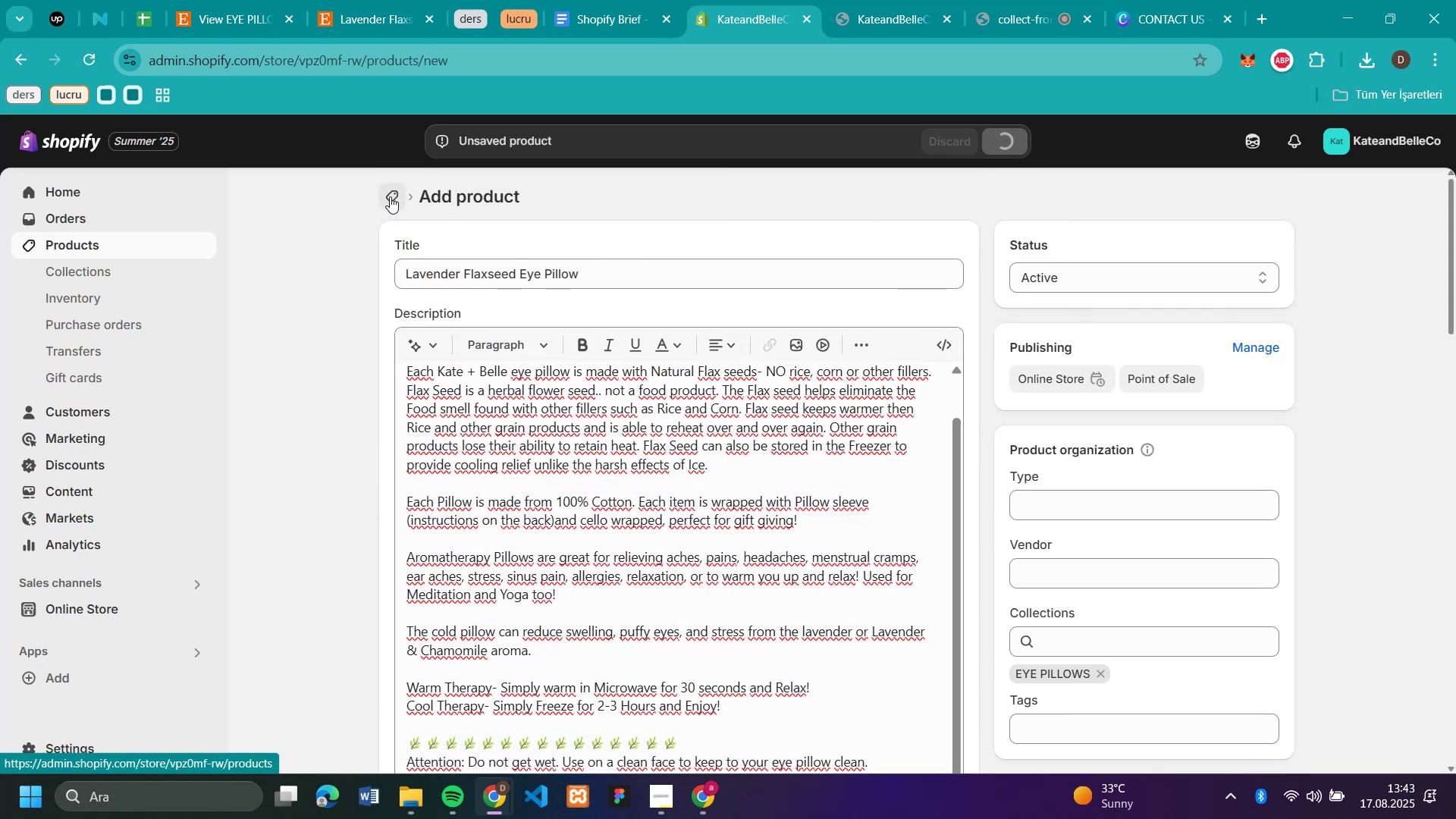 
wait(8.9)
 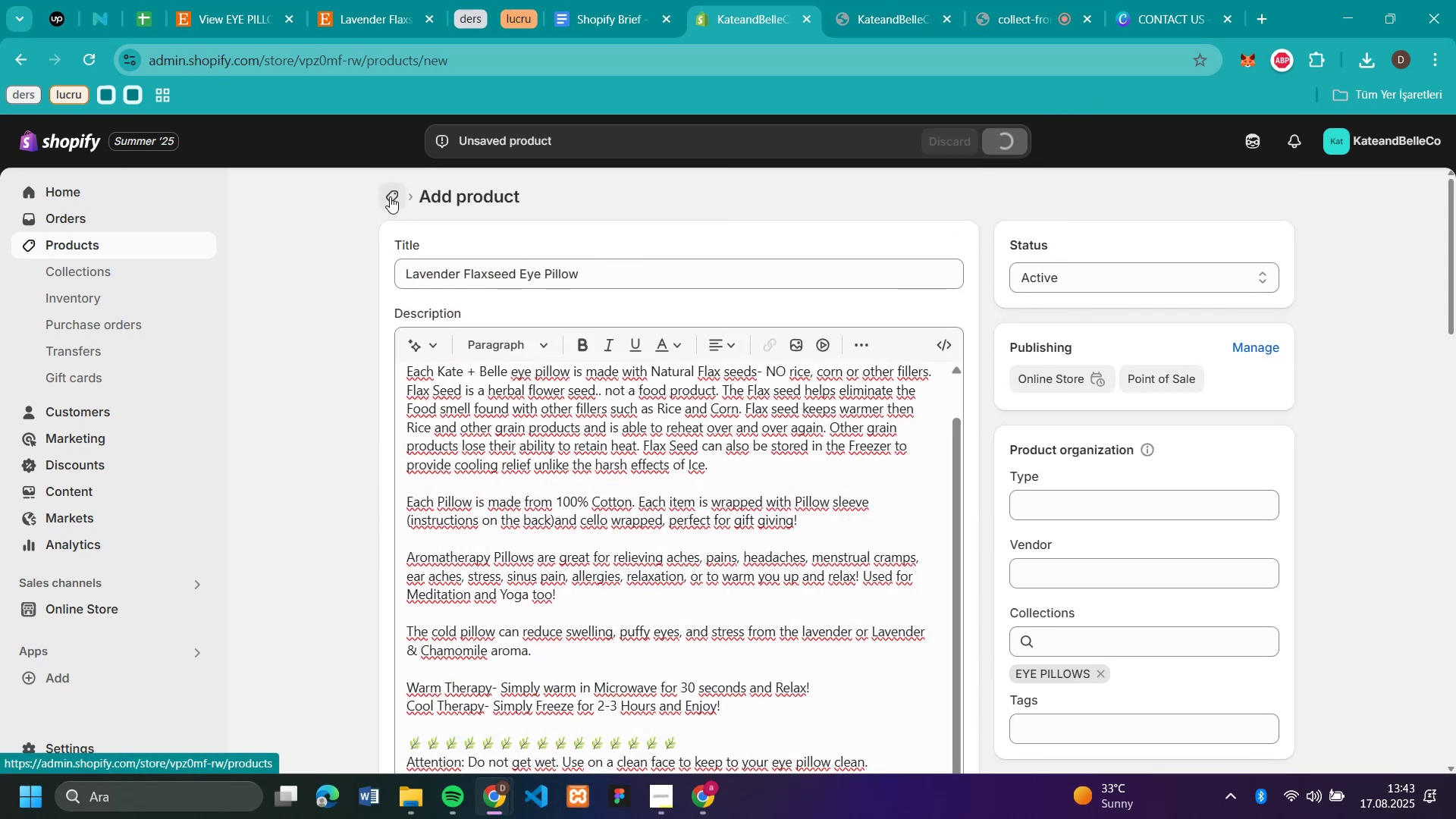 
left_click([391, 196])
 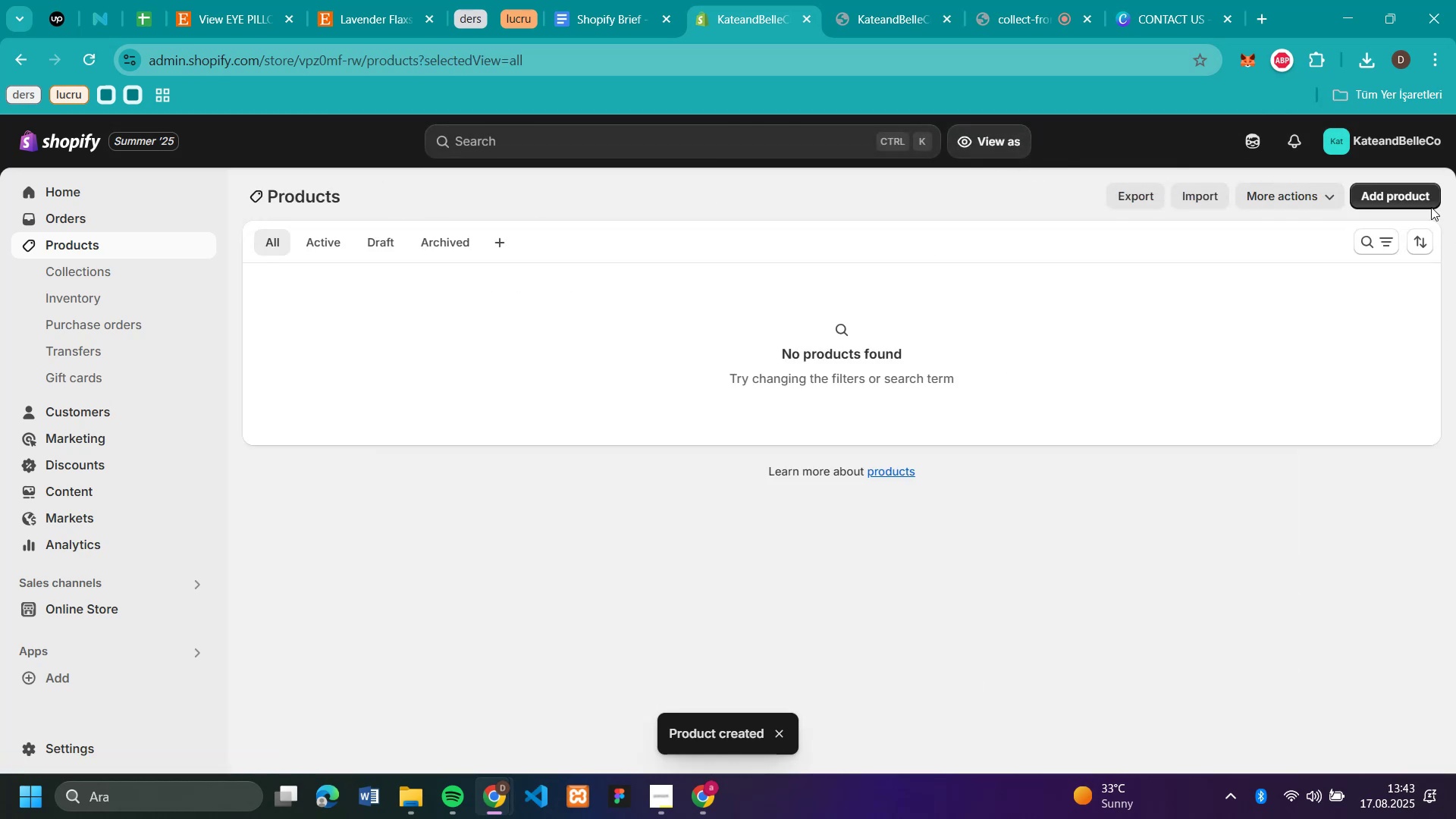 
left_click([1365, 190])
 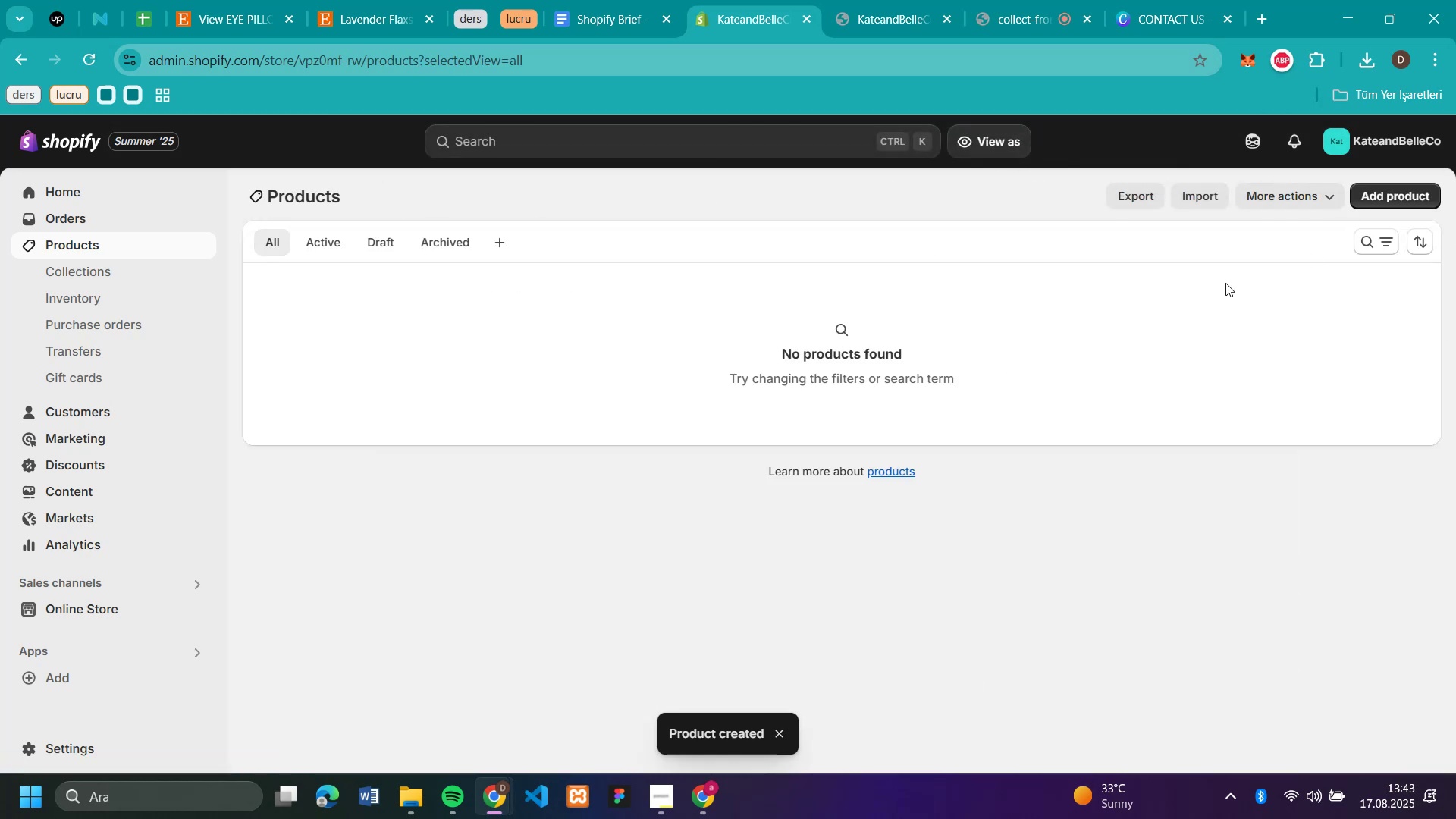 
mouse_move([705, 321])
 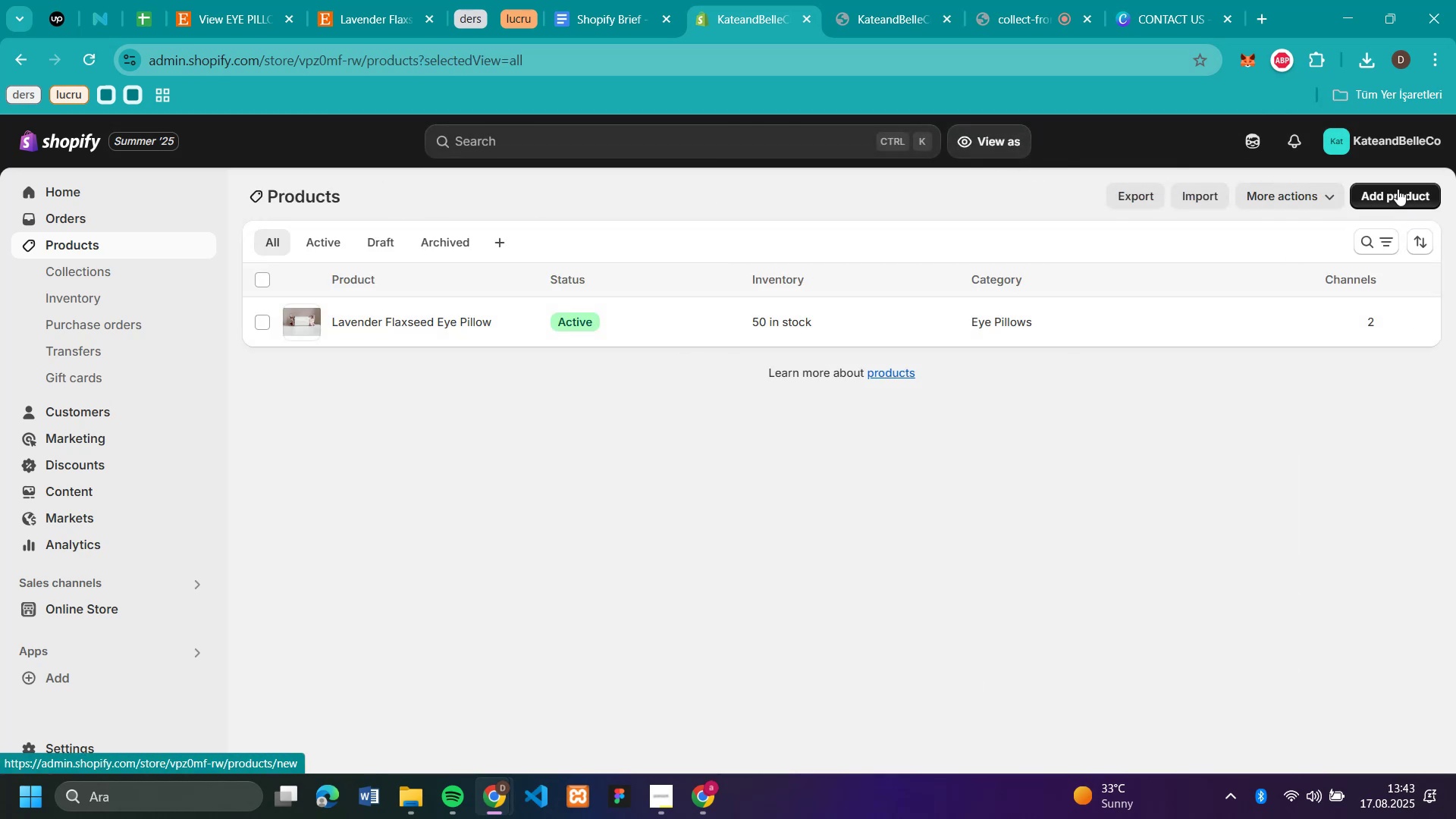 
left_click([1398, 189])
 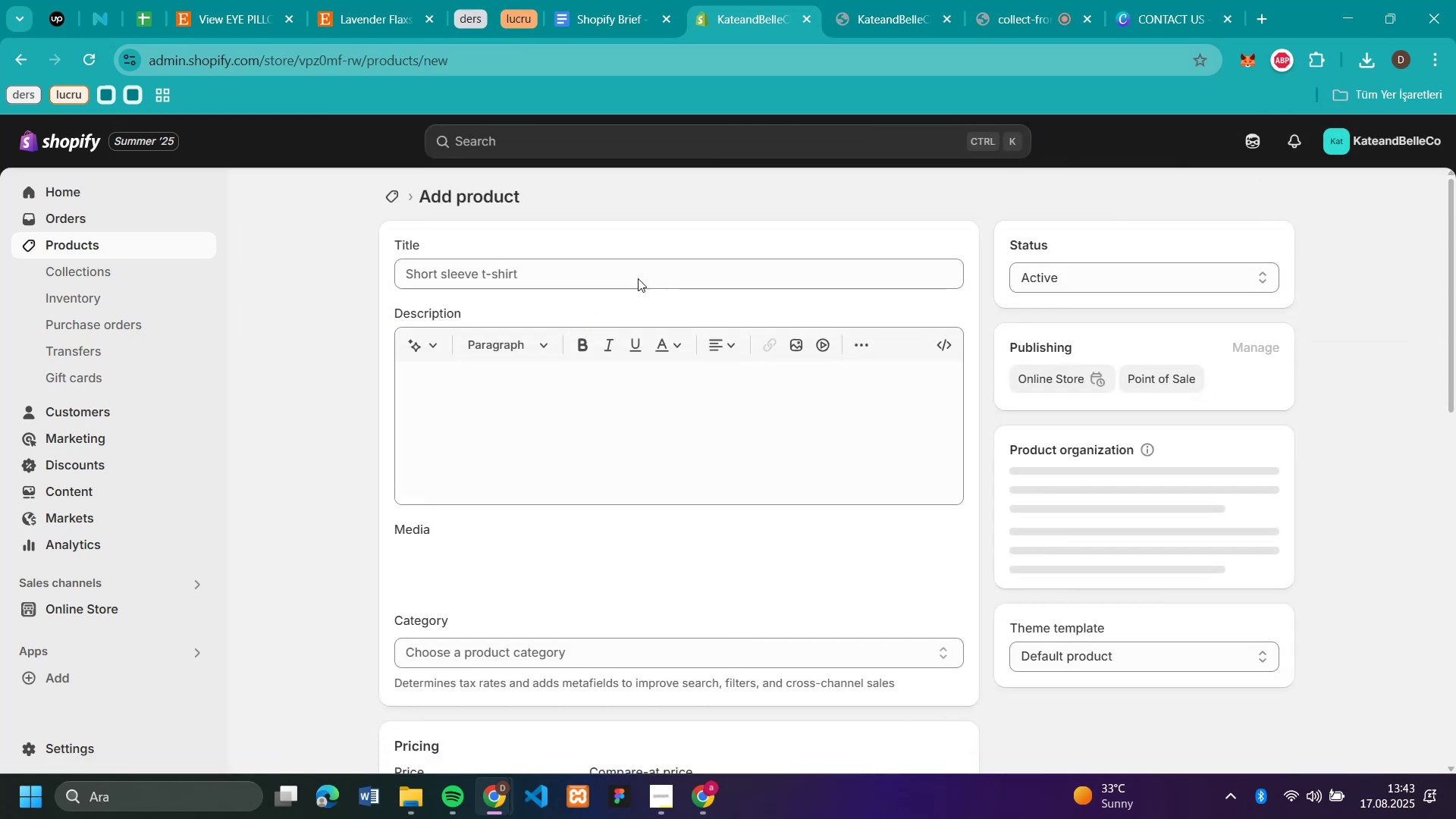 
left_click([632, 279])
 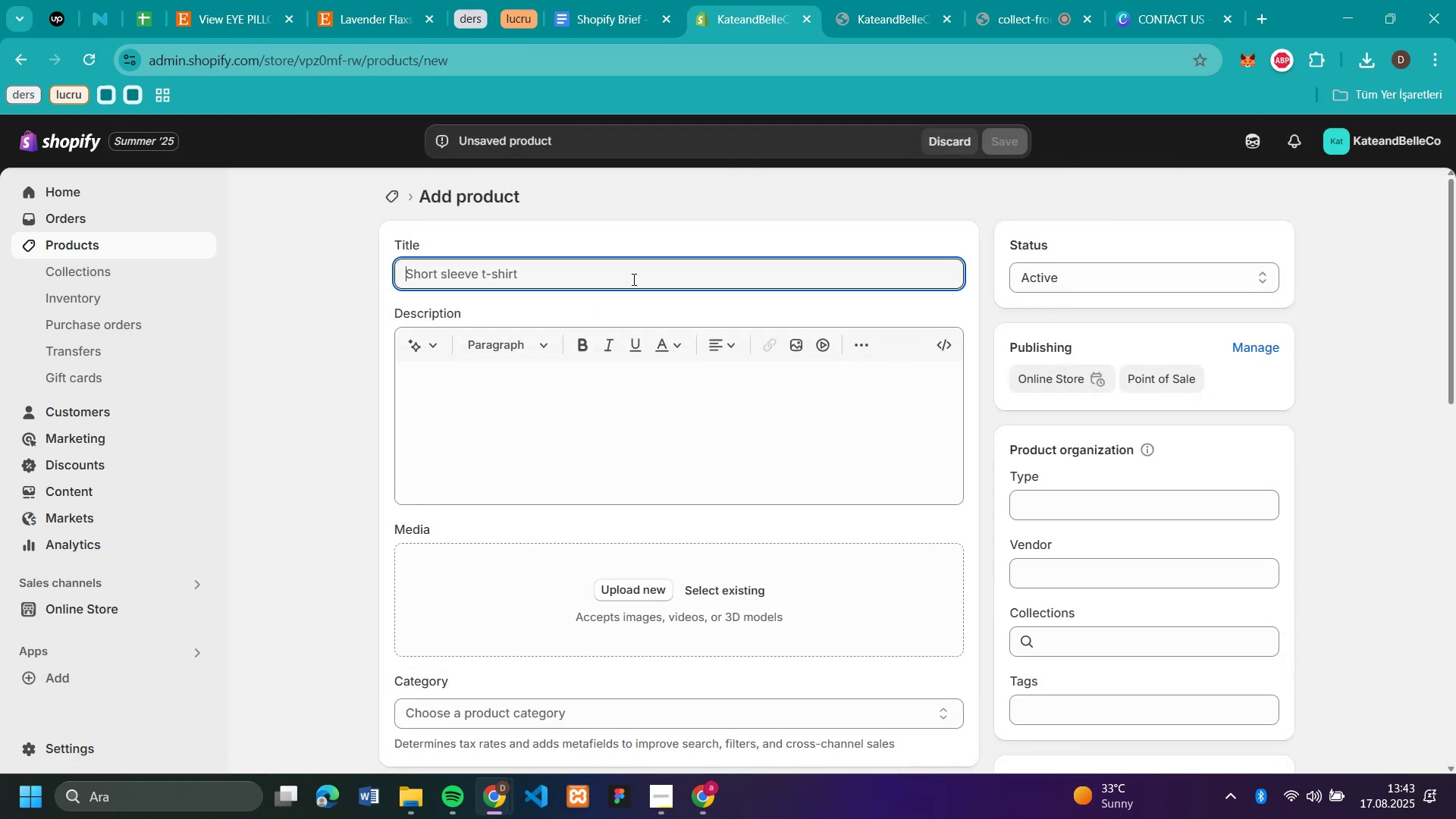 
key(Control+V)
 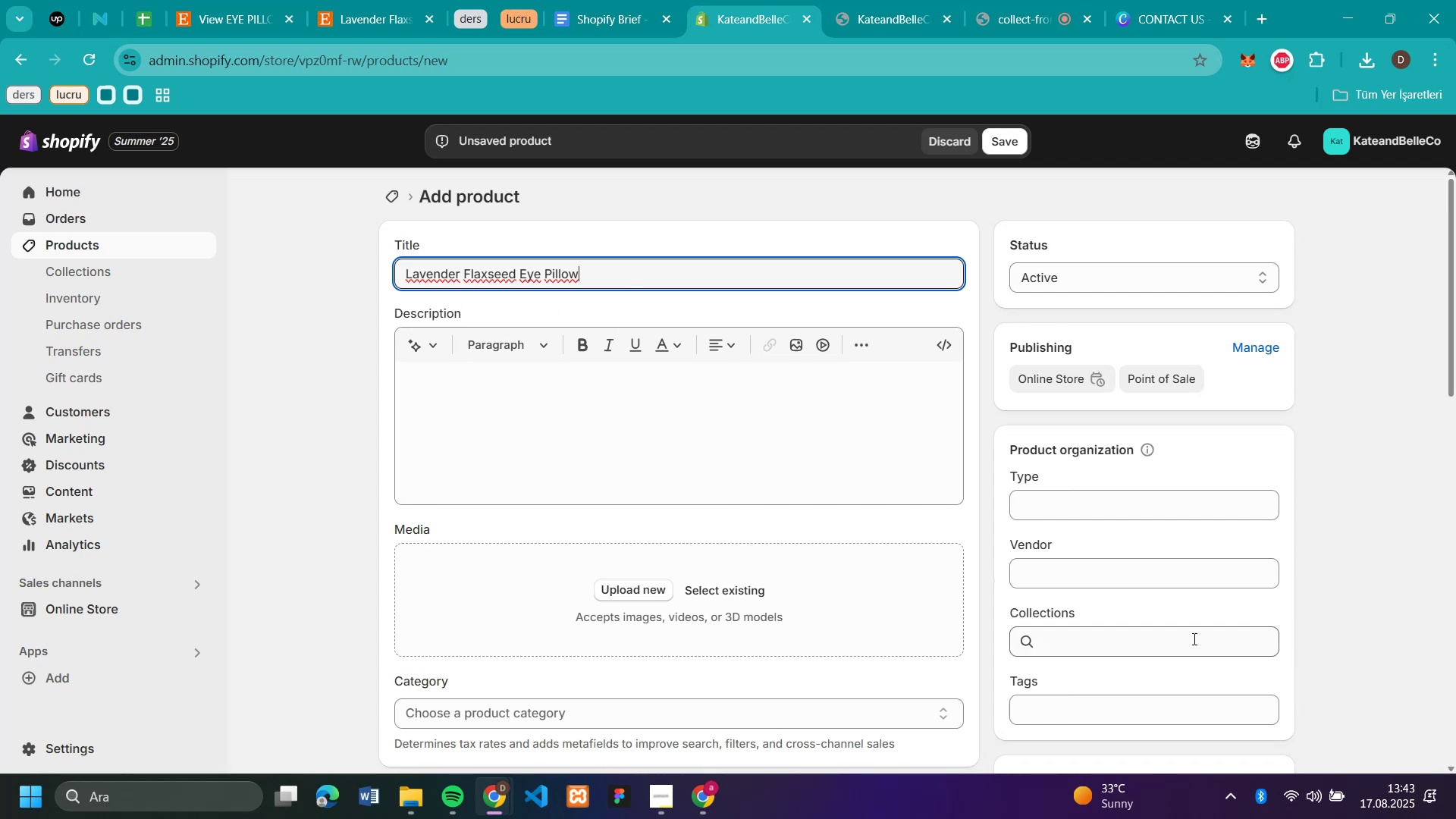 
left_click([1193, 639])
 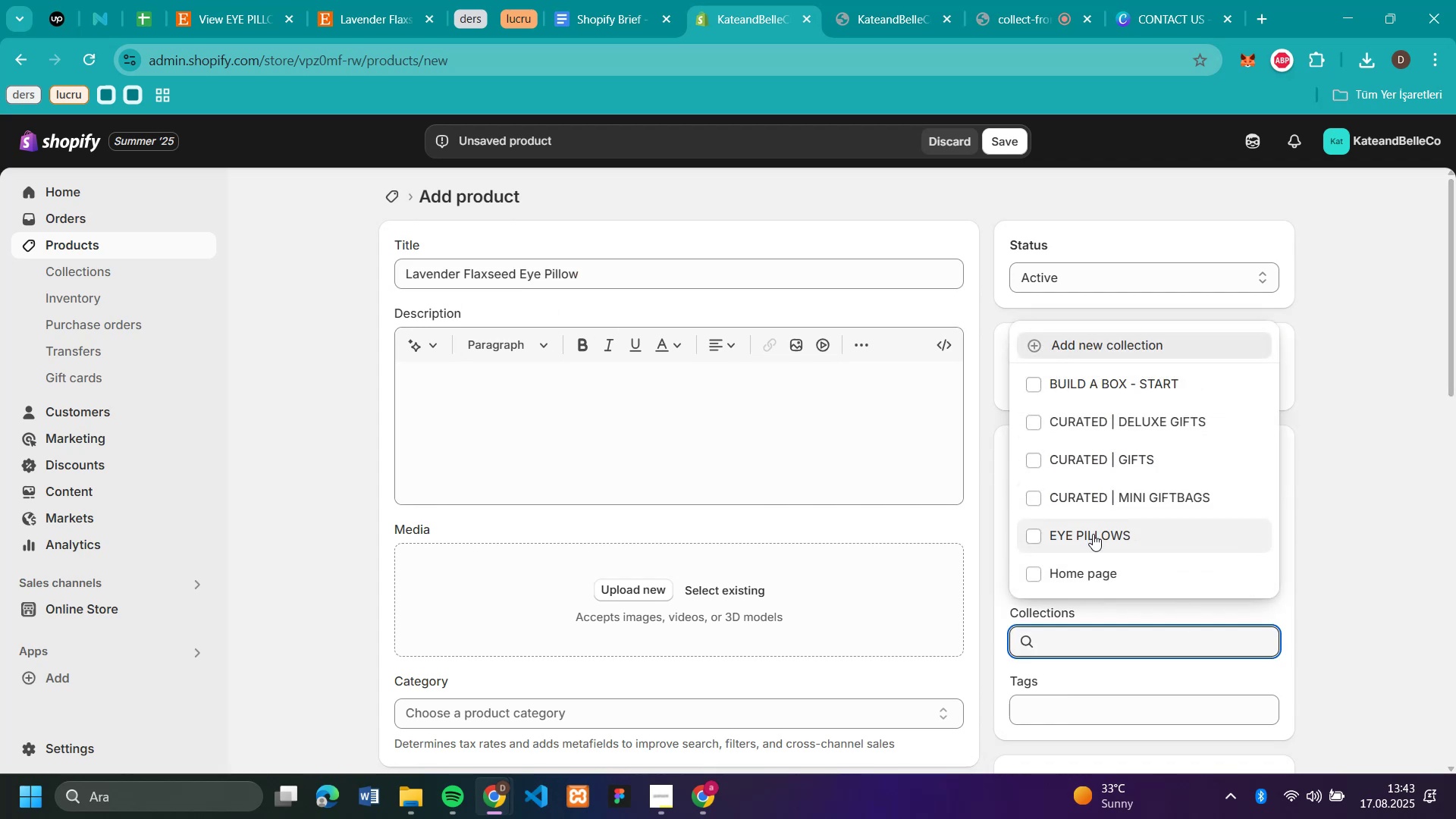 
left_click([1093, 534])
 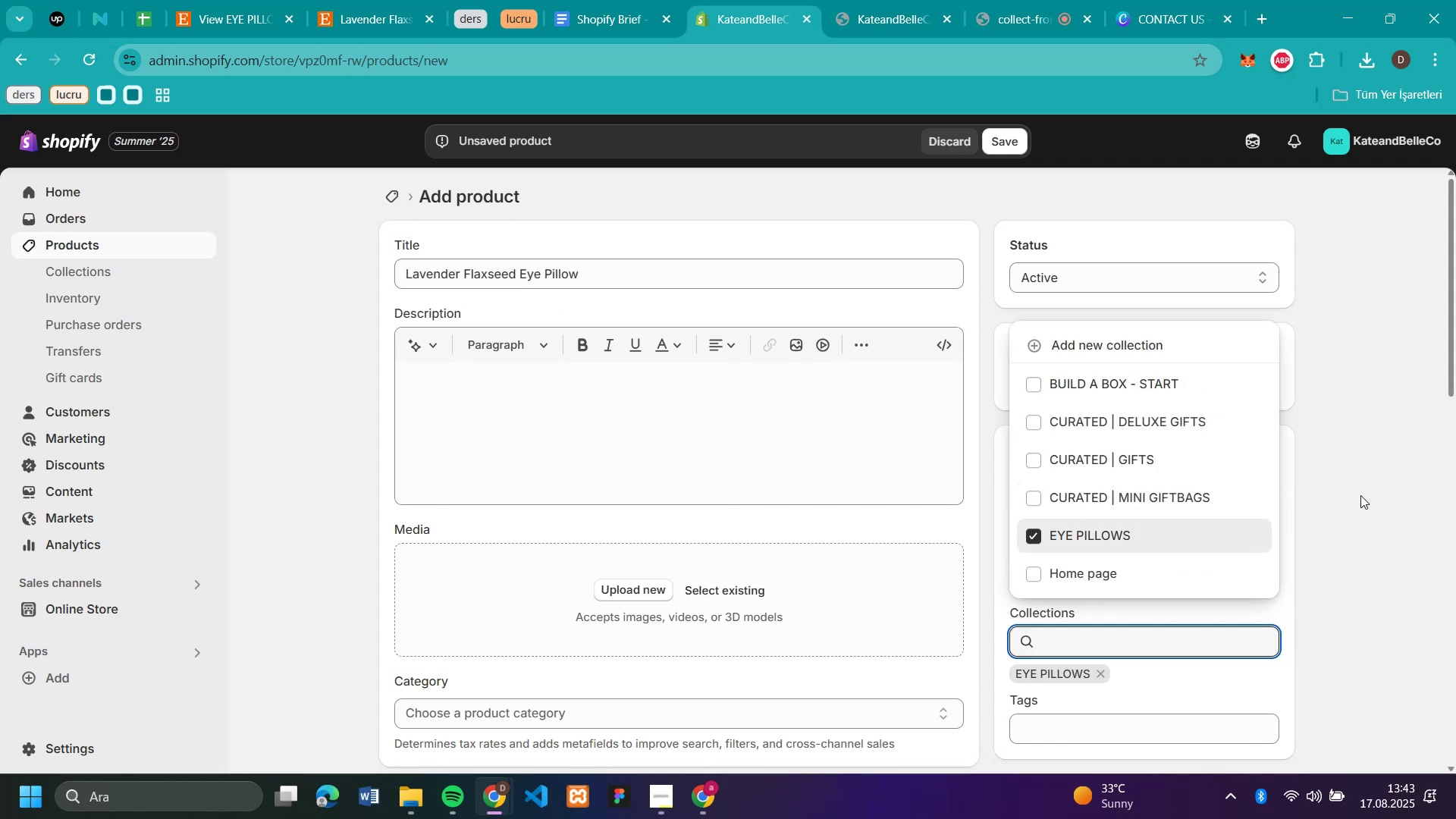 
left_click([1360, 495])
 